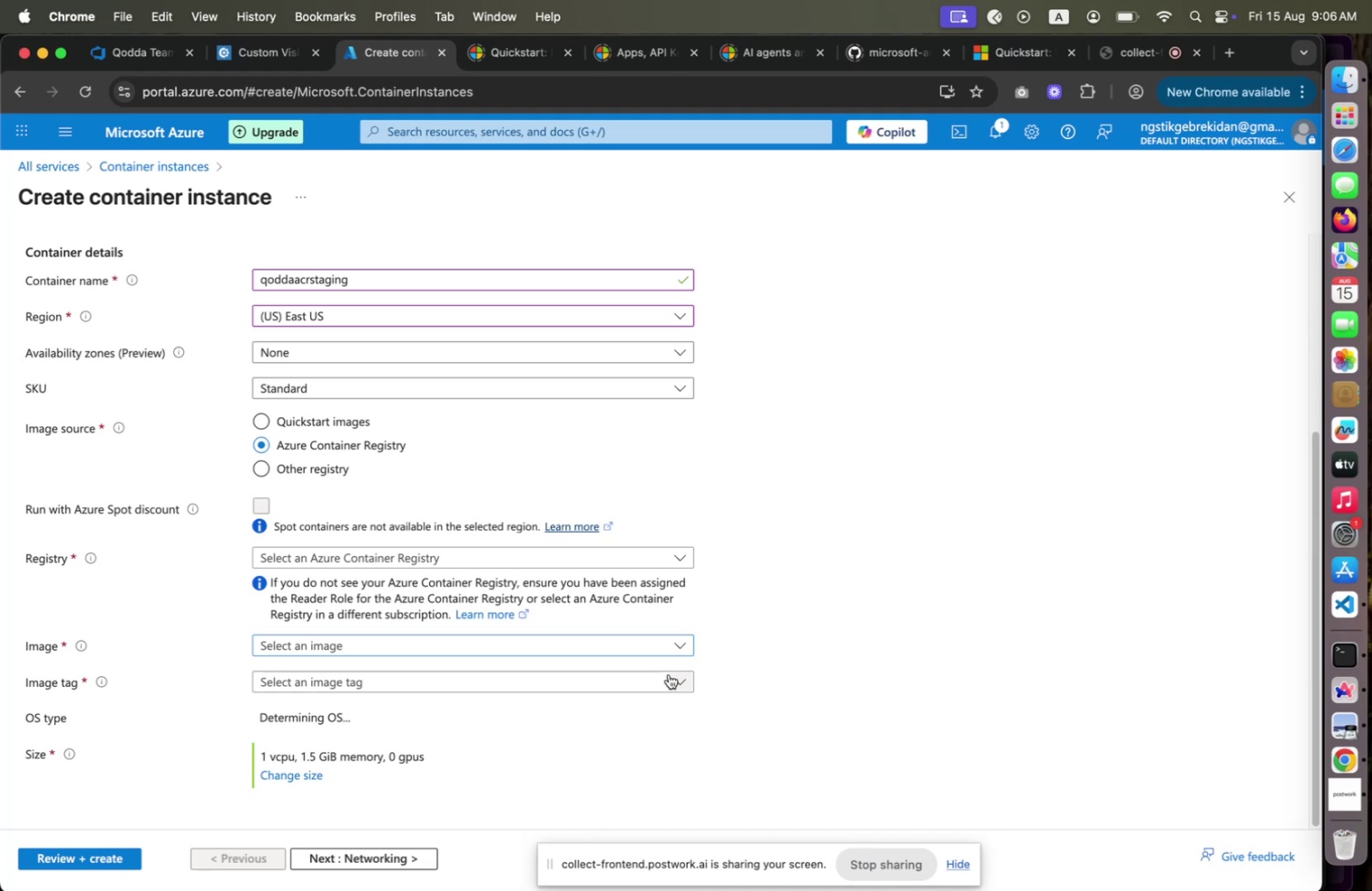 
wait(17.64)
 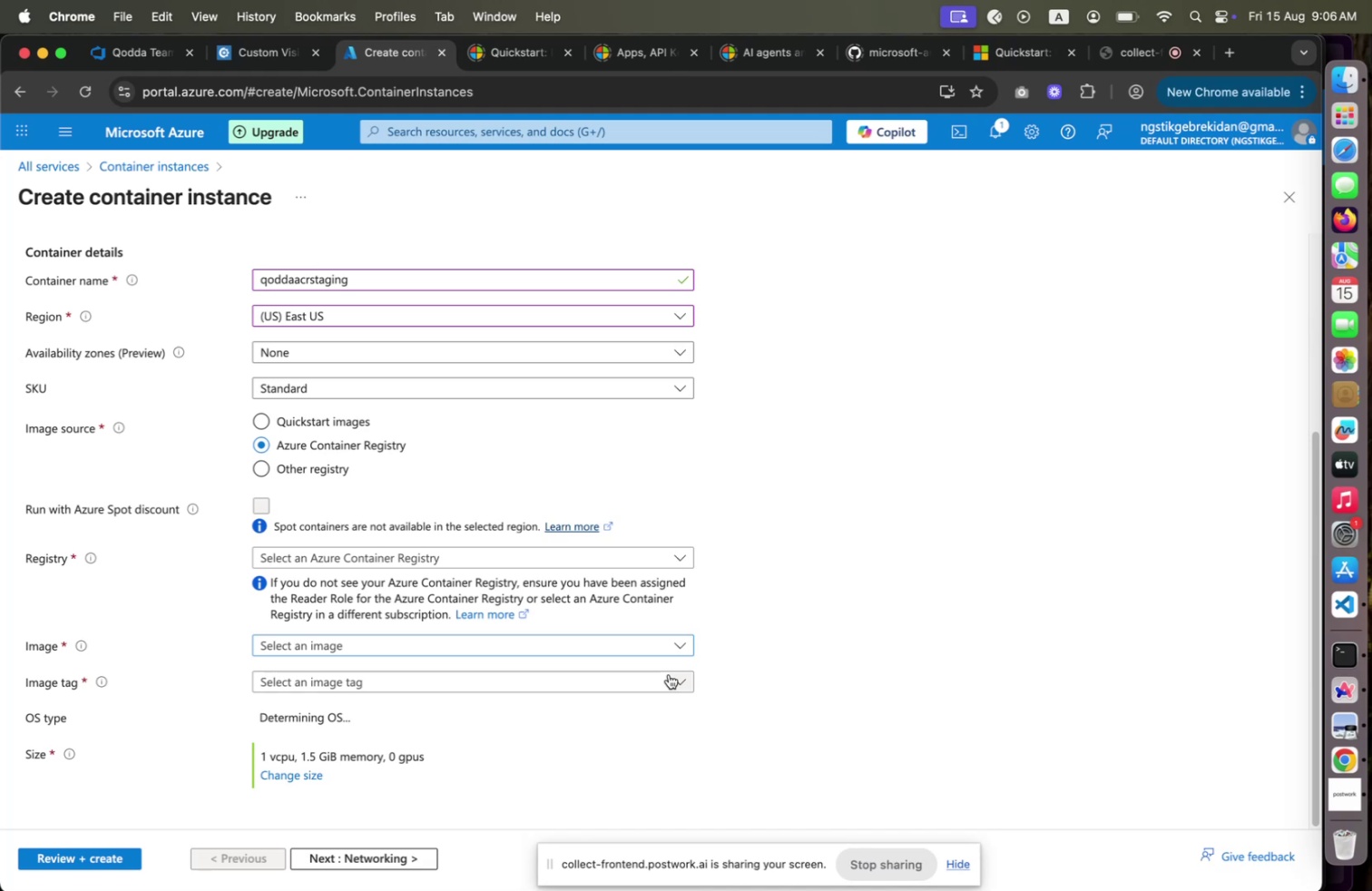 
mouse_move([620, 581])
 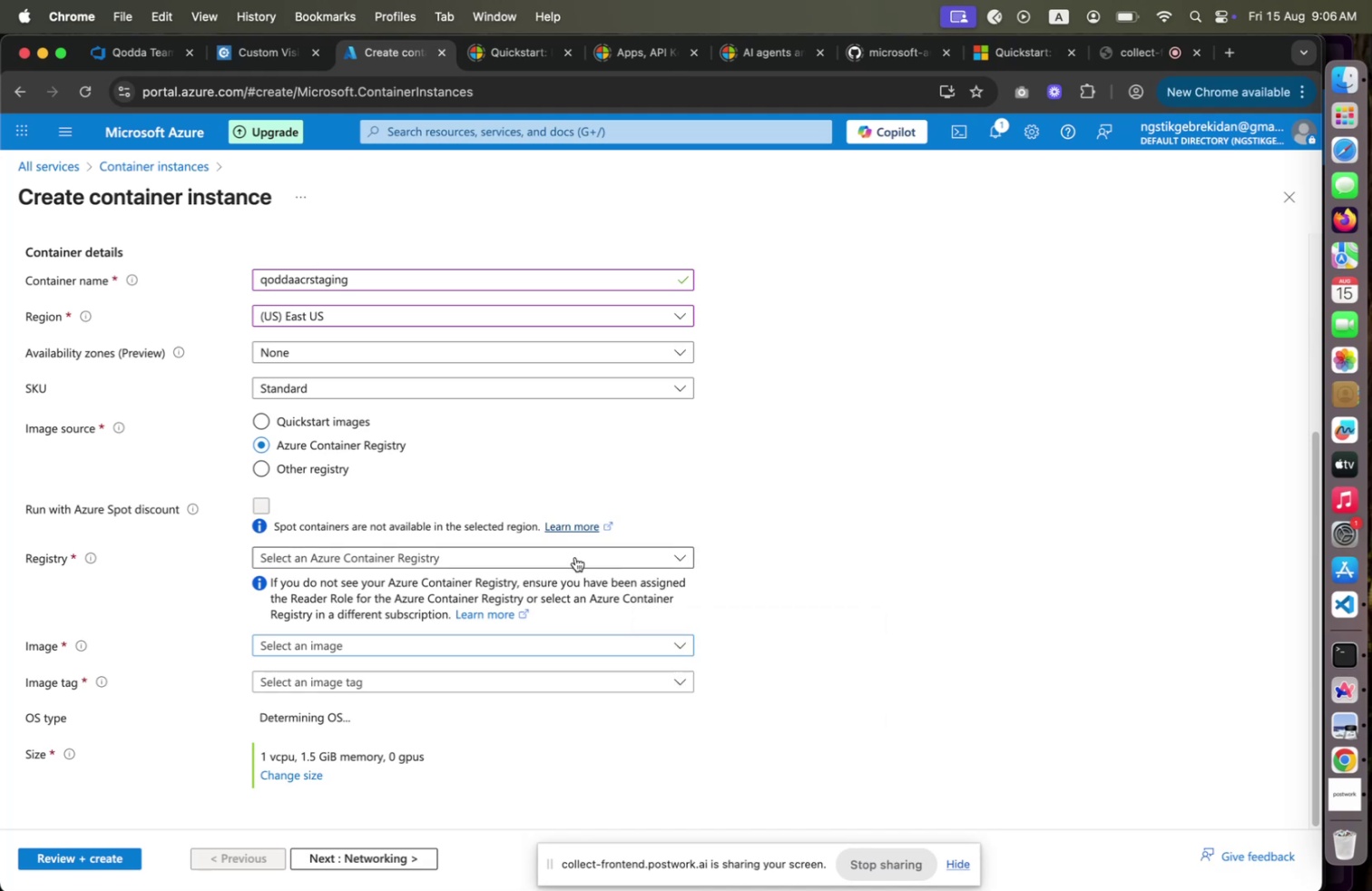 
left_click([574, 556])
 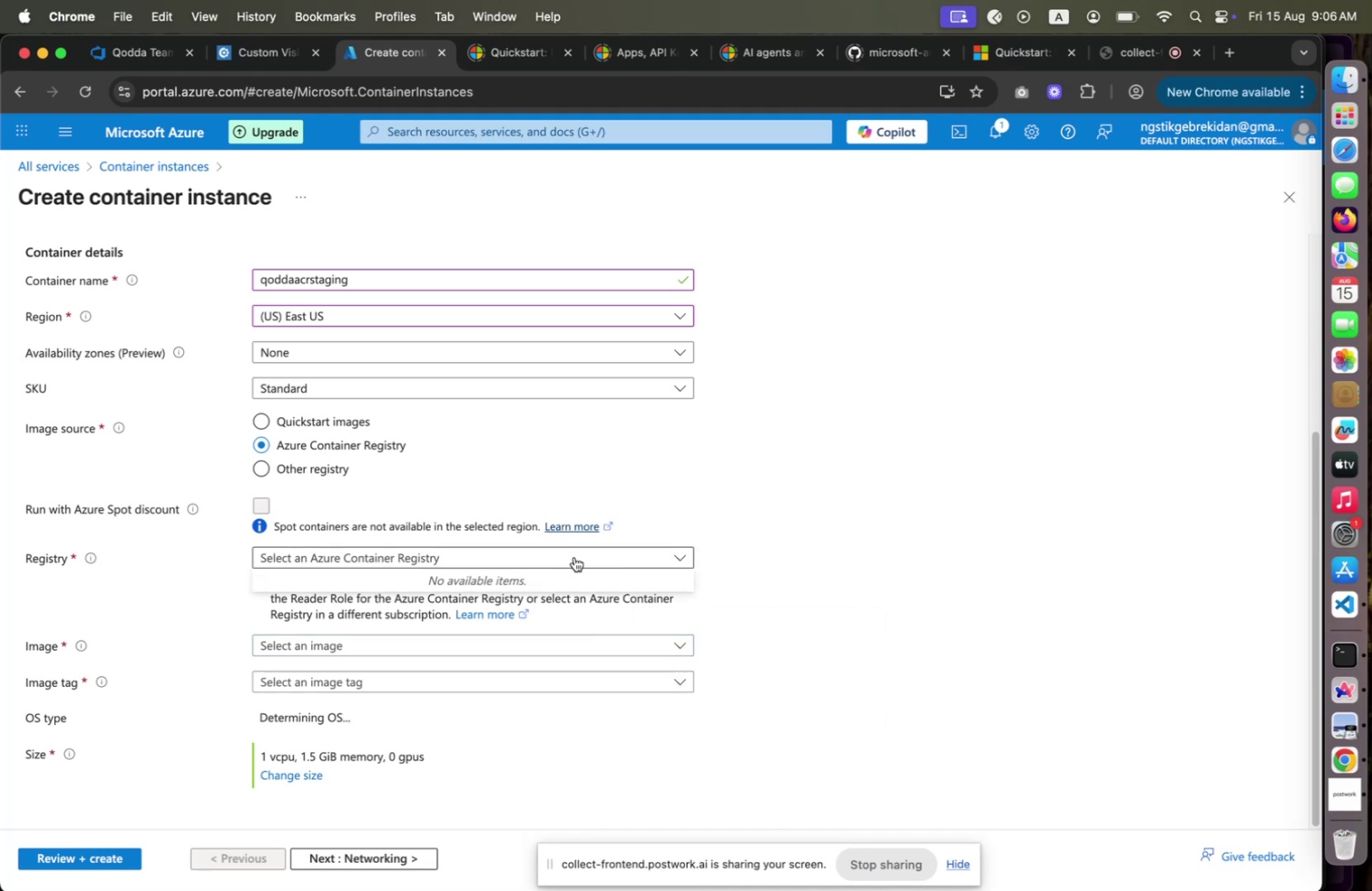 
left_click([574, 556])
 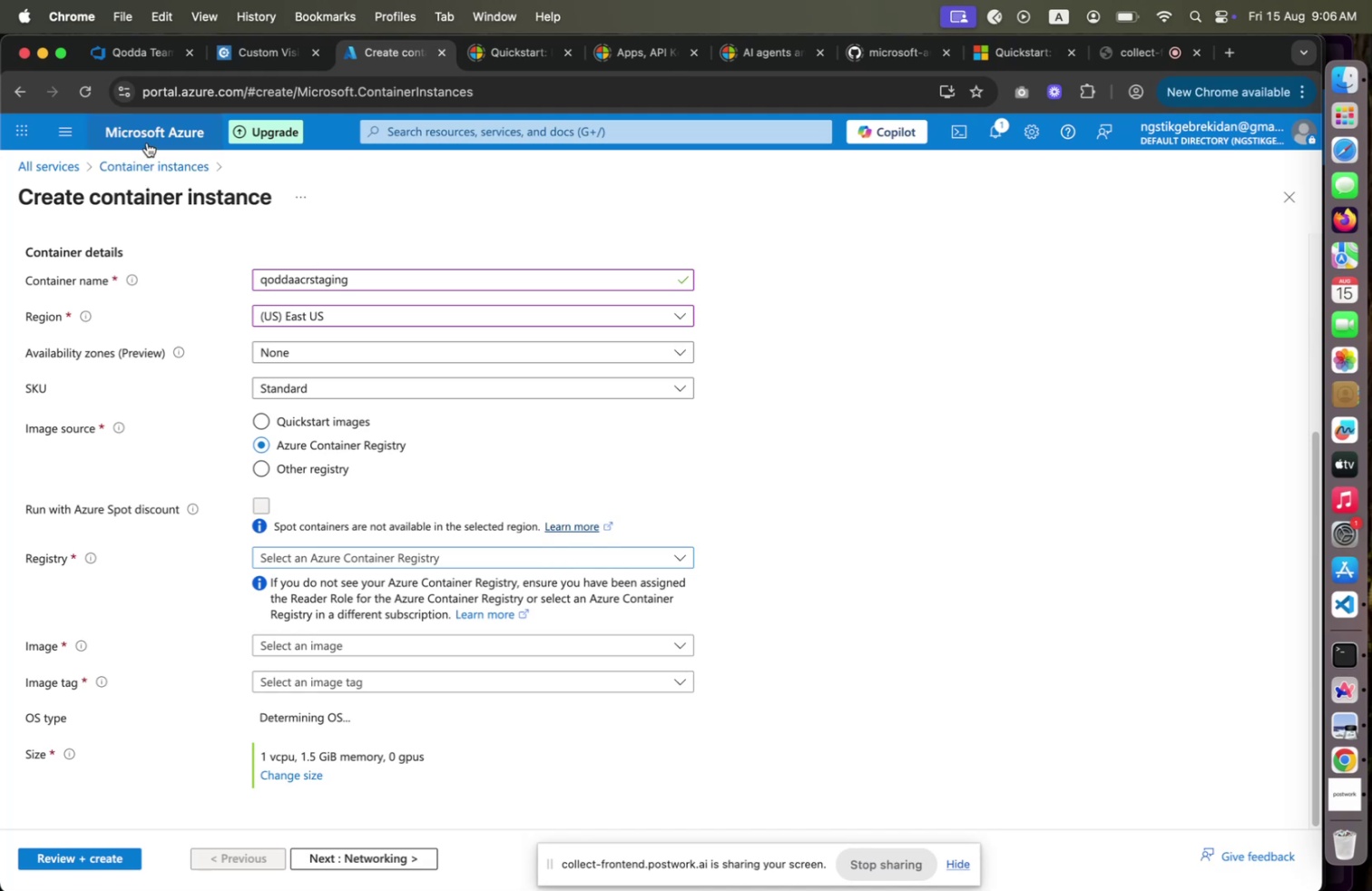 
right_click([150, 138])
 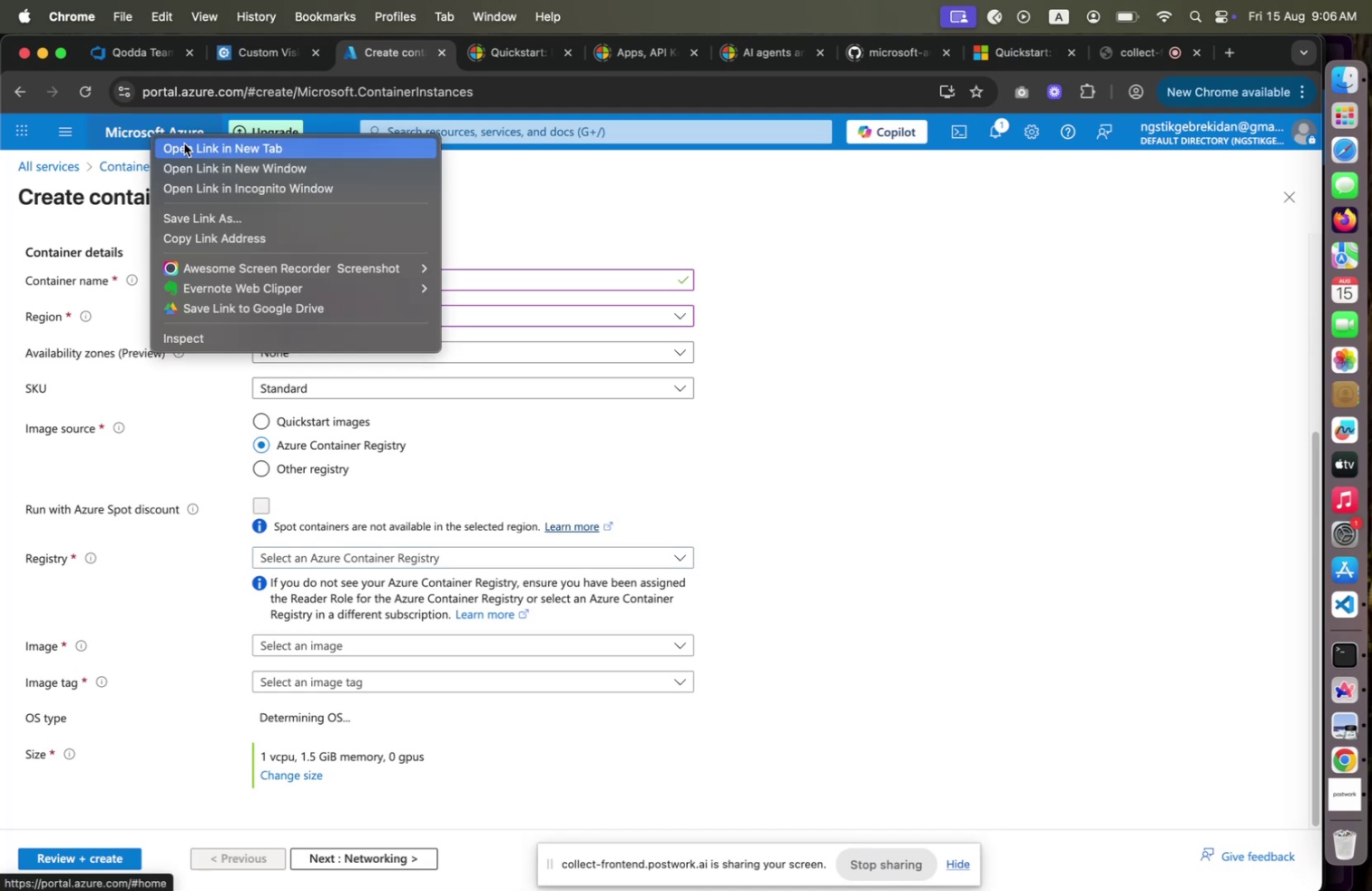 
left_click([184, 143])
 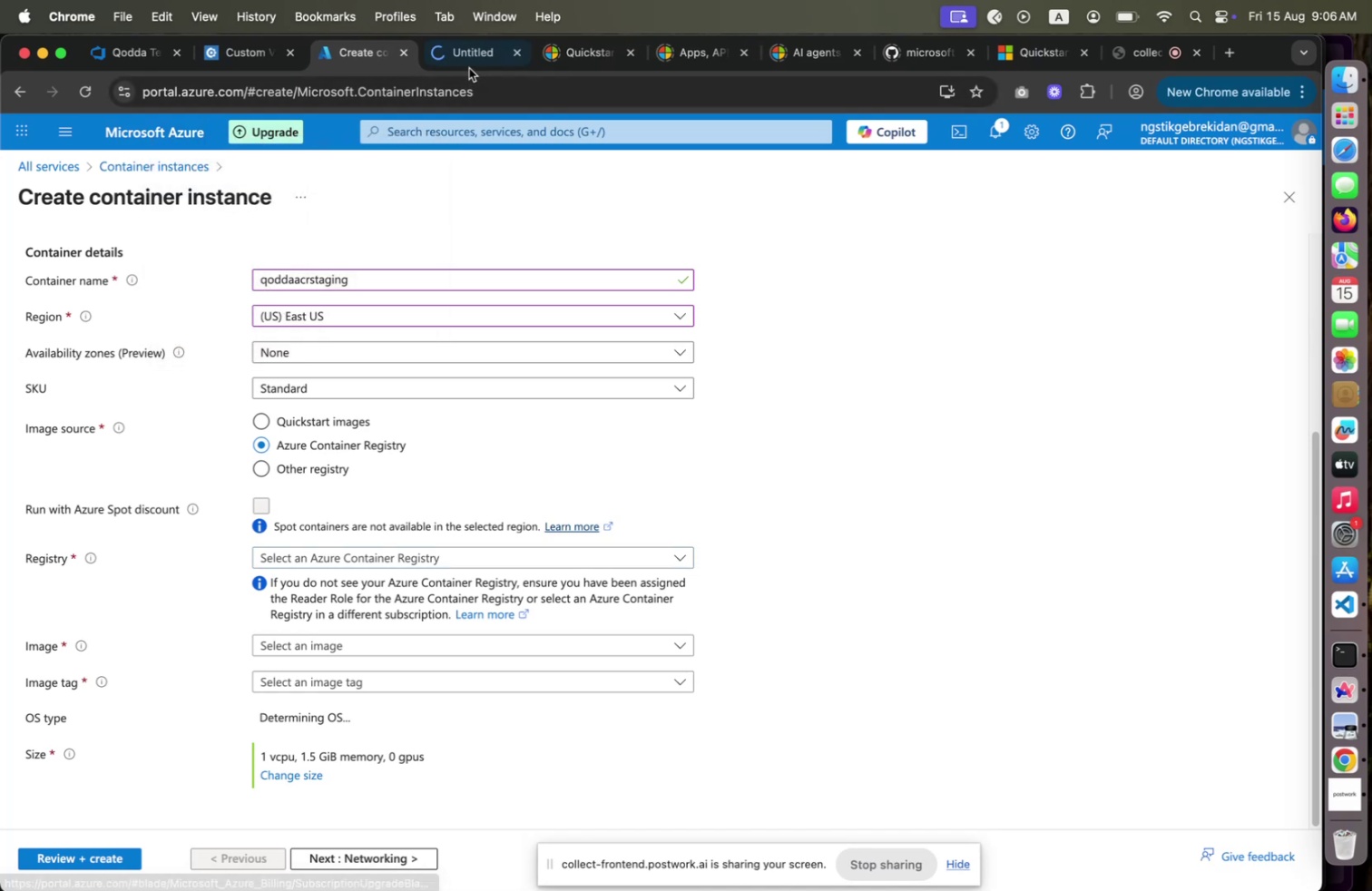 
left_click([470, 63])
 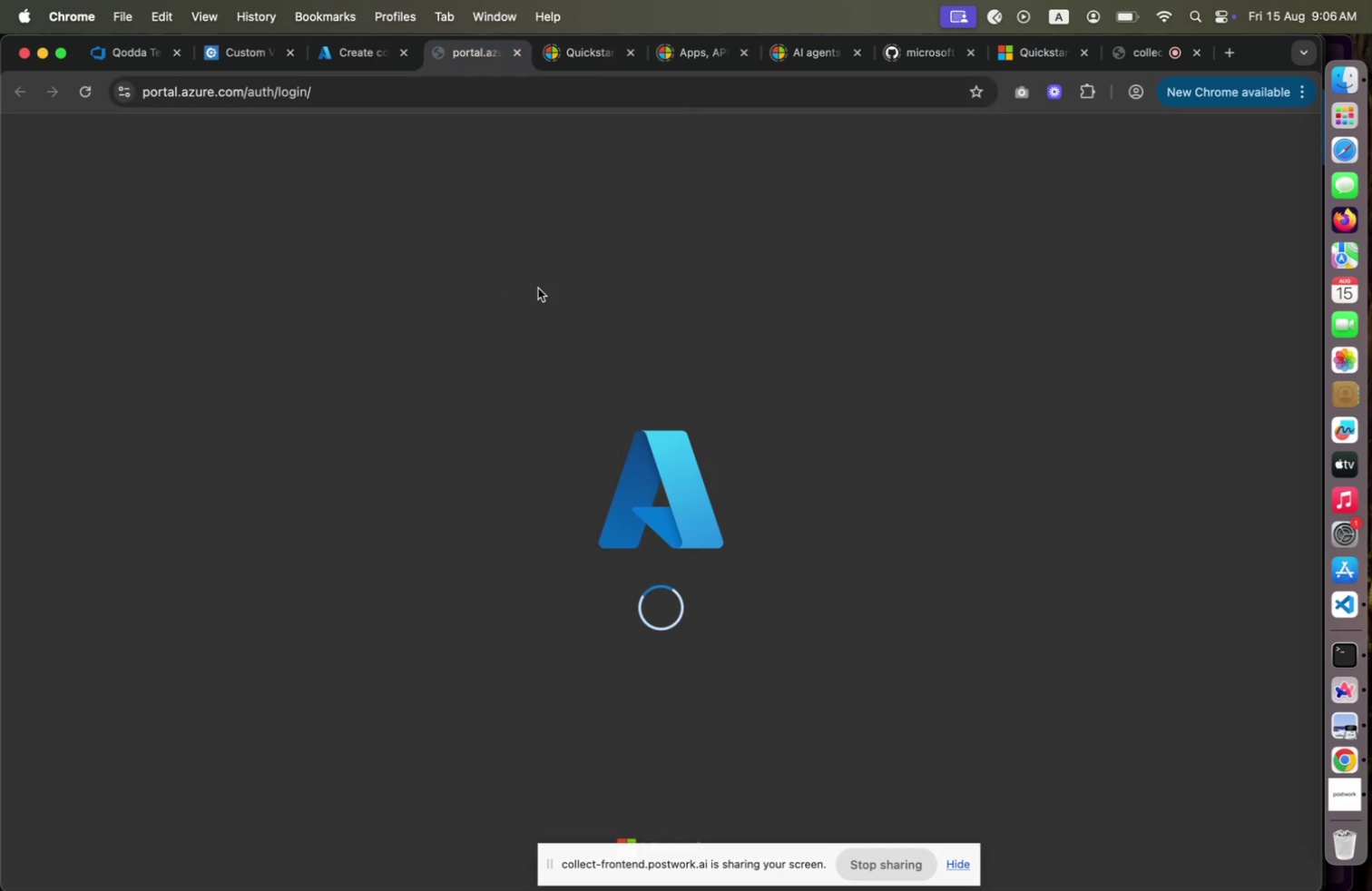 
wait(5.25)
 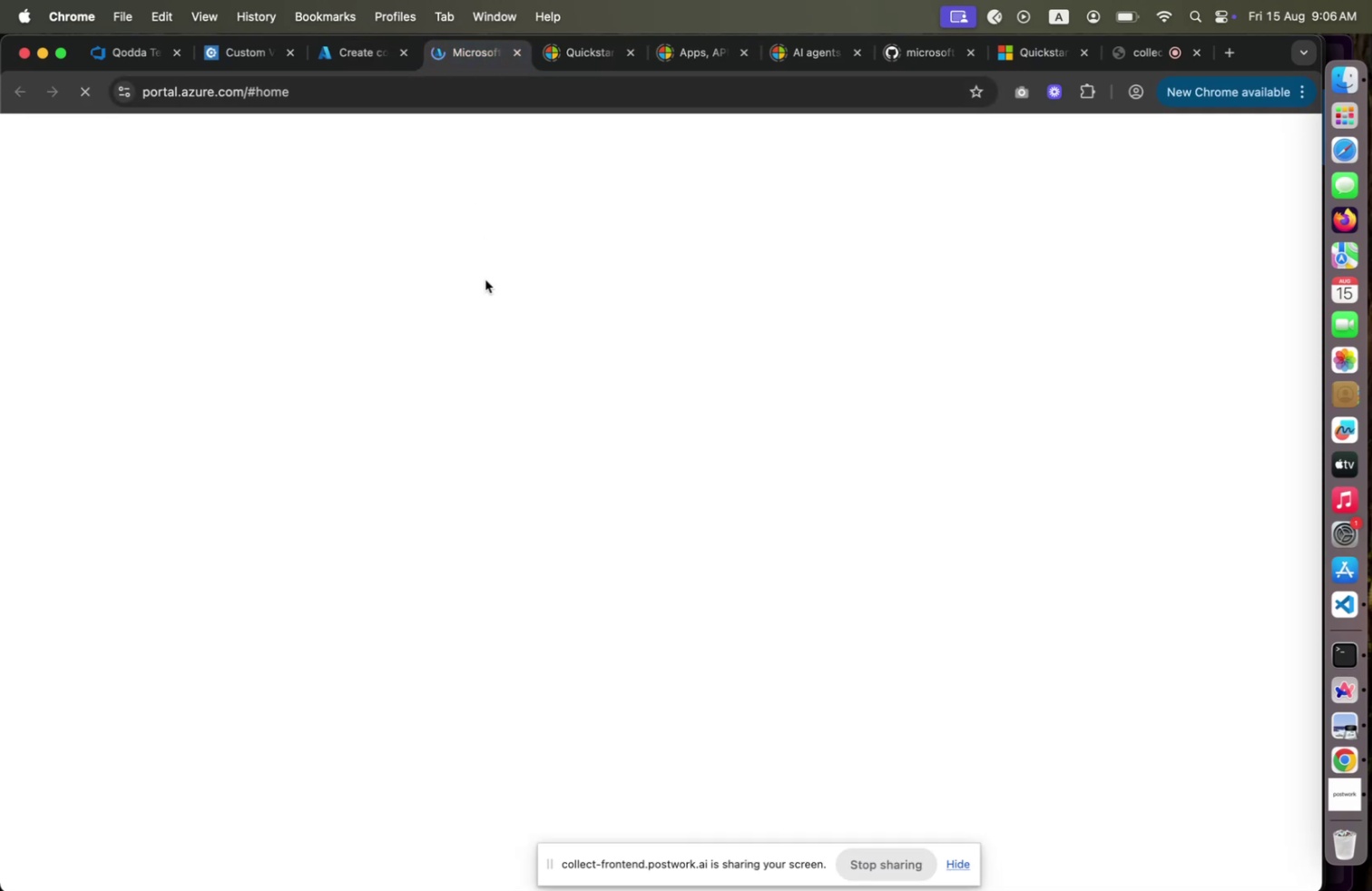 
mouse_move([520, 254])
 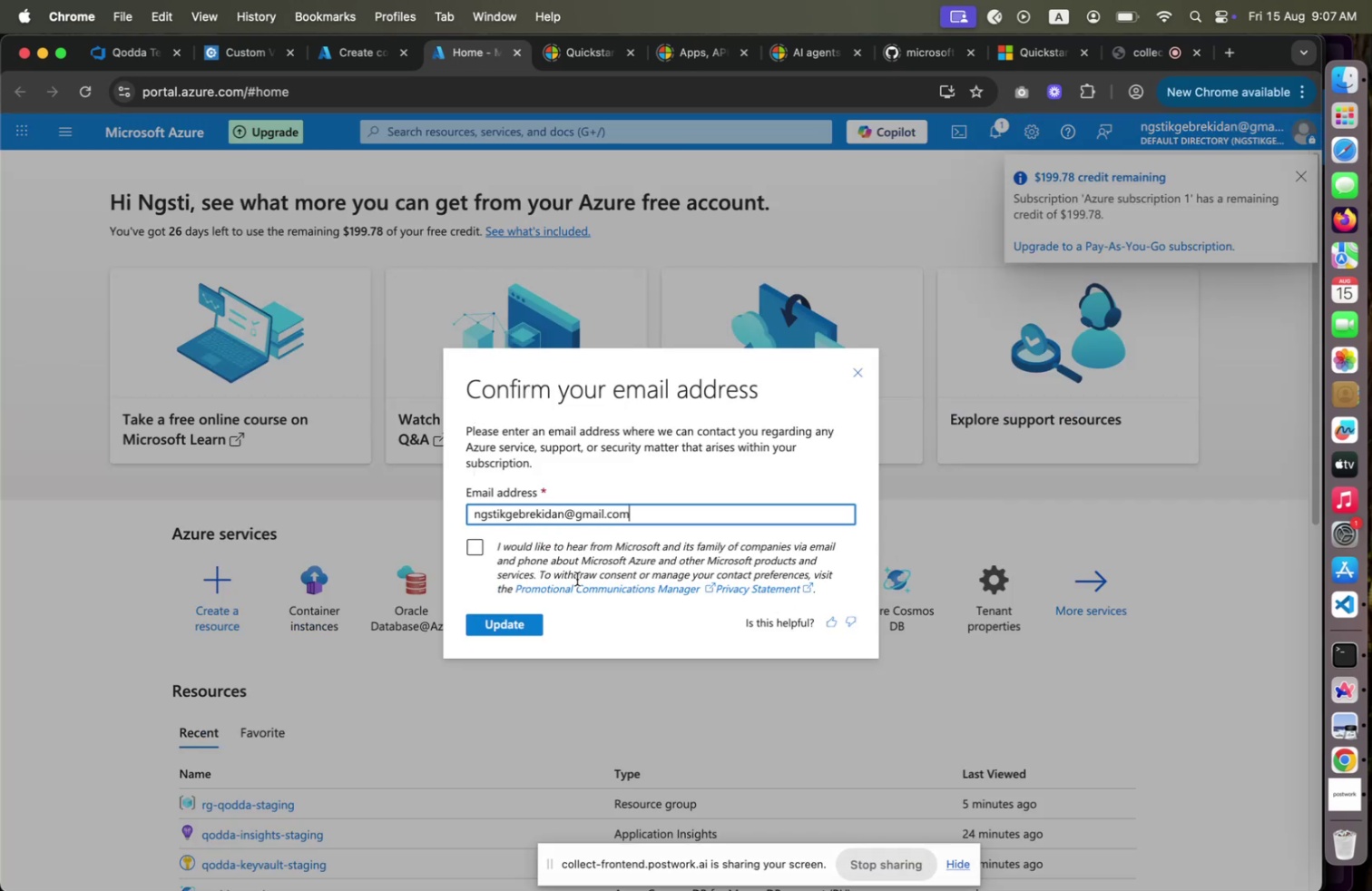 
mouse_move([542, 616])
 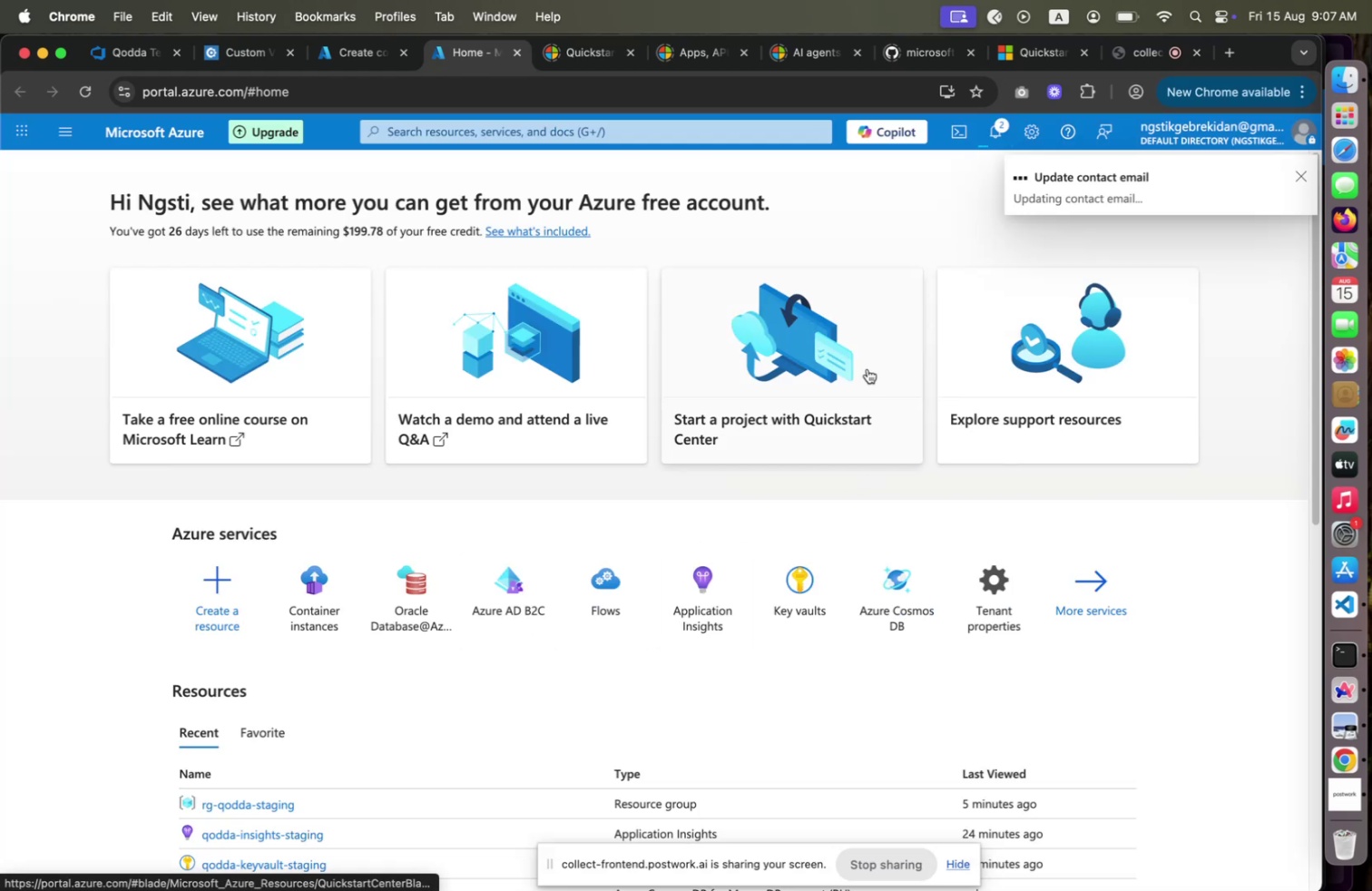 
scroll: coordinate [827, 365], scroll_direction: down, amount: 16.0
 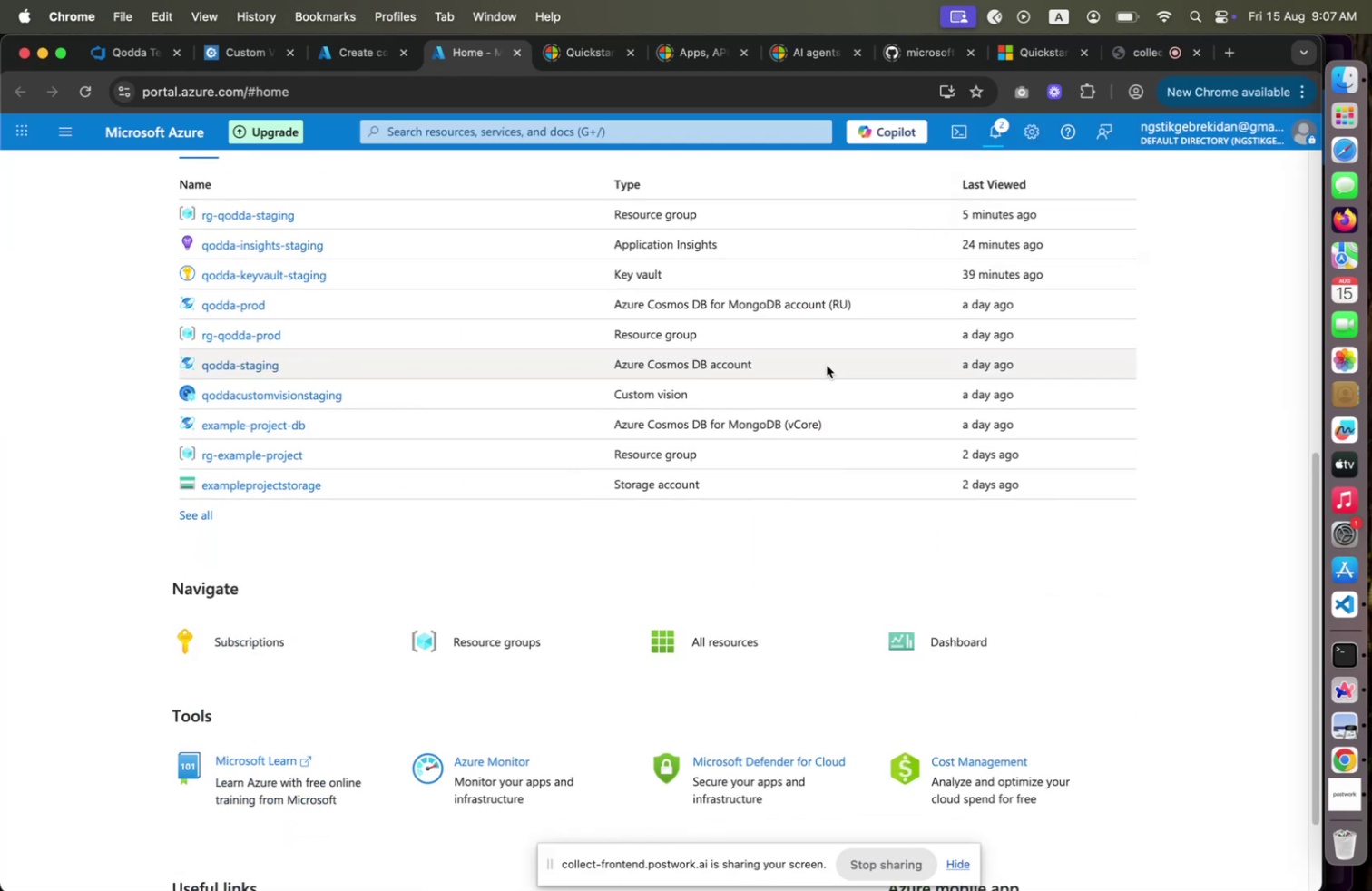 
scroll: coordinate [827, 365], scroll_direction: up, amount: 14.0
 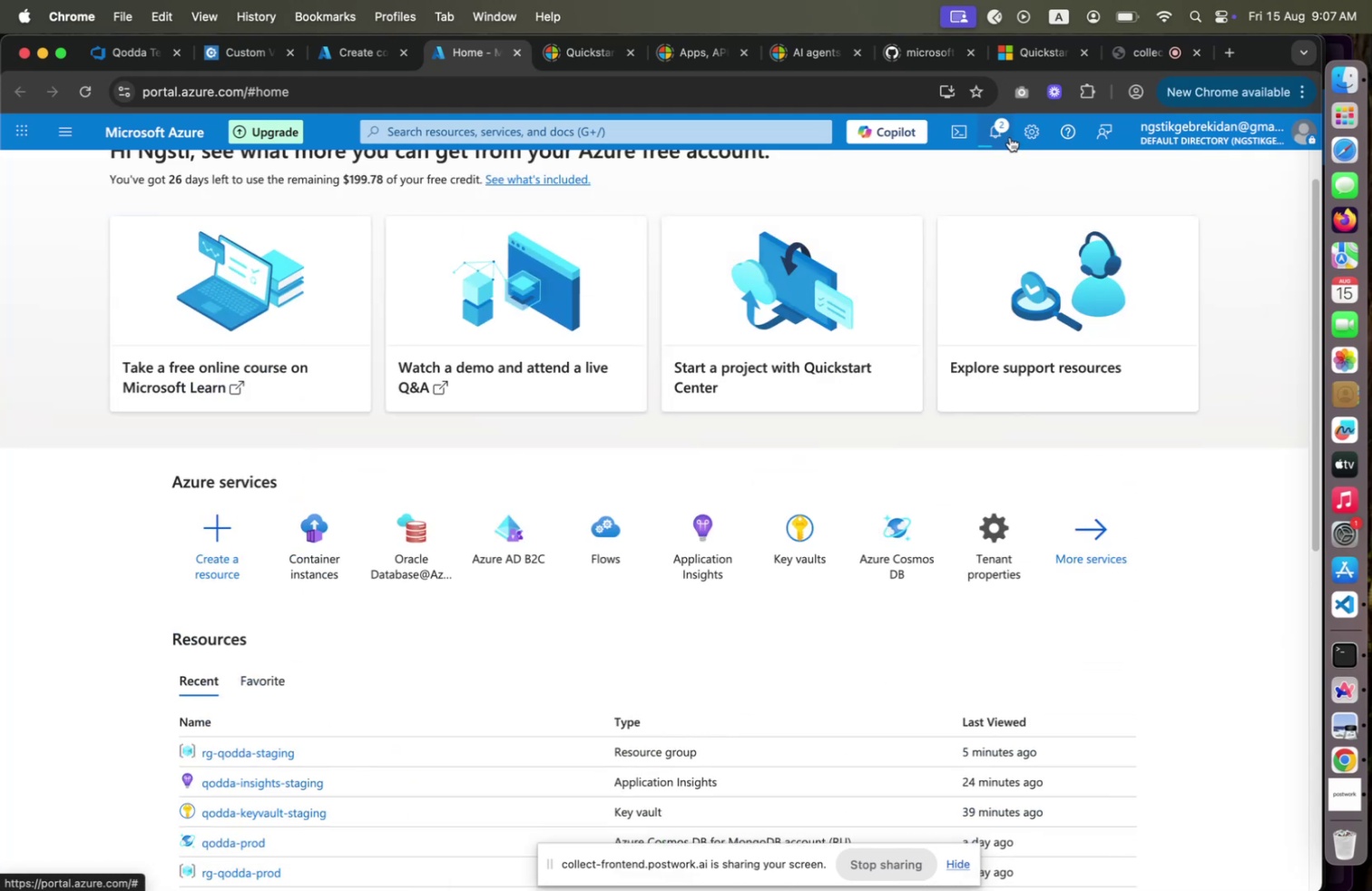 
left_click([1007, 132])
 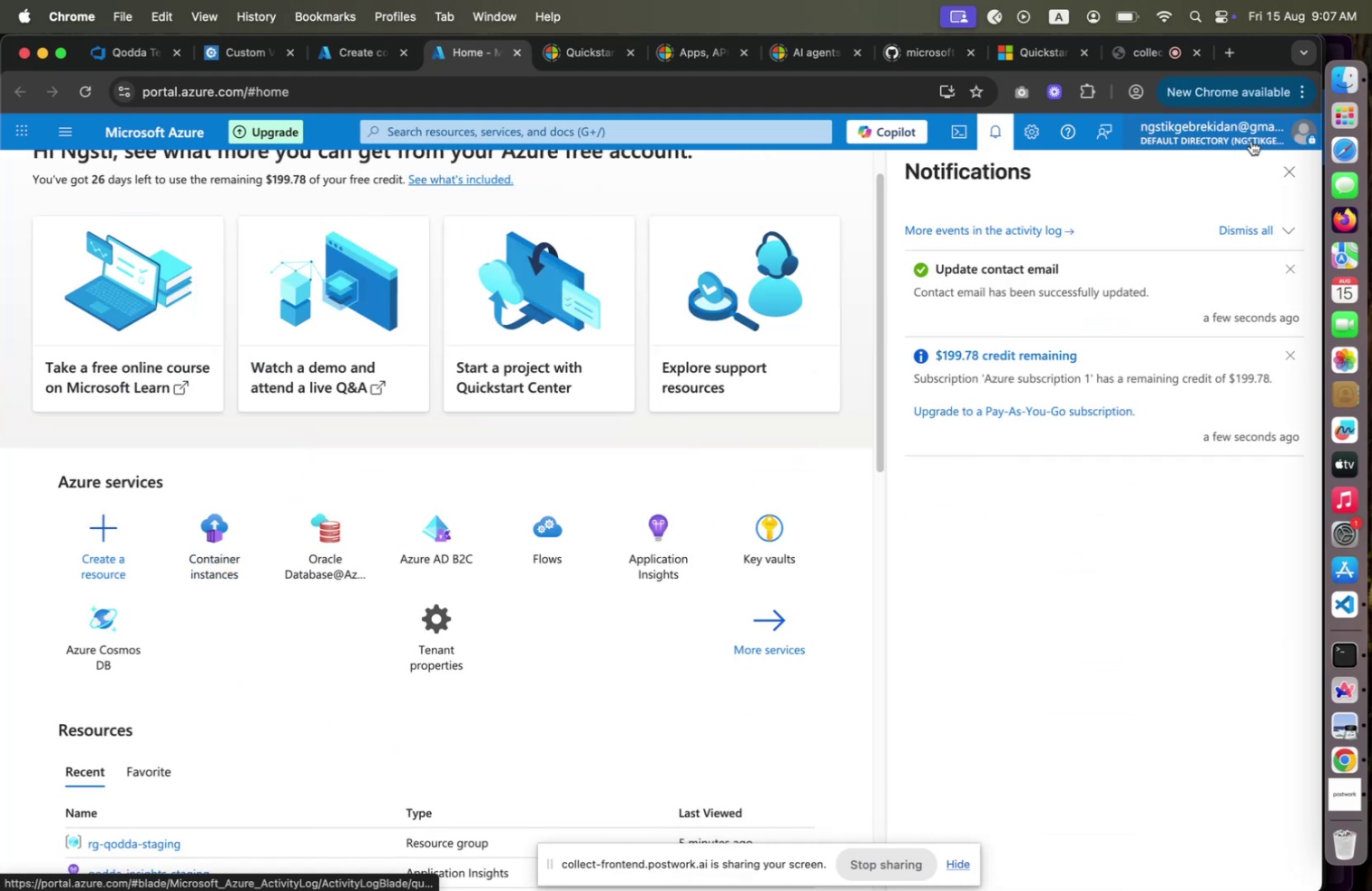 
left_click([1286, 162])
 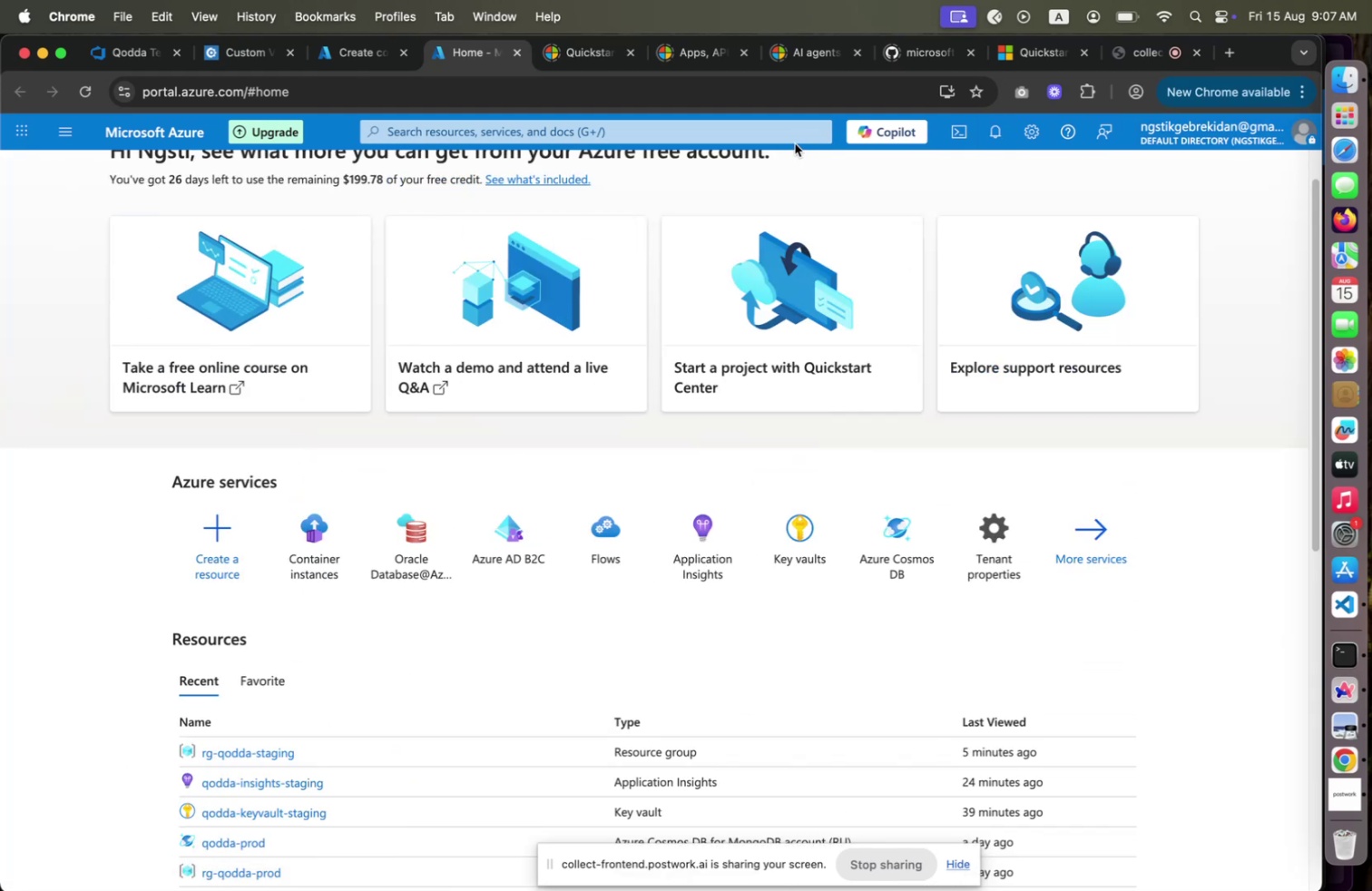 
left_click([794, 142])
 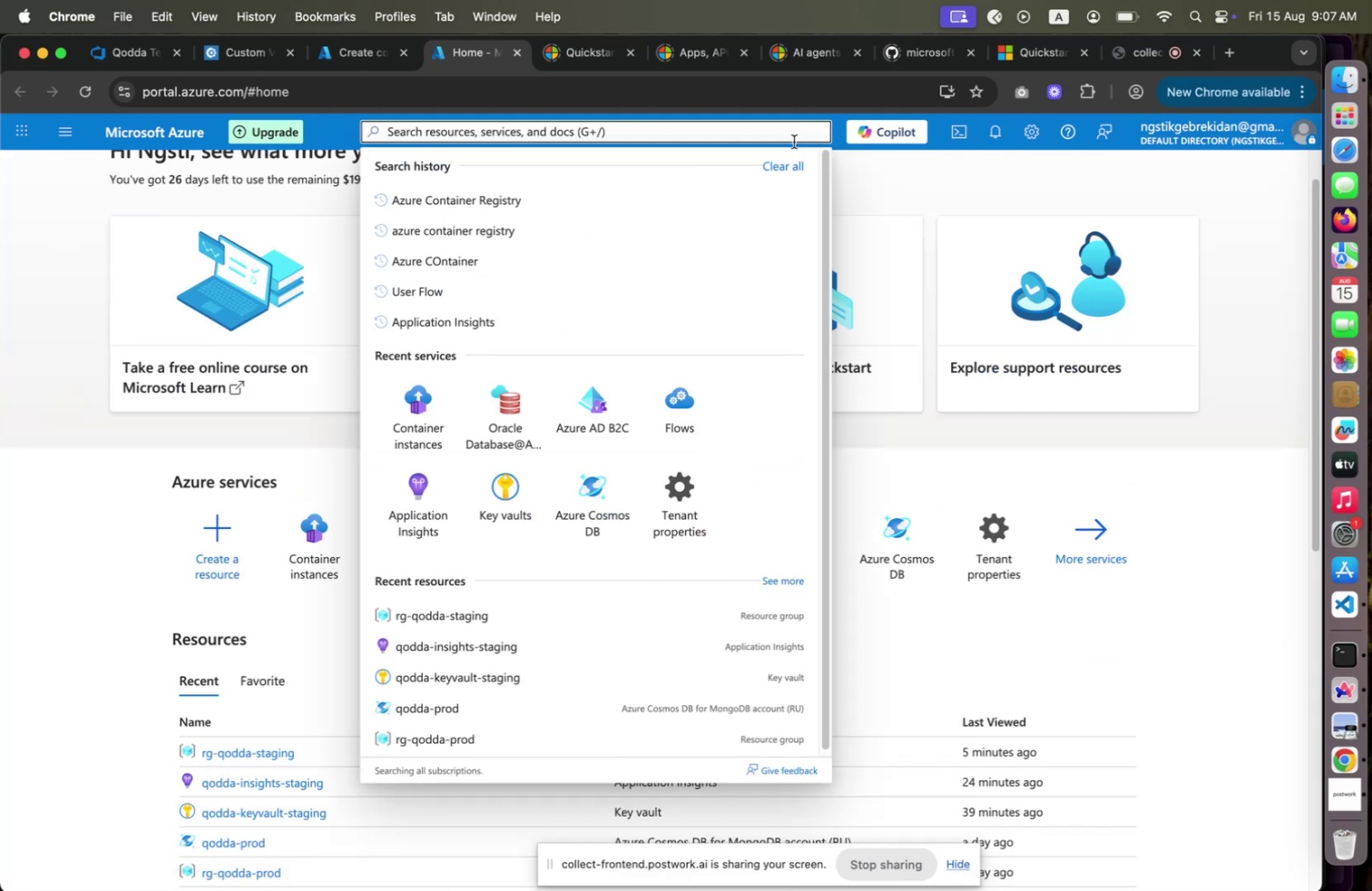 
type(Roles )
 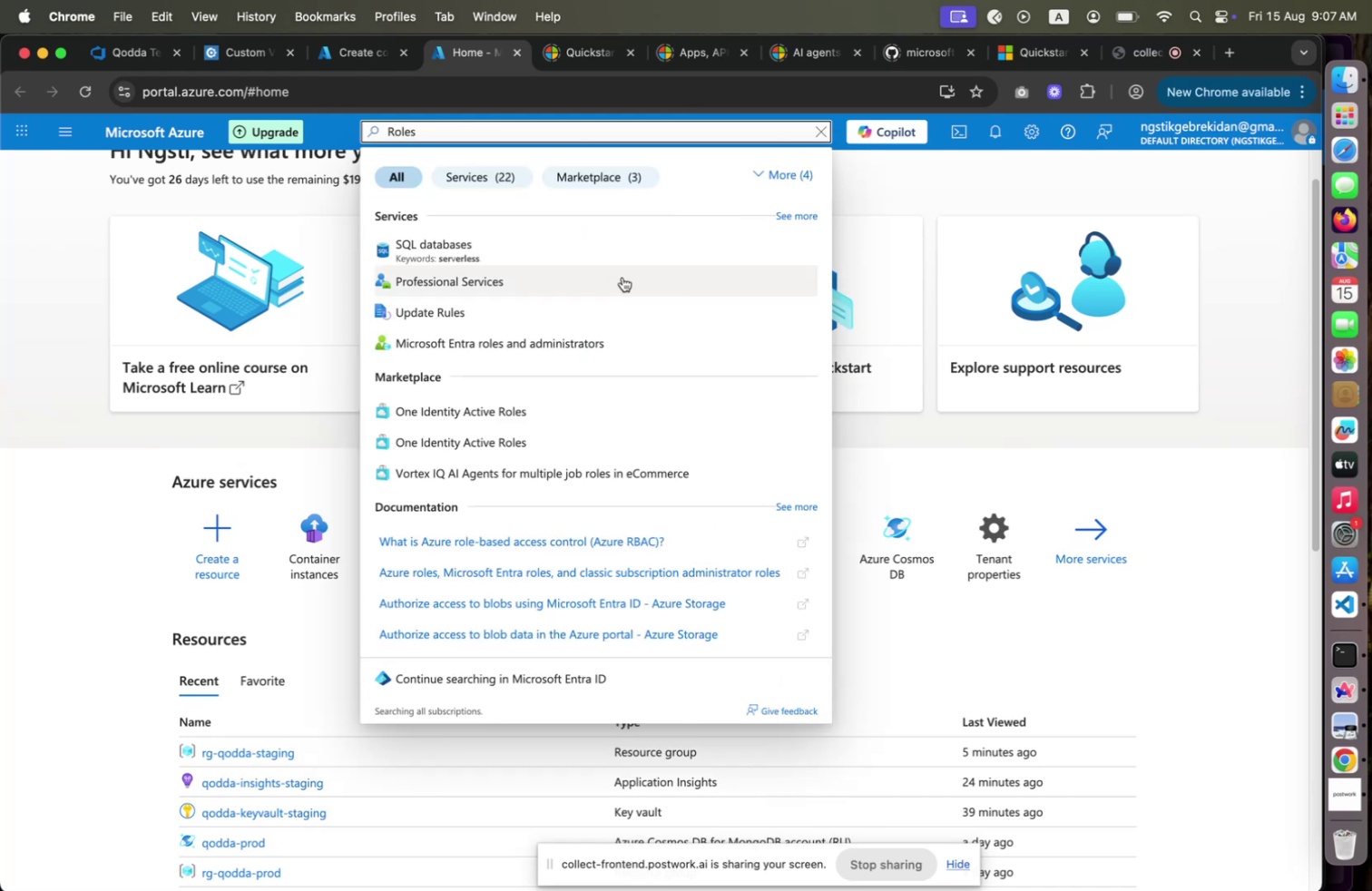 
left_click([548, 342])
 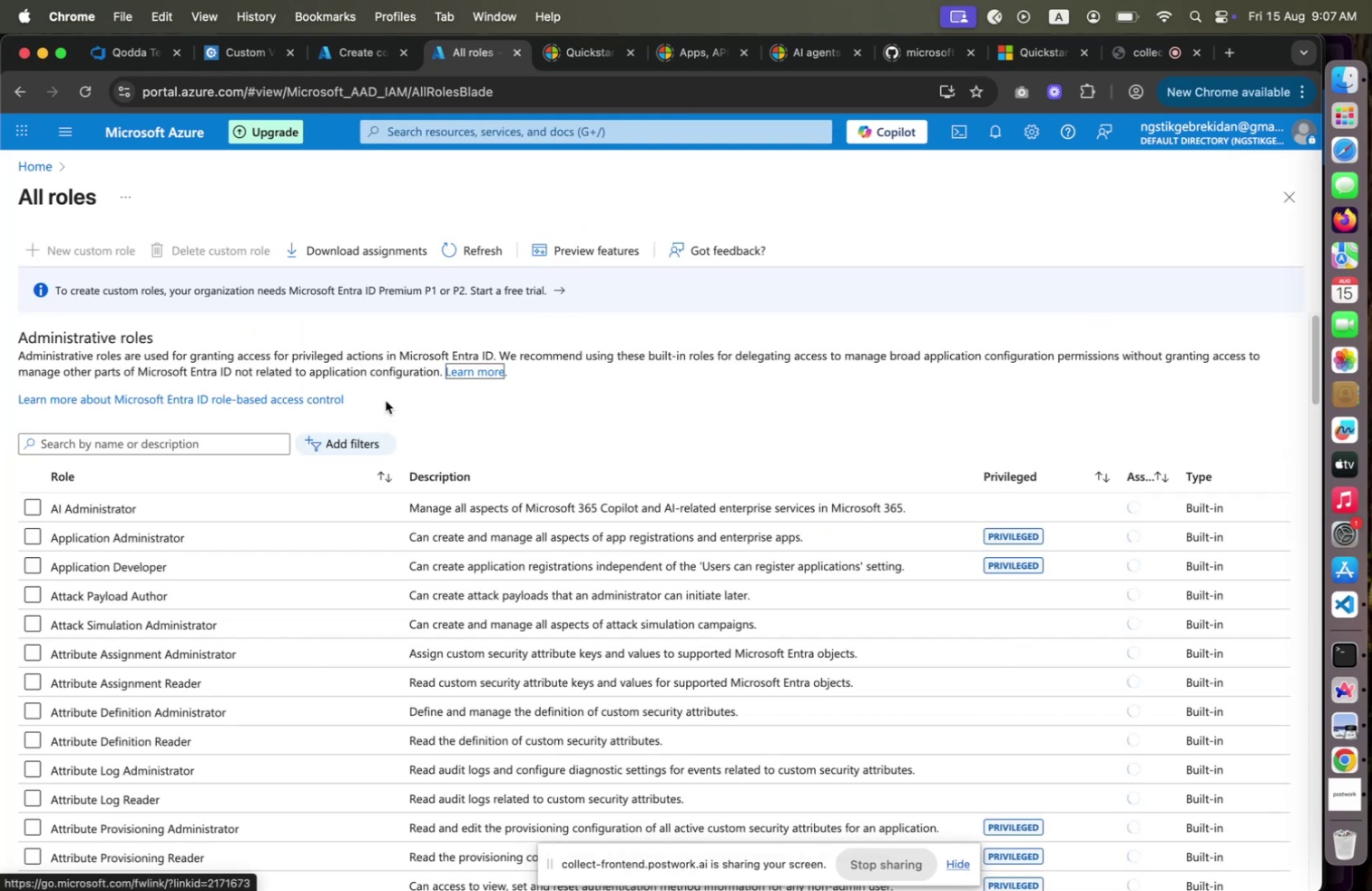 
left_click([139, 480])
 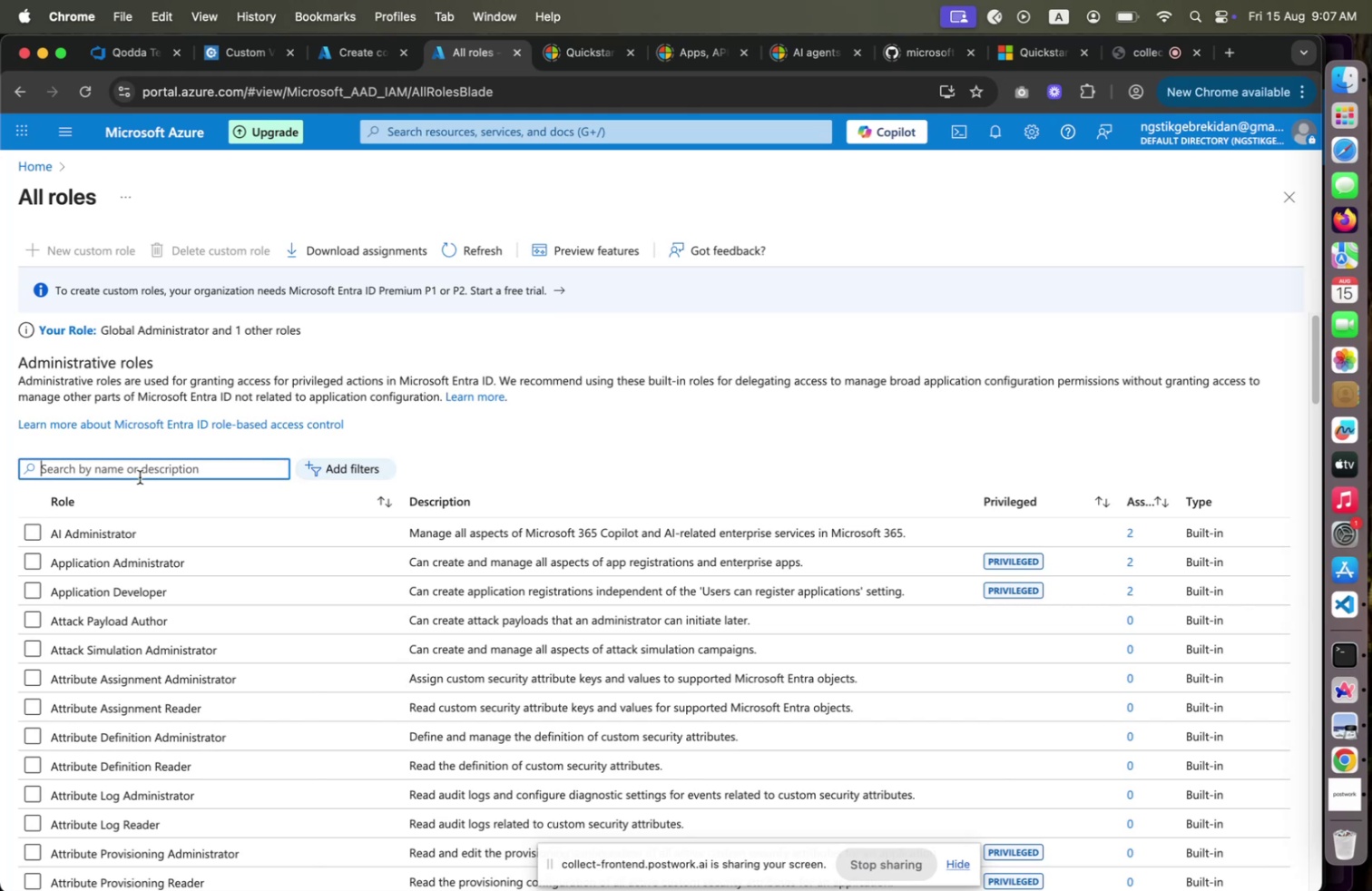 
type(Container r)
key(Backspace)
key(Backspace)
key(Backspace)
key(Backspace)
key(Backspace)
key(Backspace)
key(Backspace)
key(Backspace)
 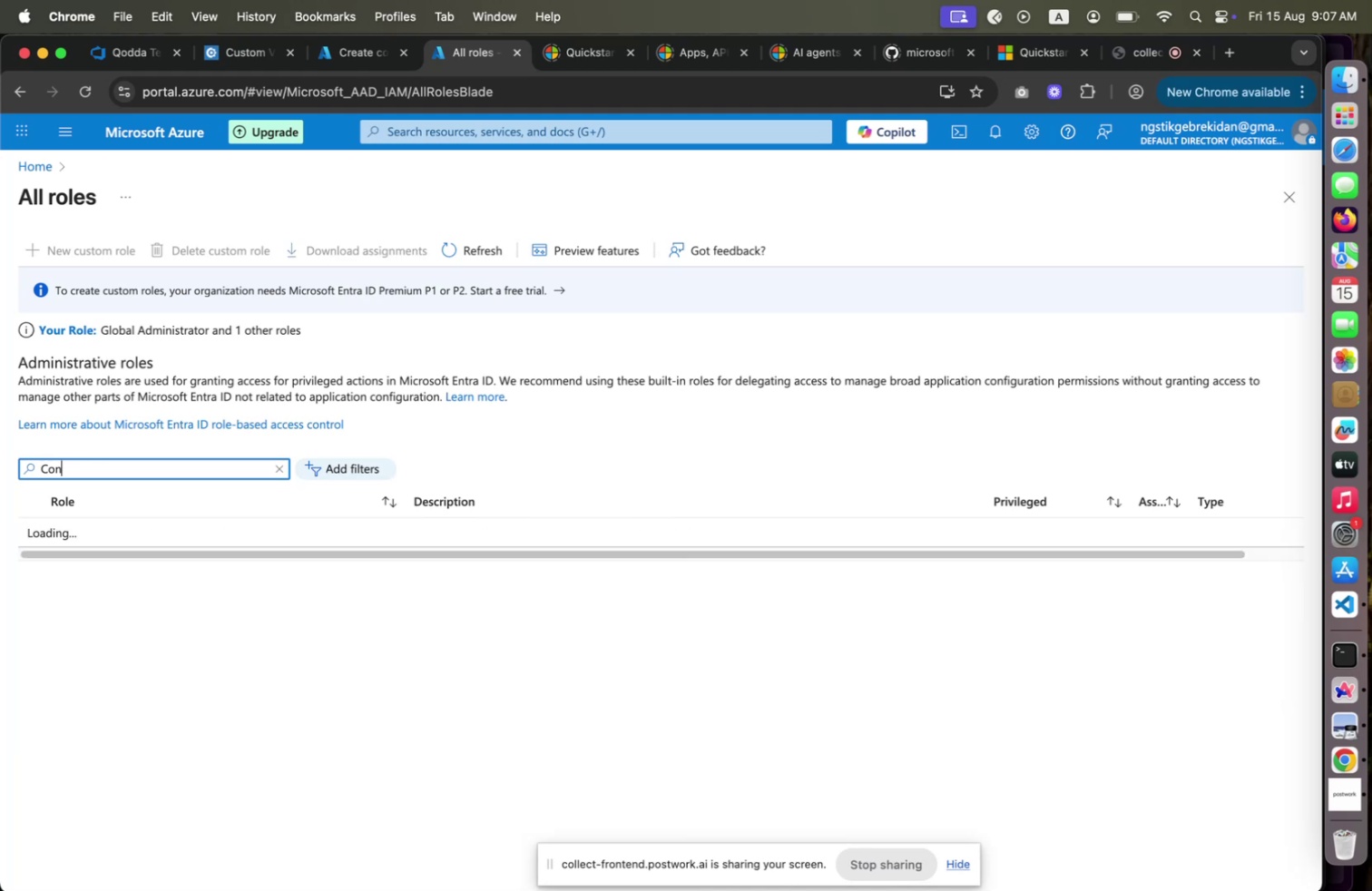 
wait(5.02)
 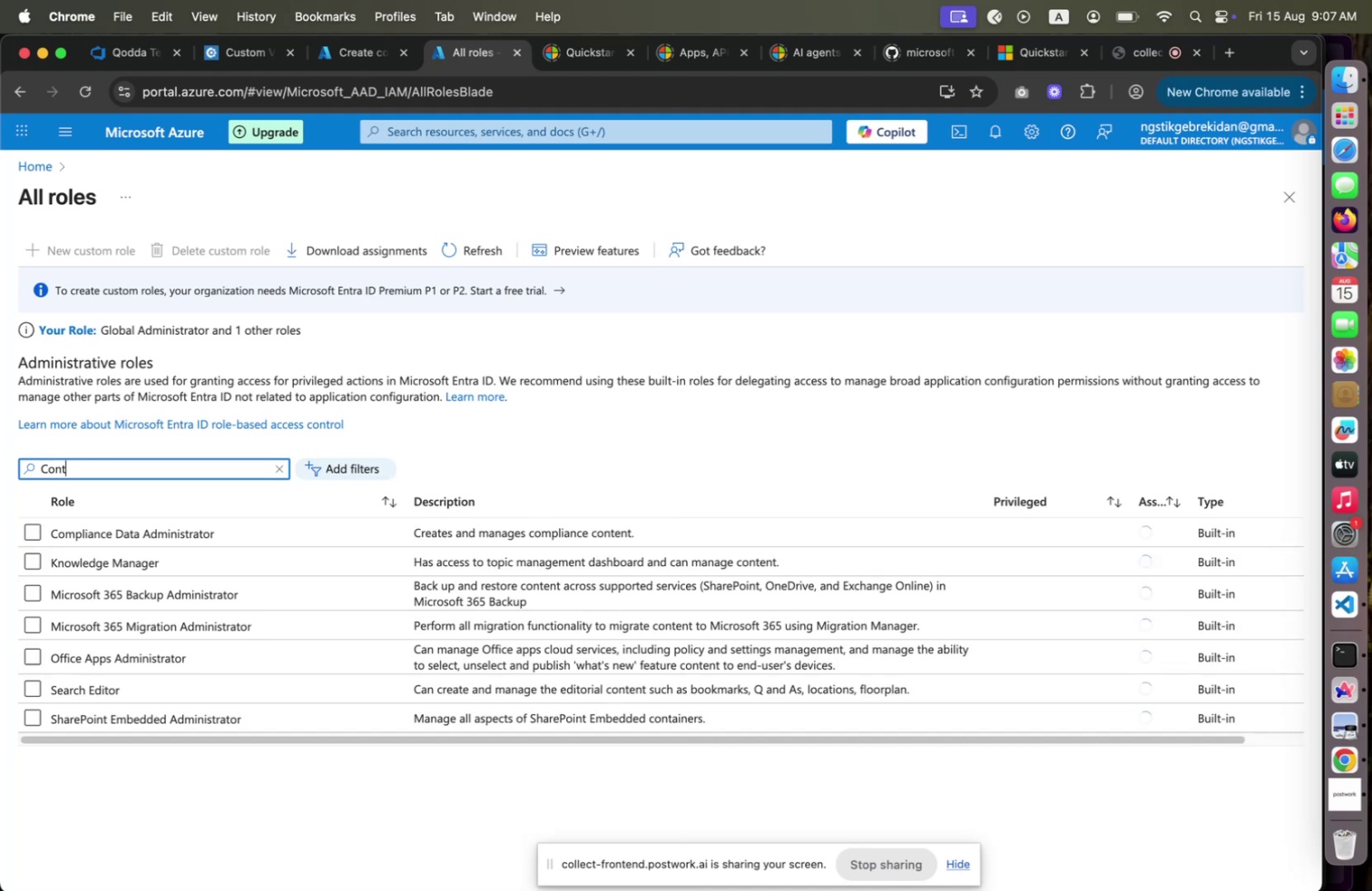 
scroll: coordinate [207, 605], scroll_direction: down, amount: 15.0
 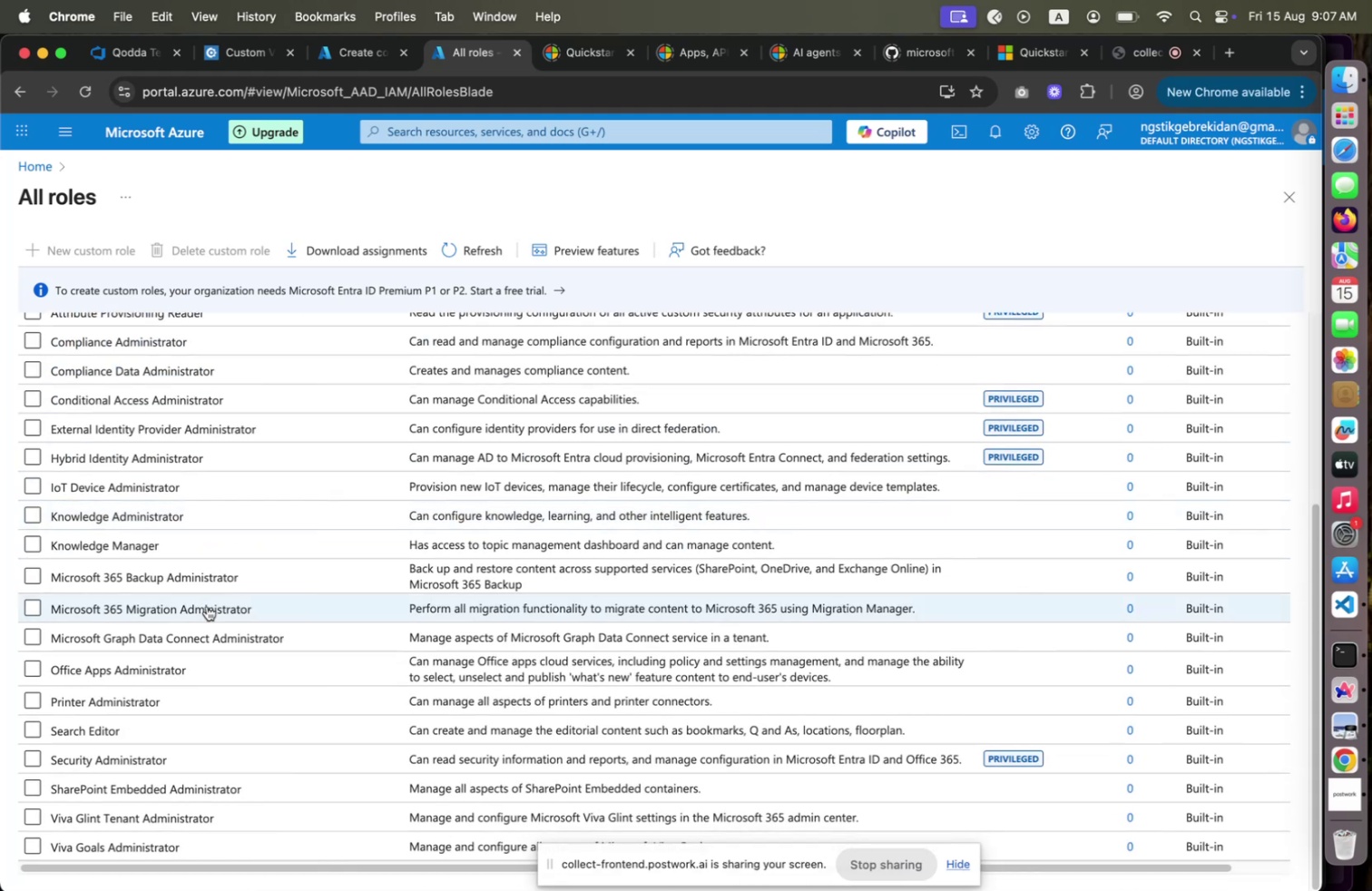 
scroll: coordinate [207, 607], scroll_direction: up, amount: 13.0
 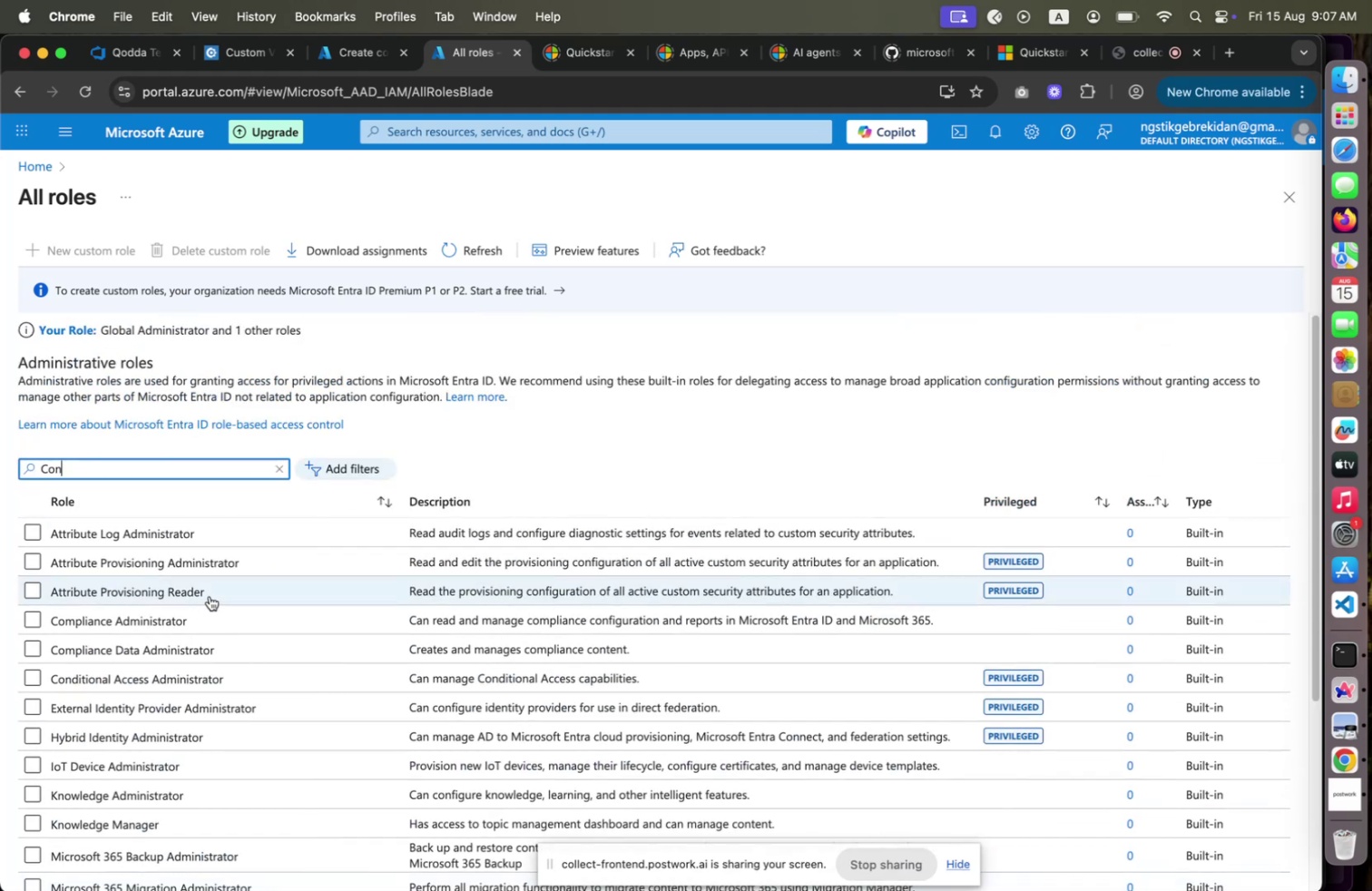 
key(Backspace)
key(Backspace)
key(Backspace)
type(Reader)
 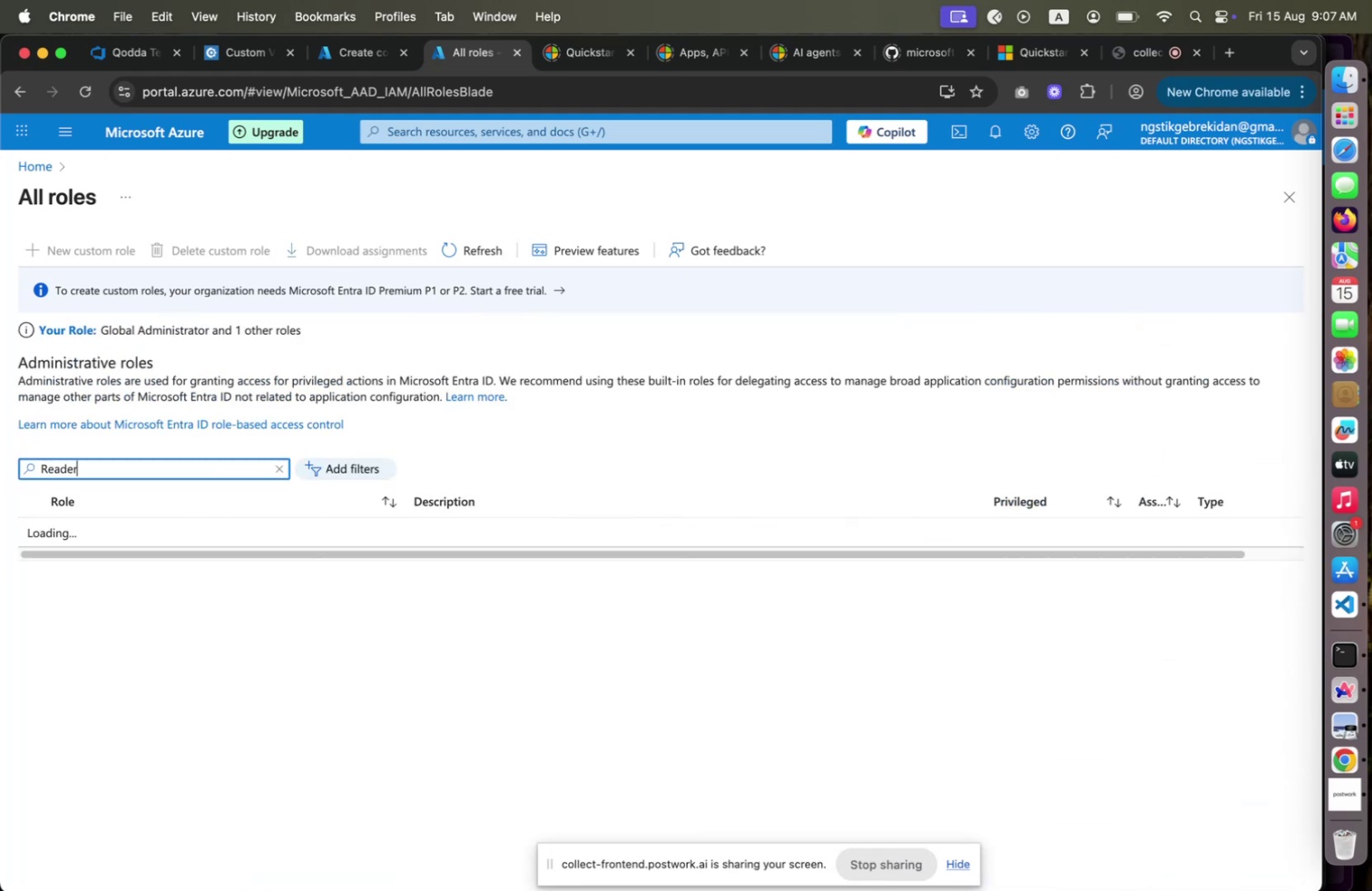 
scroll: coordinate [109, 682], scroll_direction: down, amount: 13.0
 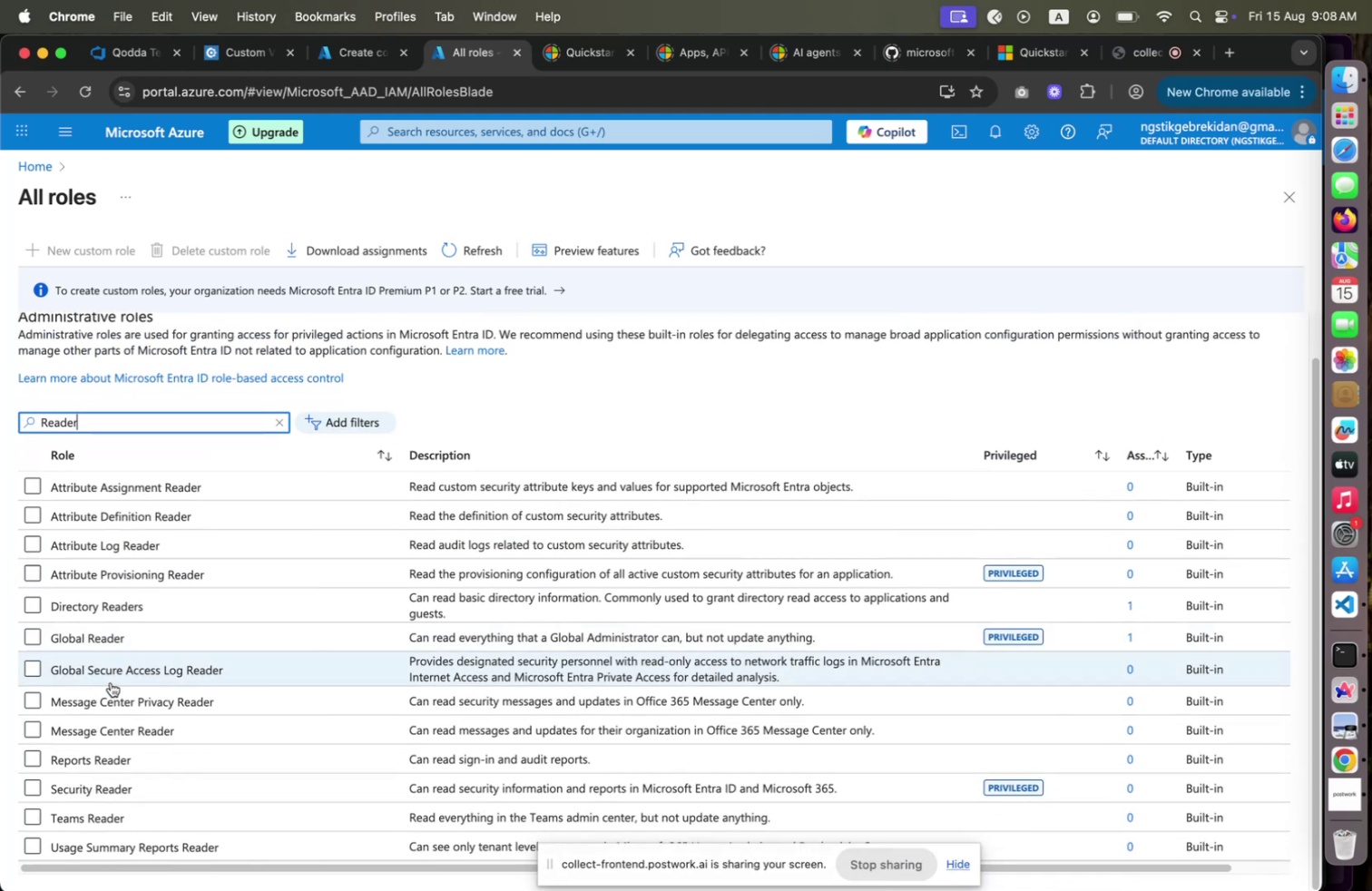 
scroll: coordinate [136, 650], scroll_direction: up, amount: 6.0
 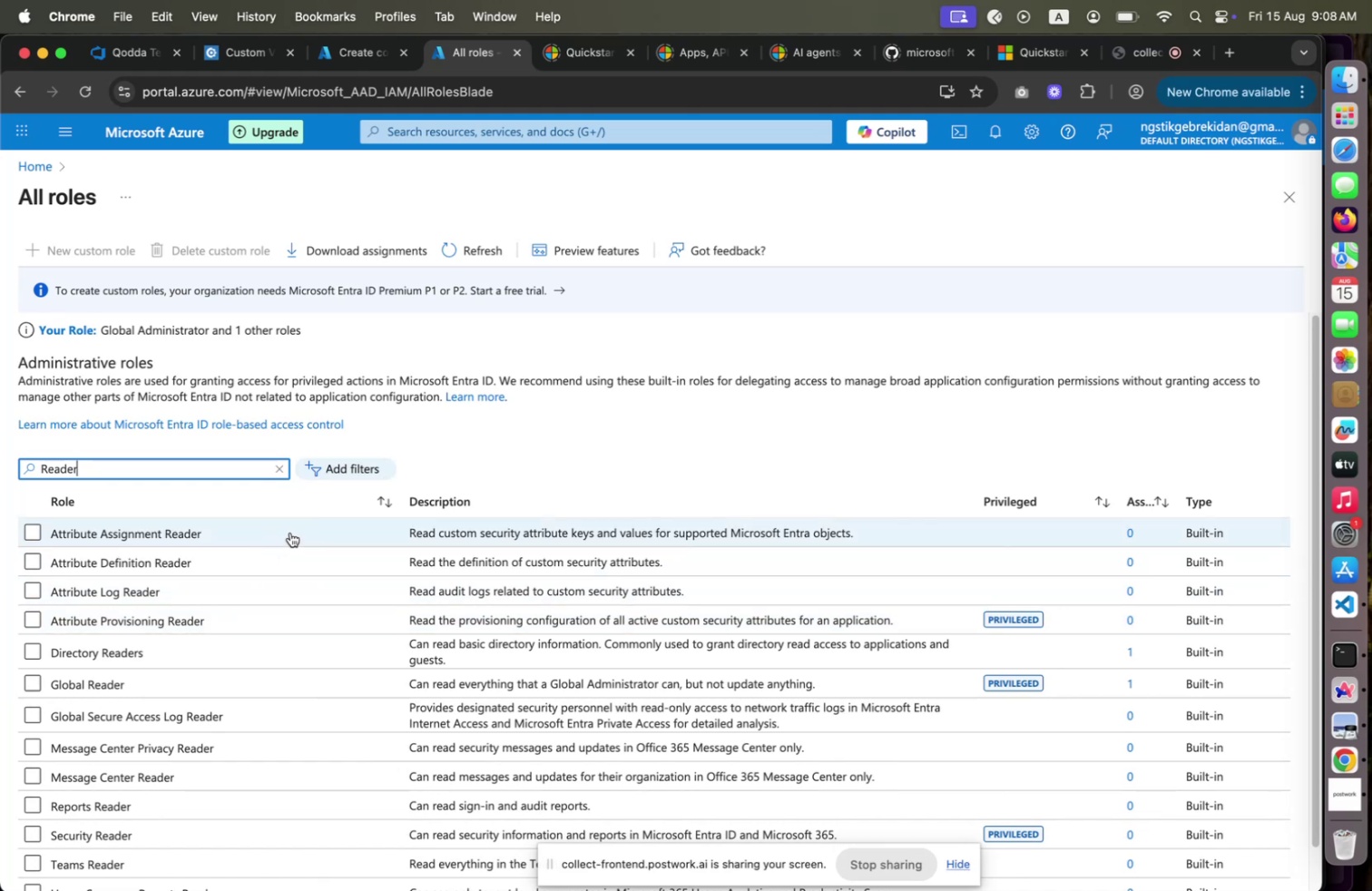 
wait(10.48)
 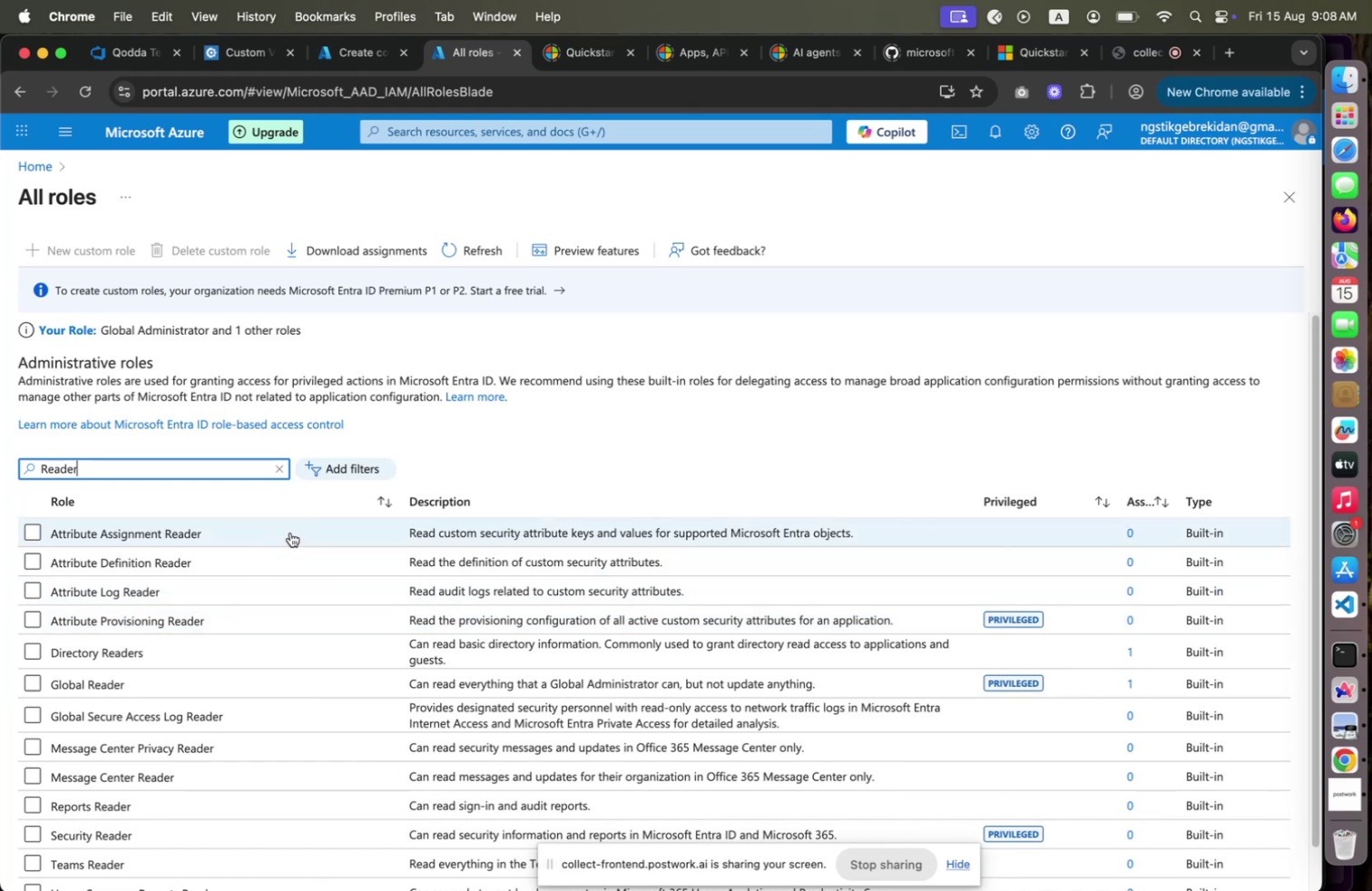 
left_click([44, 169])
 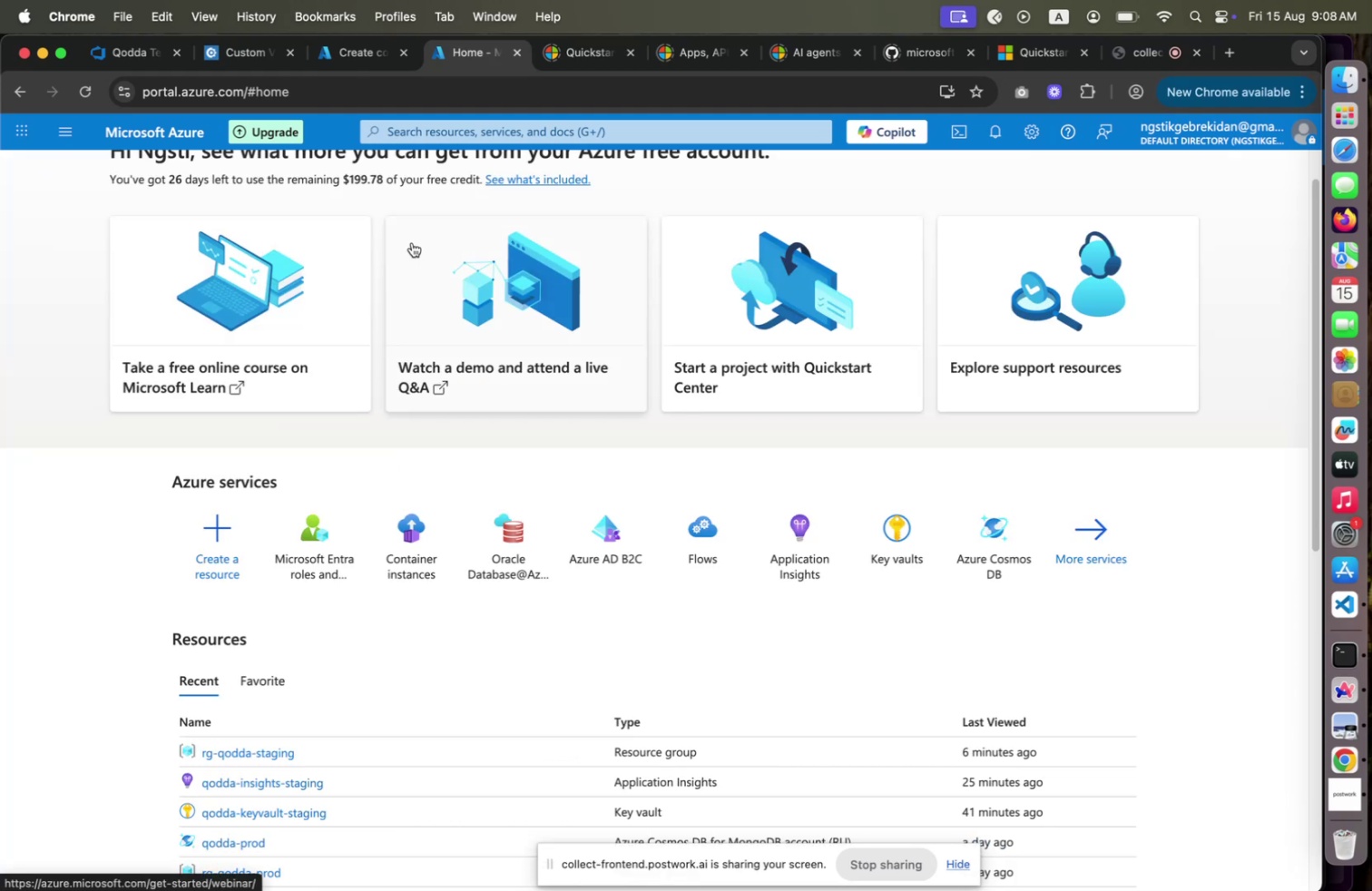 
left_click([332, 58])
 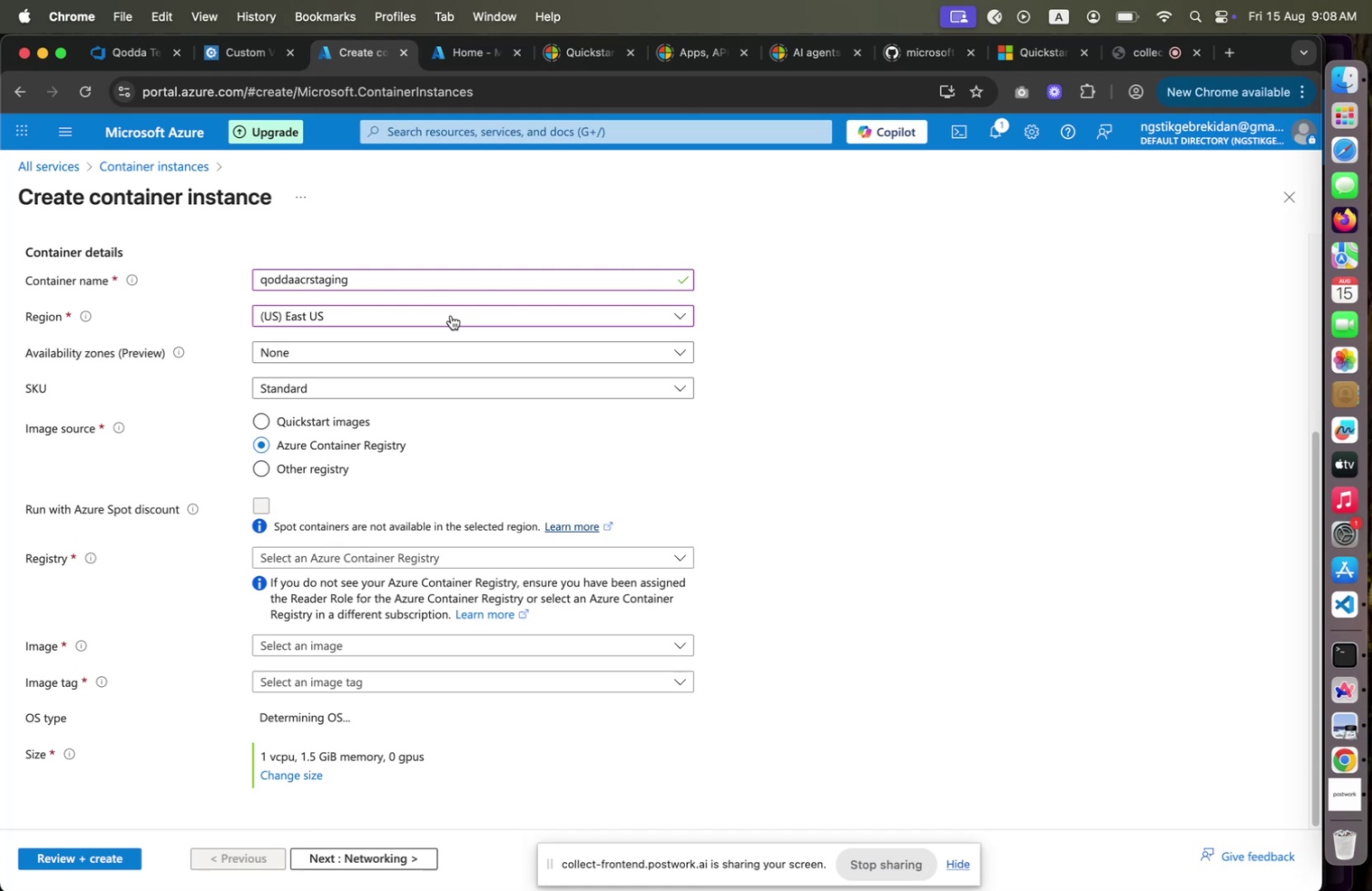 
wait(15.53)
 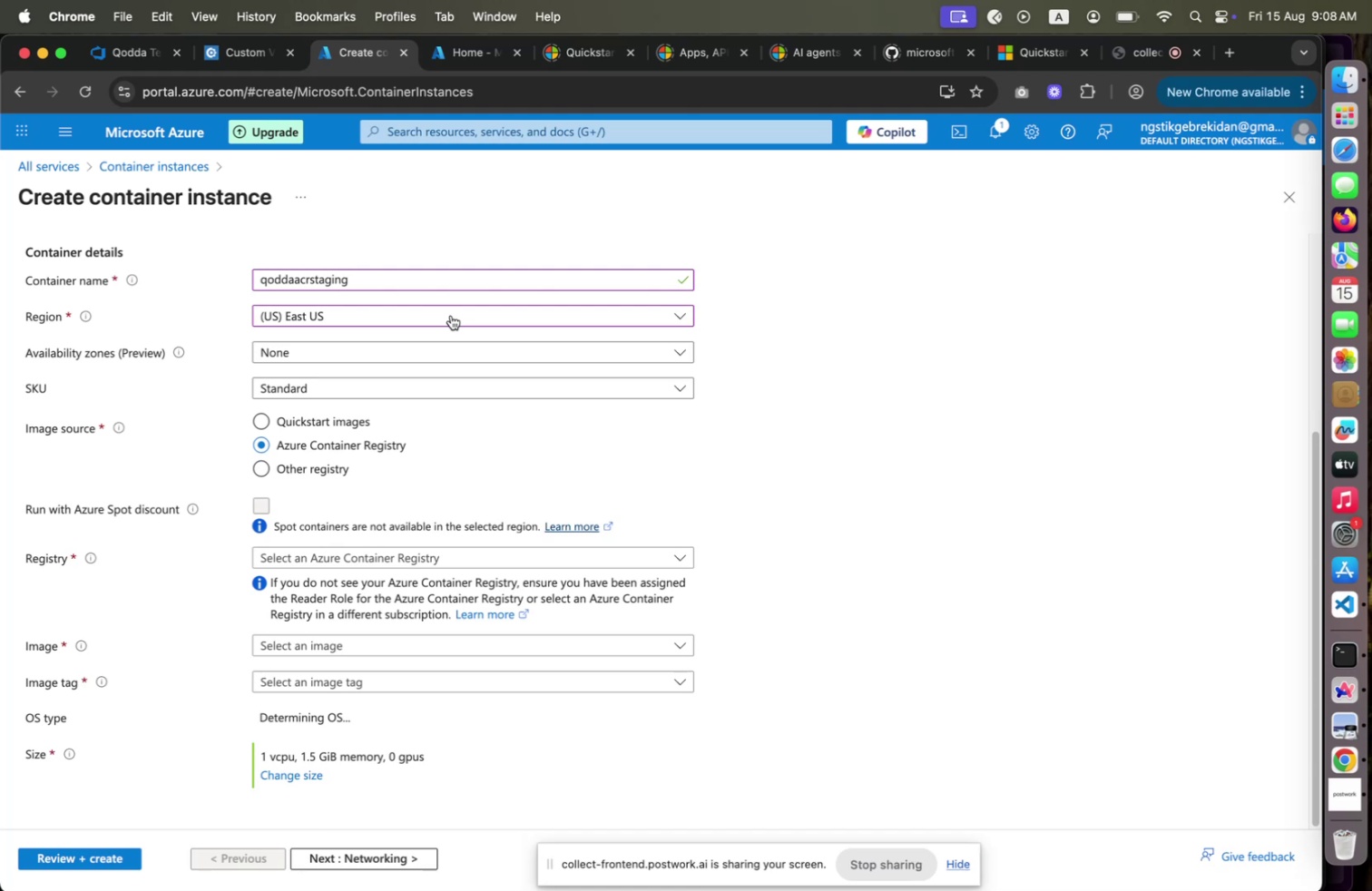 
left_click([933, 127])
 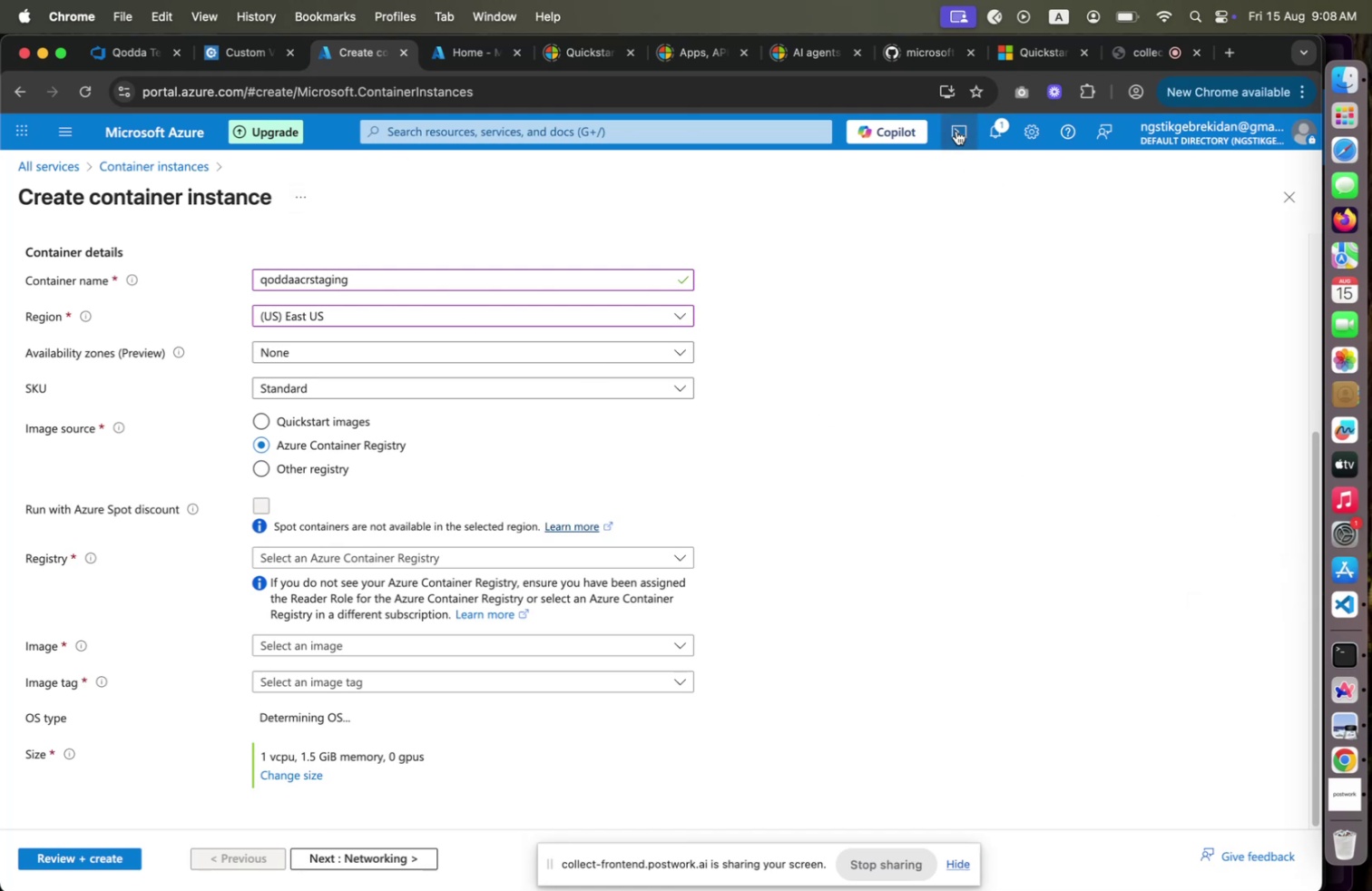 
double_click([956, 131])
 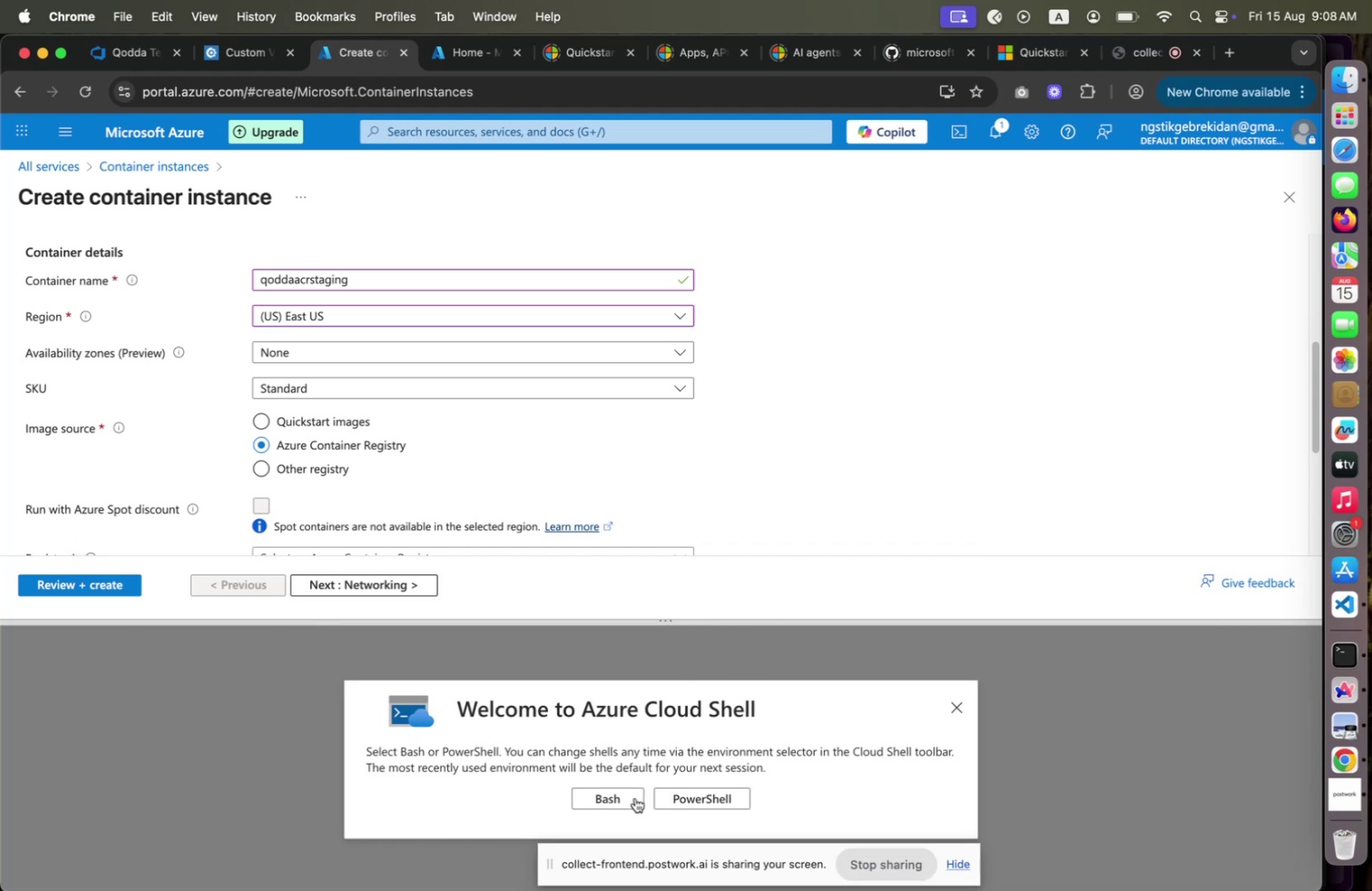 
wait(15.7)
 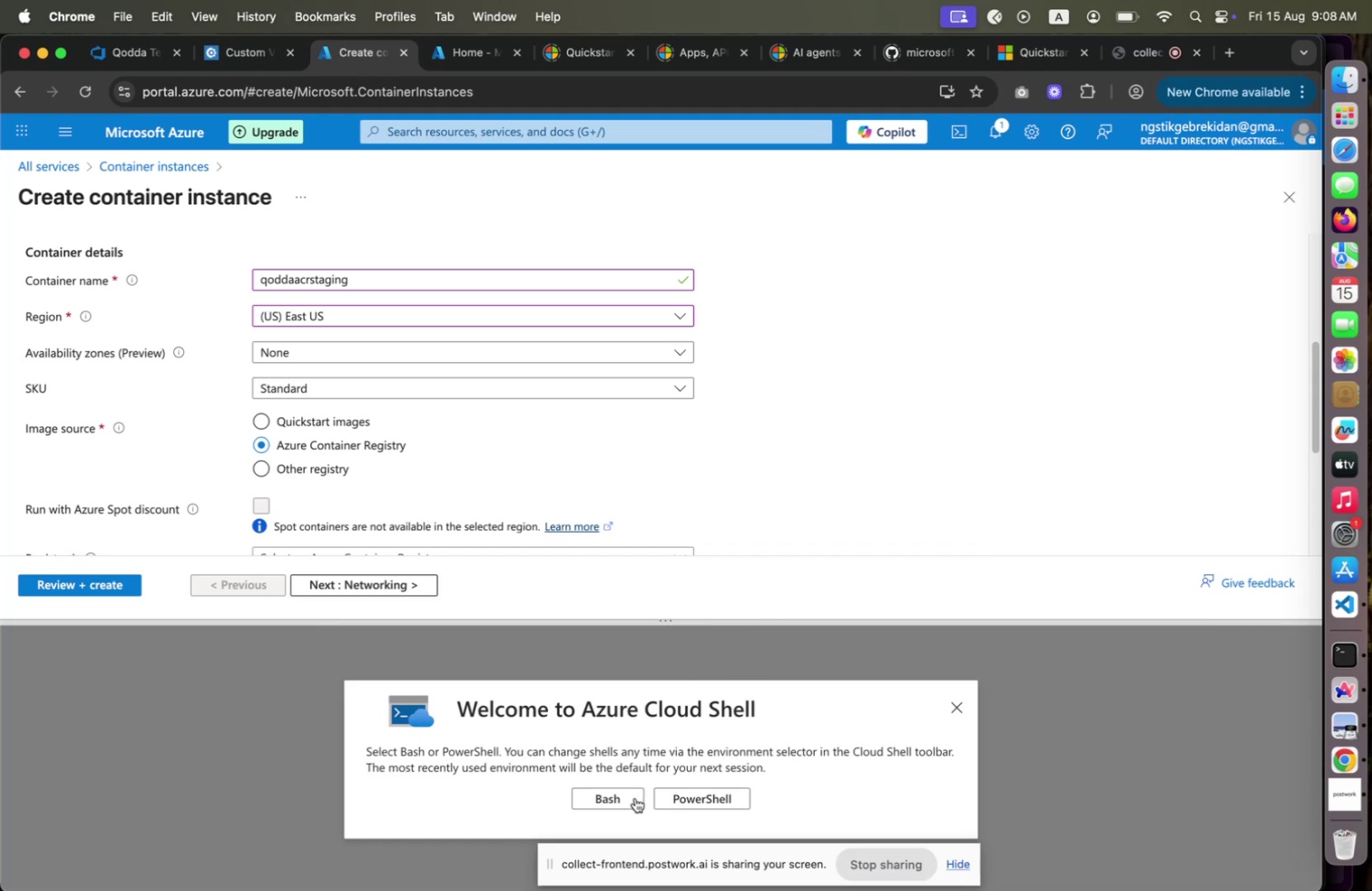 
left_click([487, 799])
 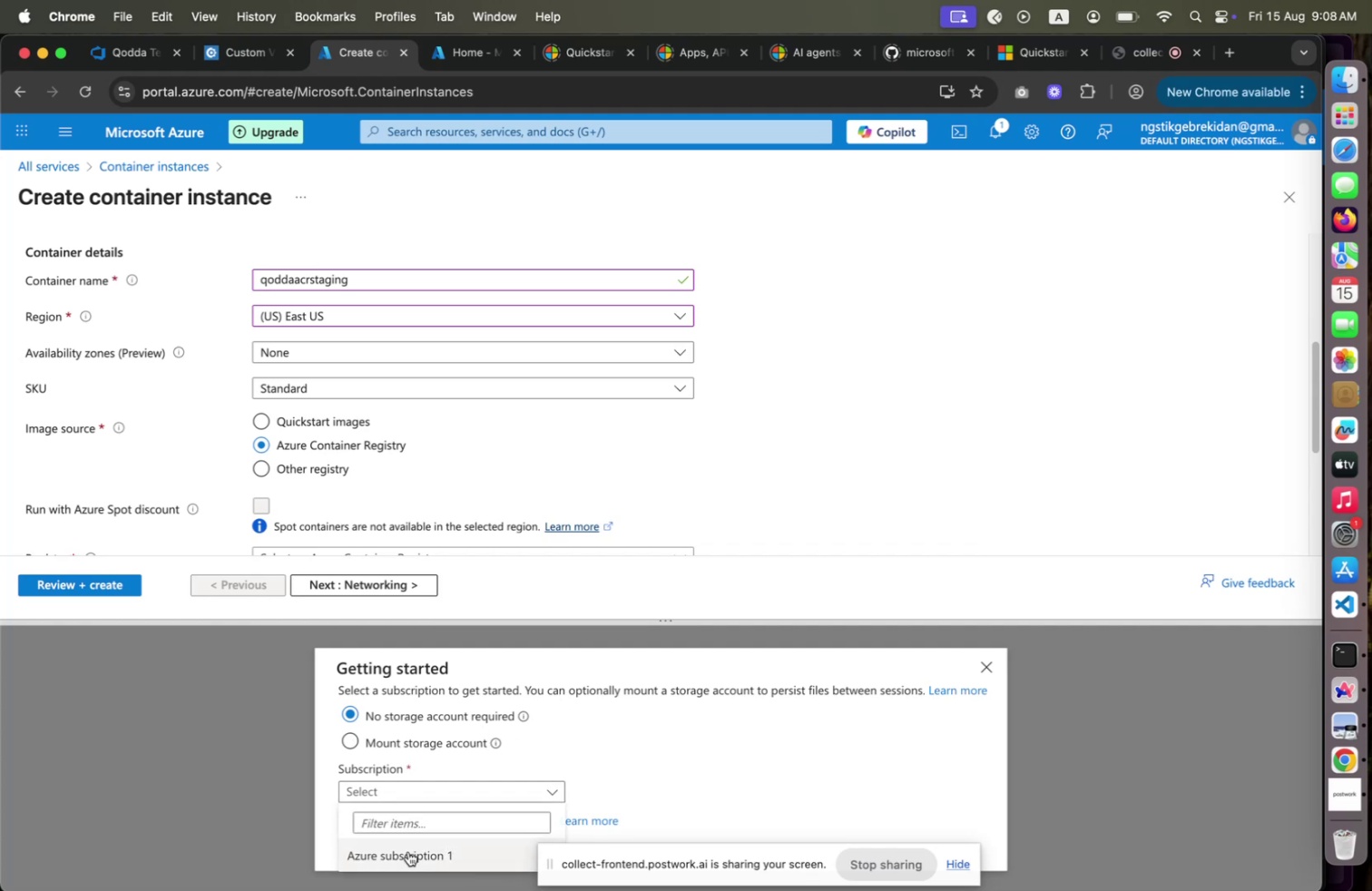 
left_click([408, 850])
 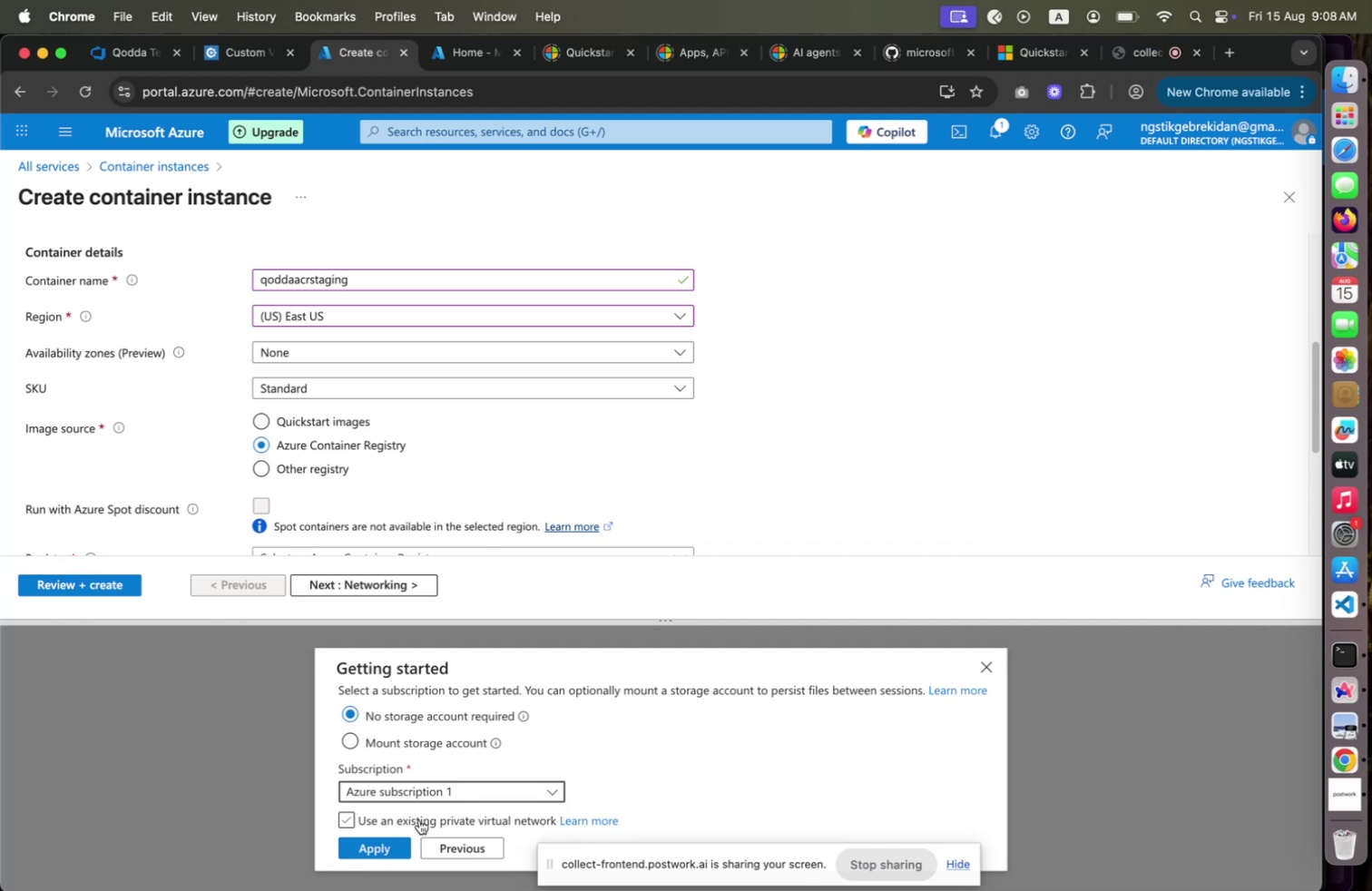 
scroll: coordinate [438, 796], scroll_direction: down, amount: 4.0
 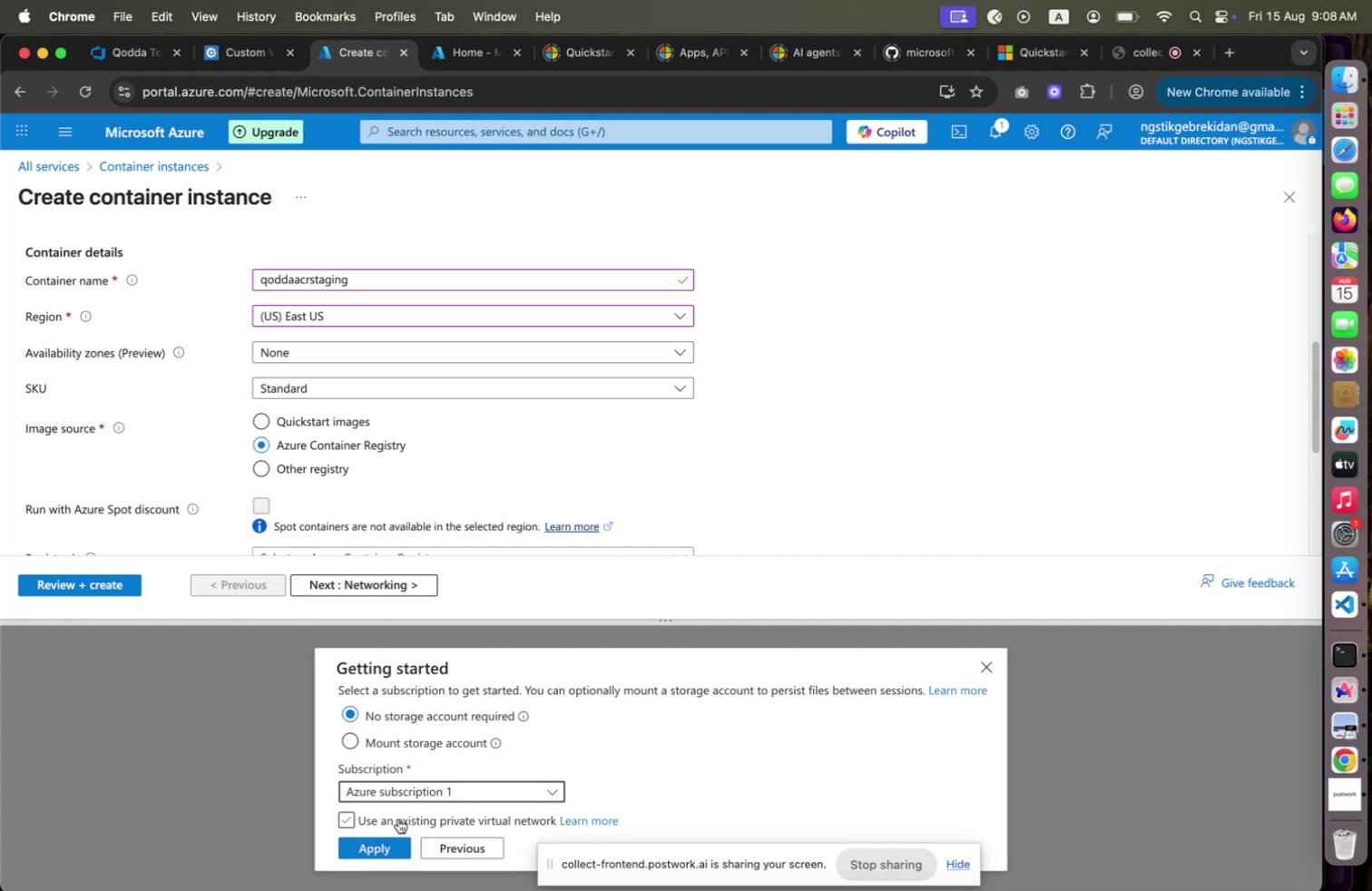 
left_click([374, 853])
 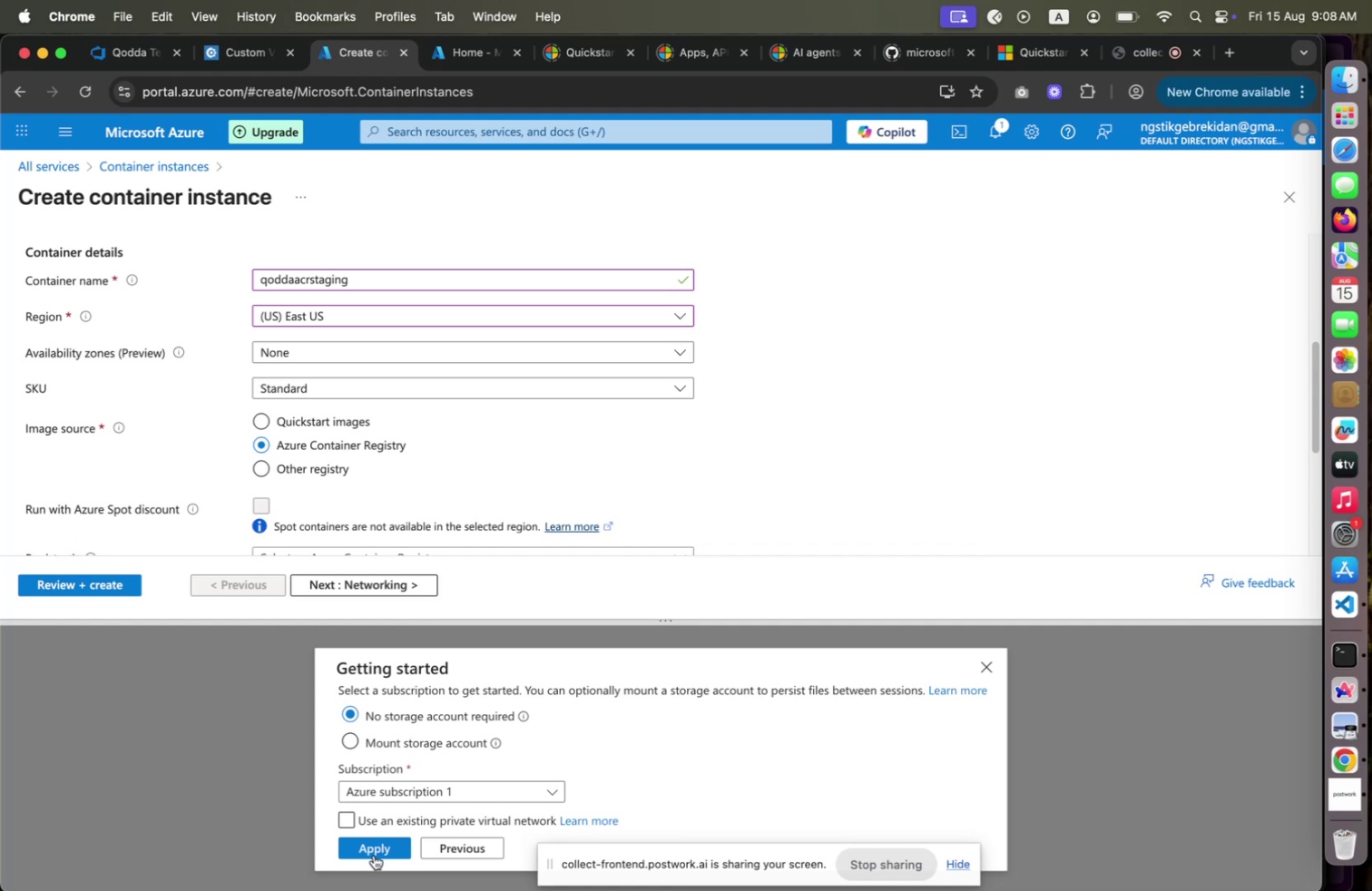 
wait(9.29)
 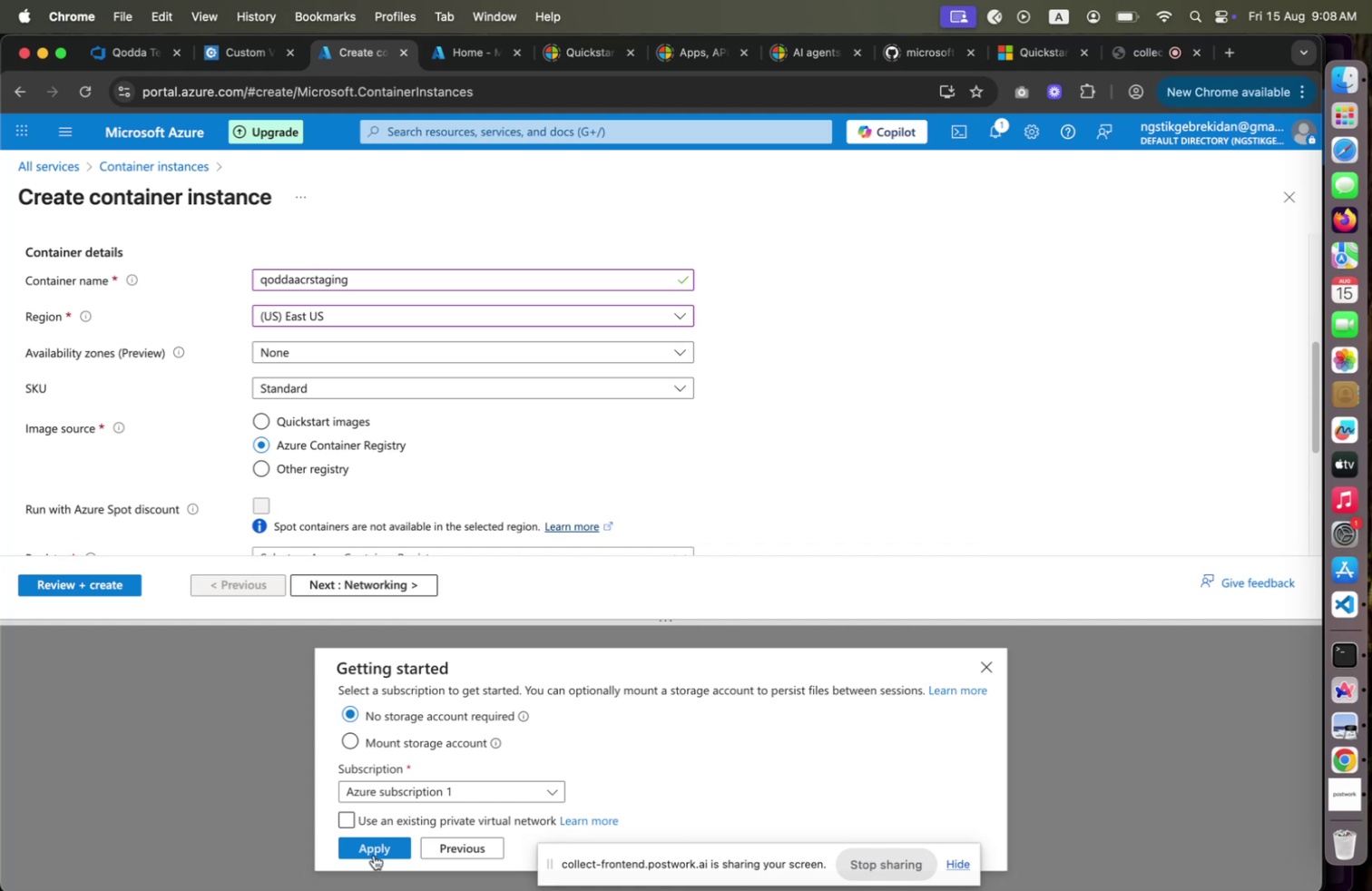 
left_click_drag(start_coordinate=[625, 619], to_coordinate=[633, 583])
 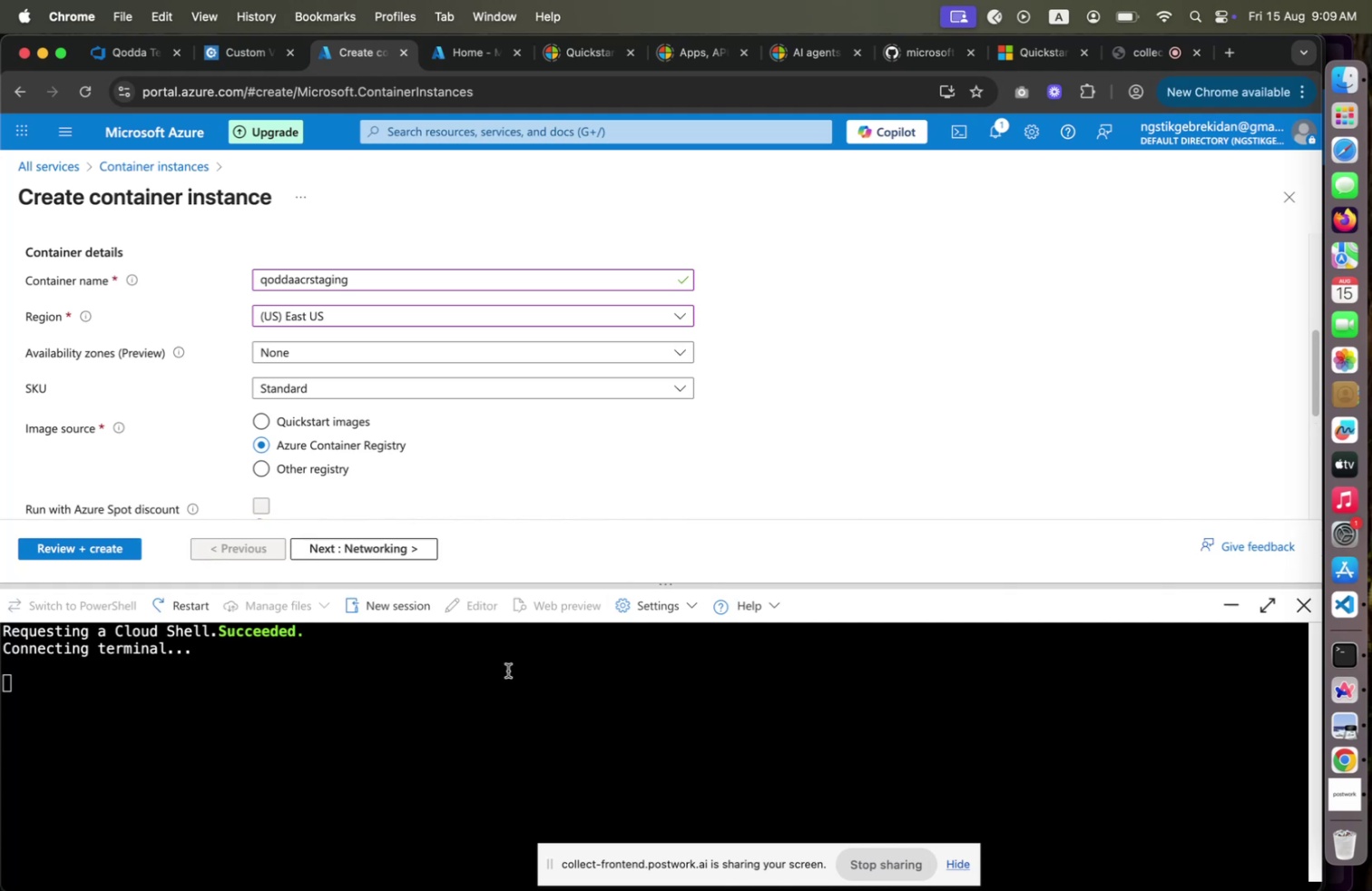 
scroll: coordinate [556, 433], scroll_direction: down, amount: 11.0
 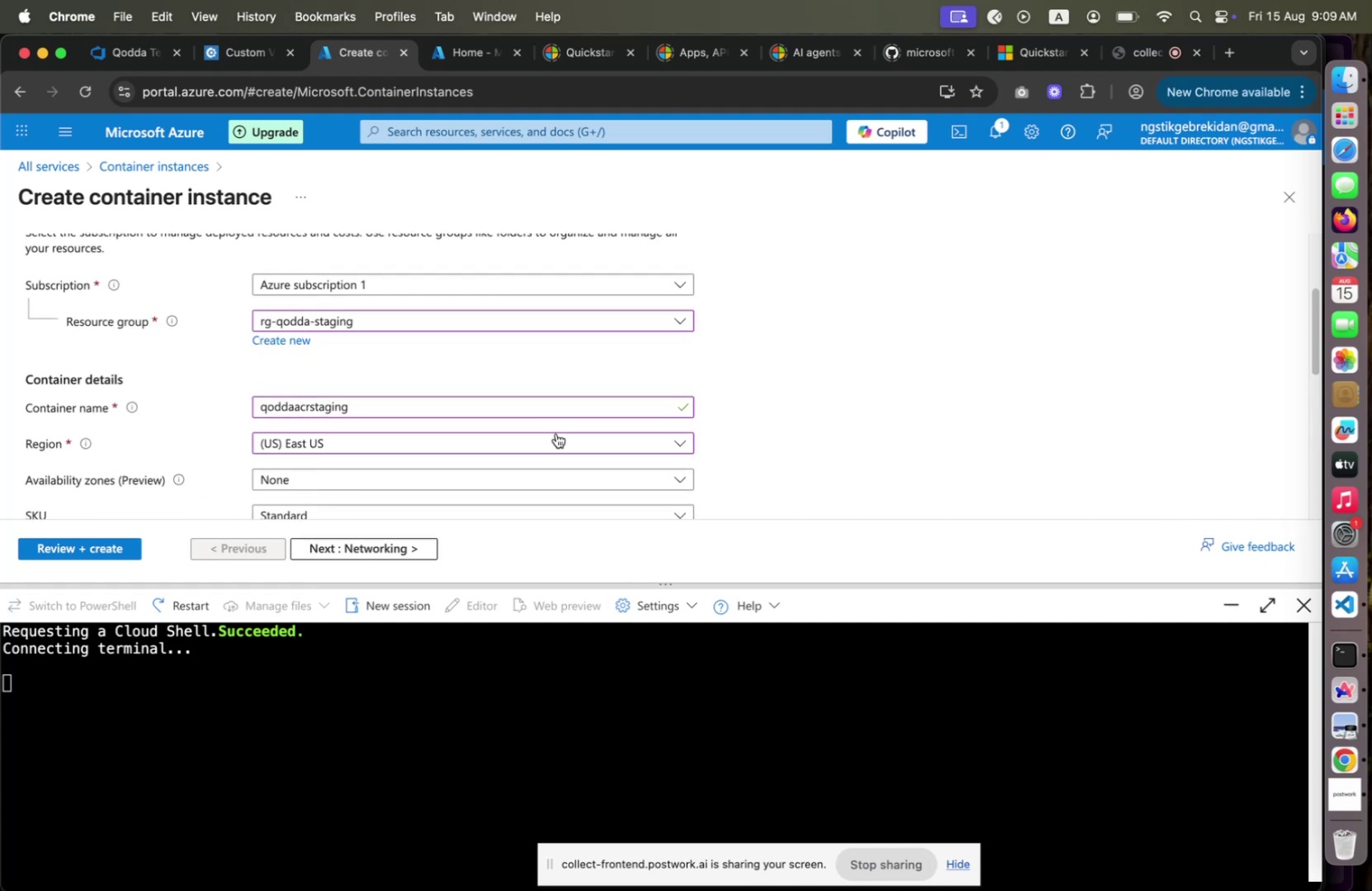 
scroll: coordinate [556, 436], scroll_direction: up, amount: 17.0
 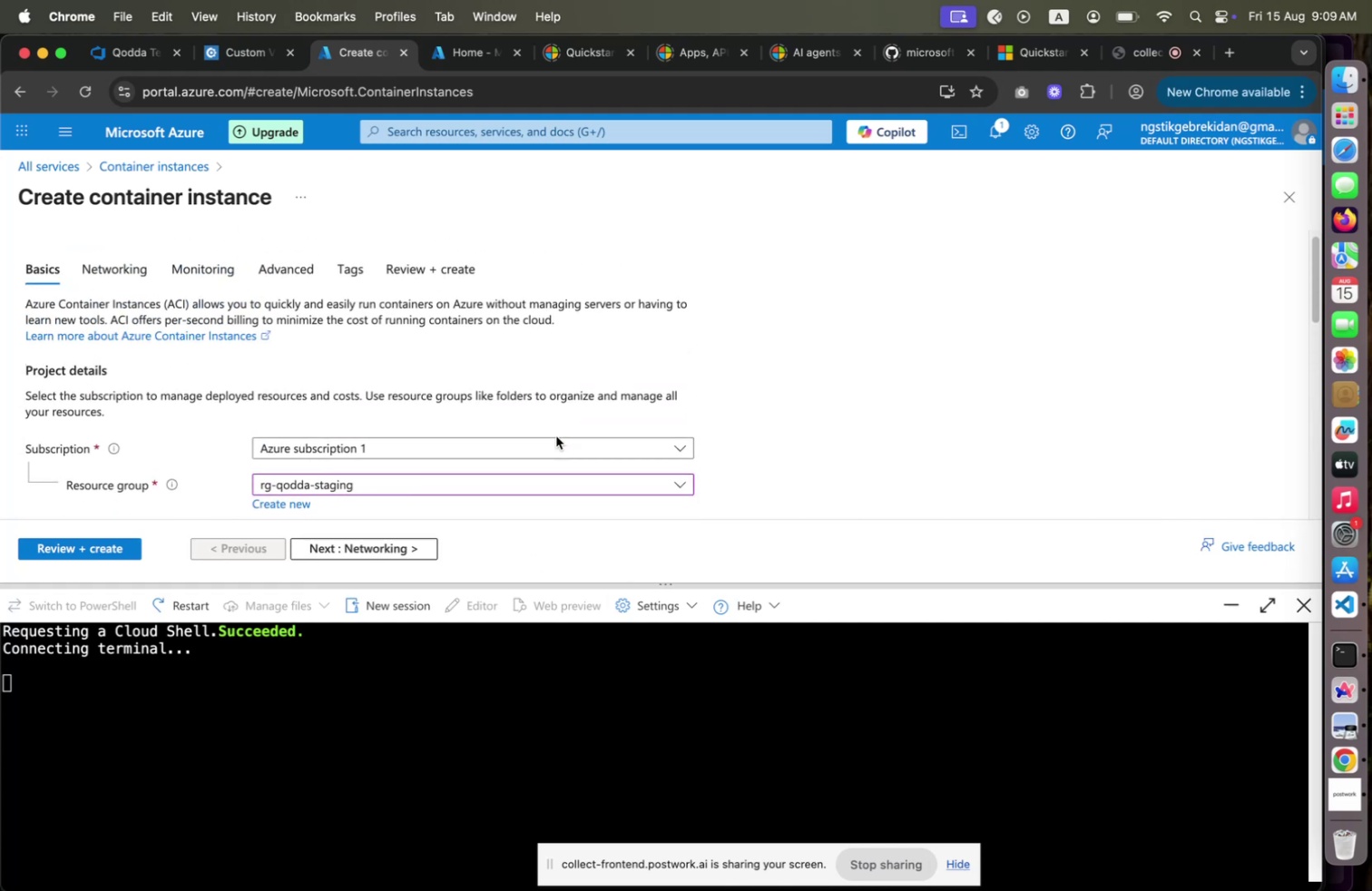 
wait(8.38)
 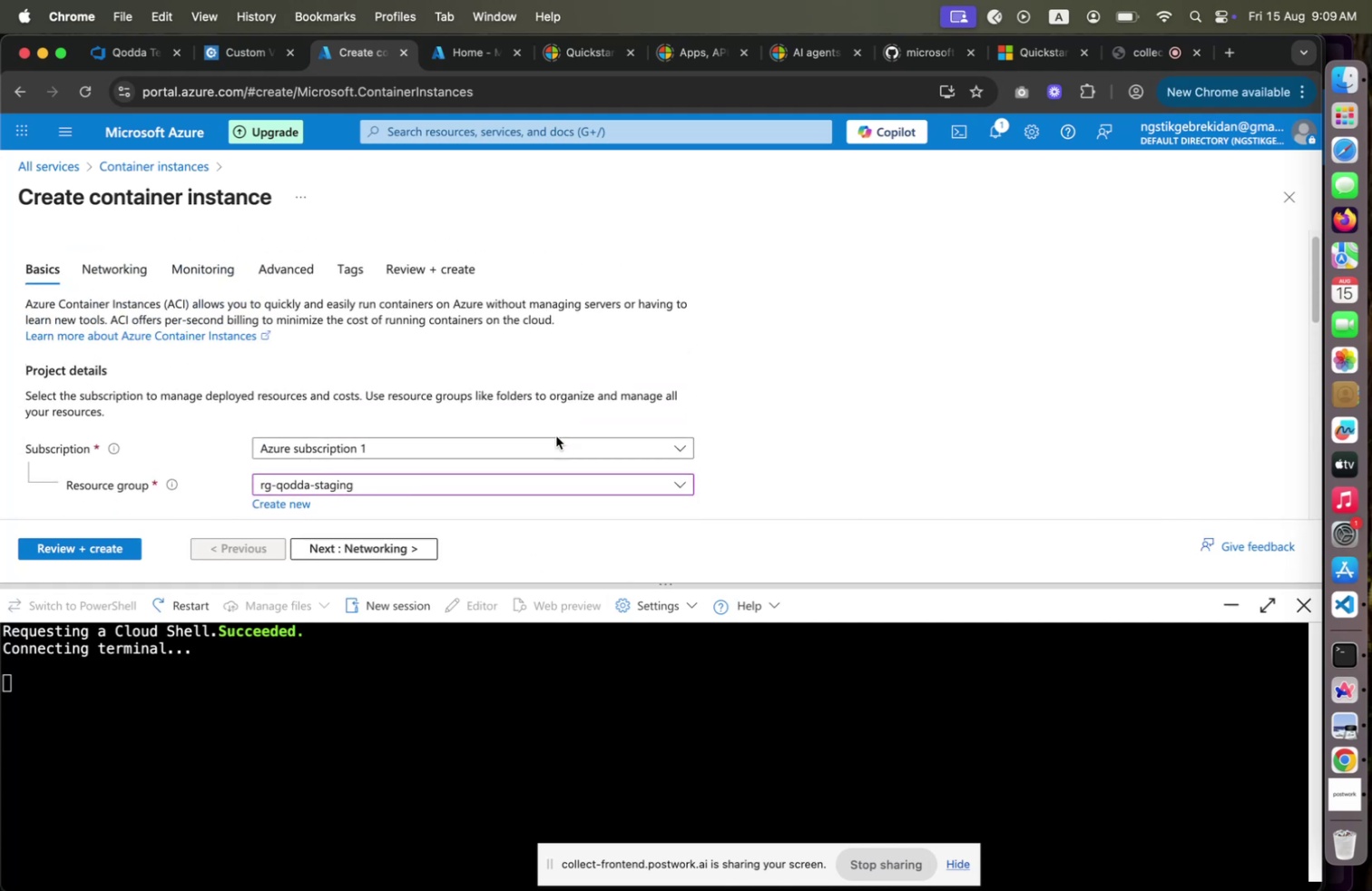 
left_click([417, 703])
 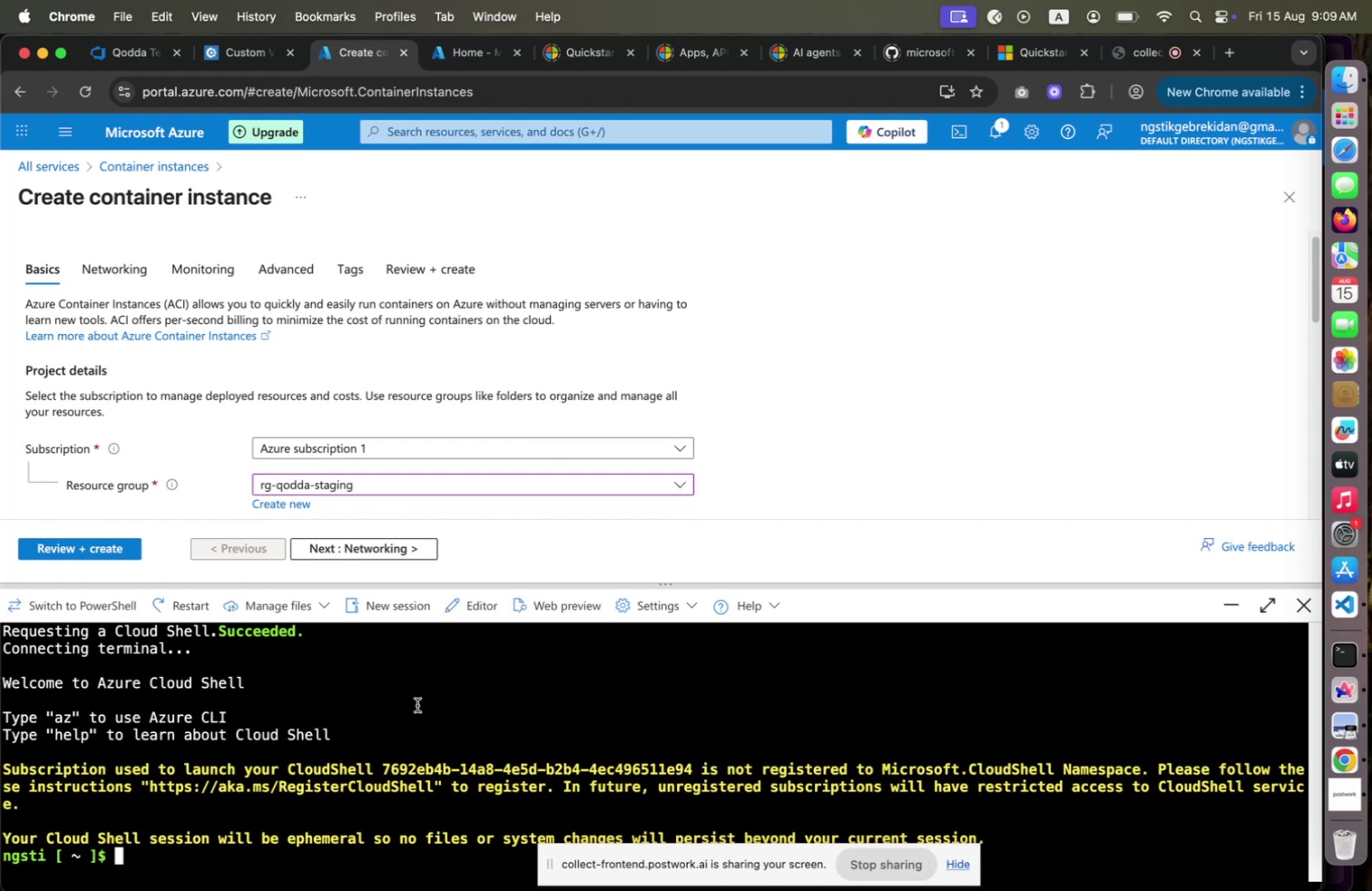 
key(Control+L)
 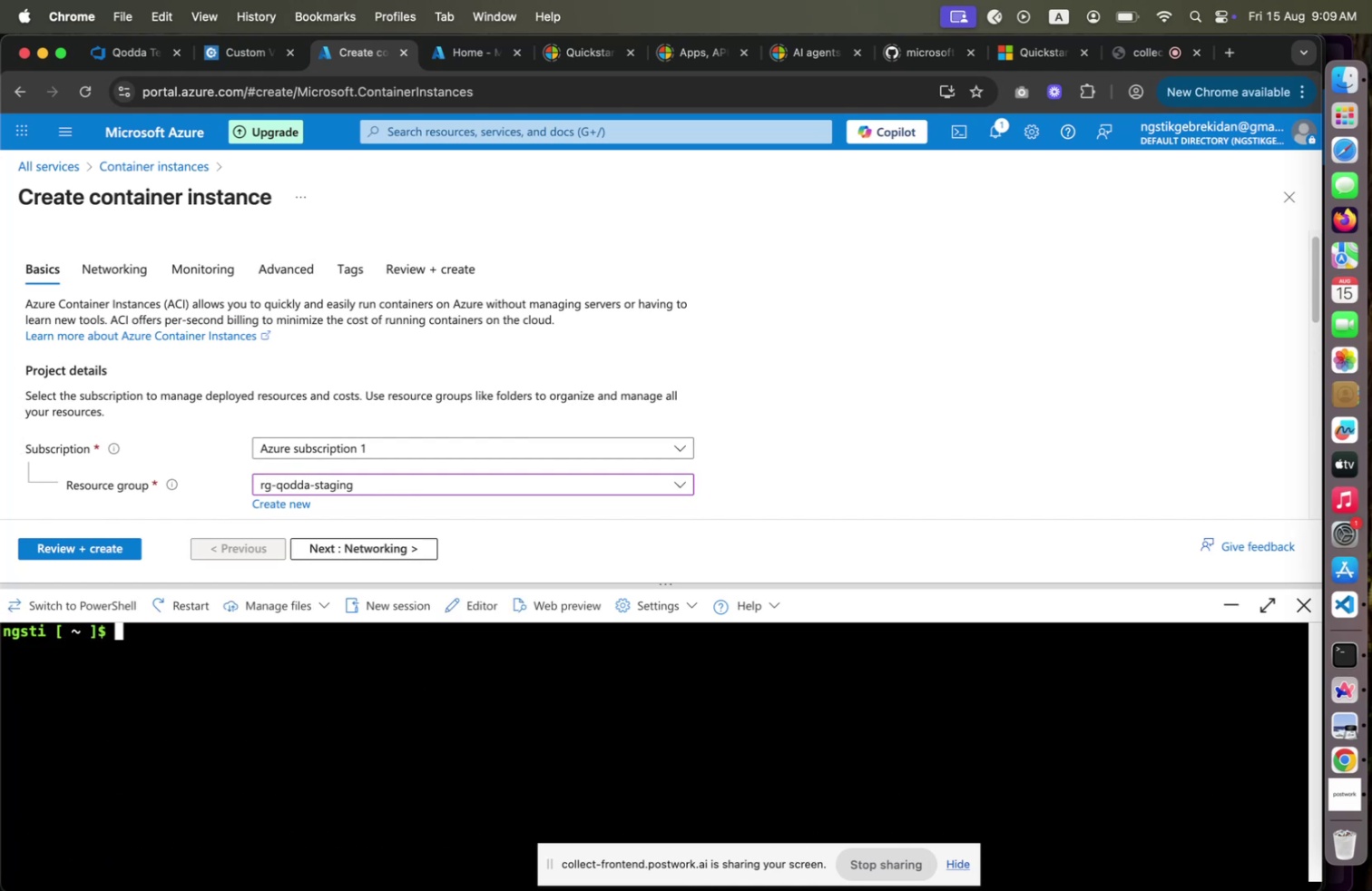 
type(ls)
key(Backspace)
key(Backspace)
type(azure --help)
 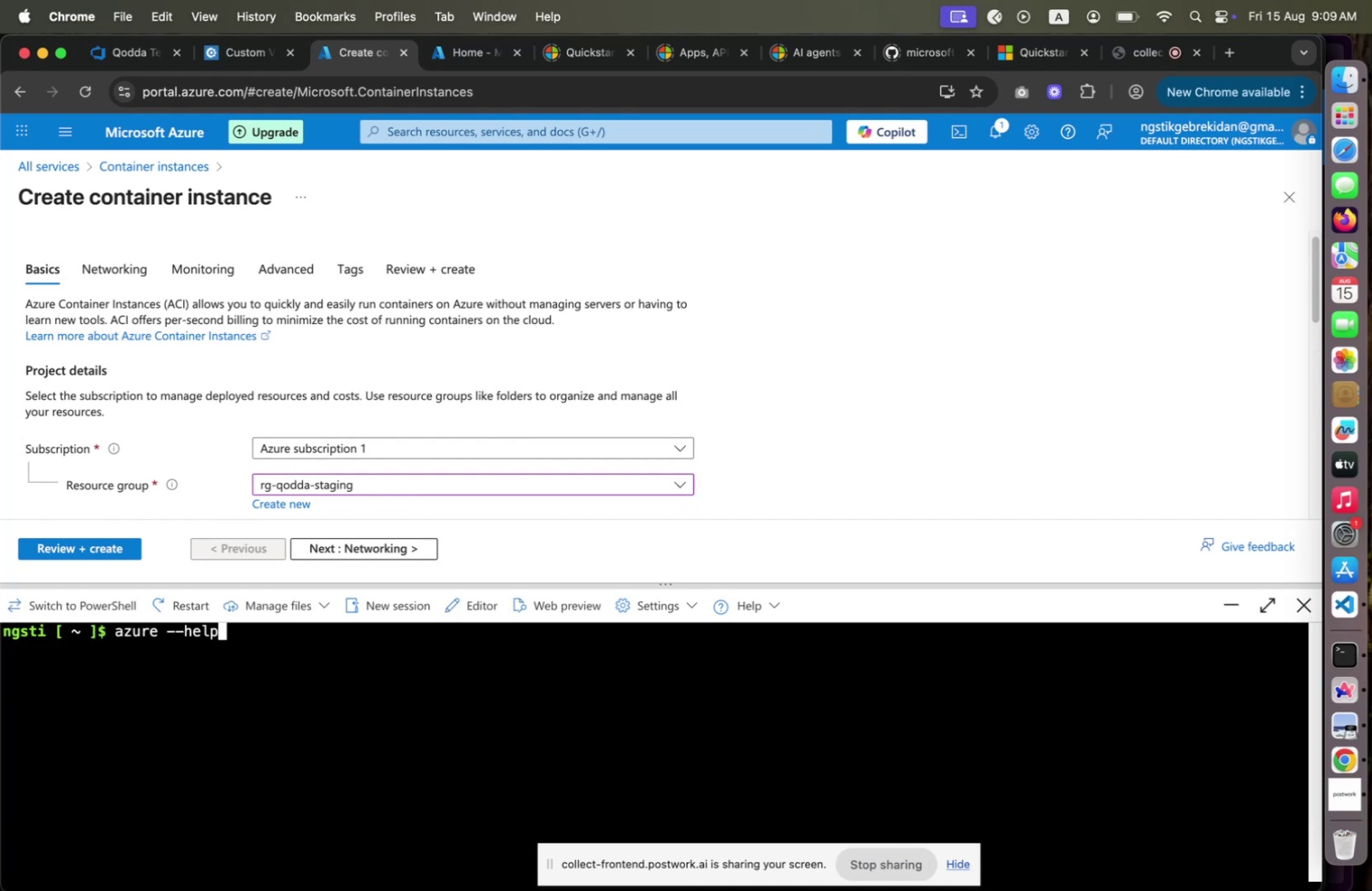 
key(Enter)
 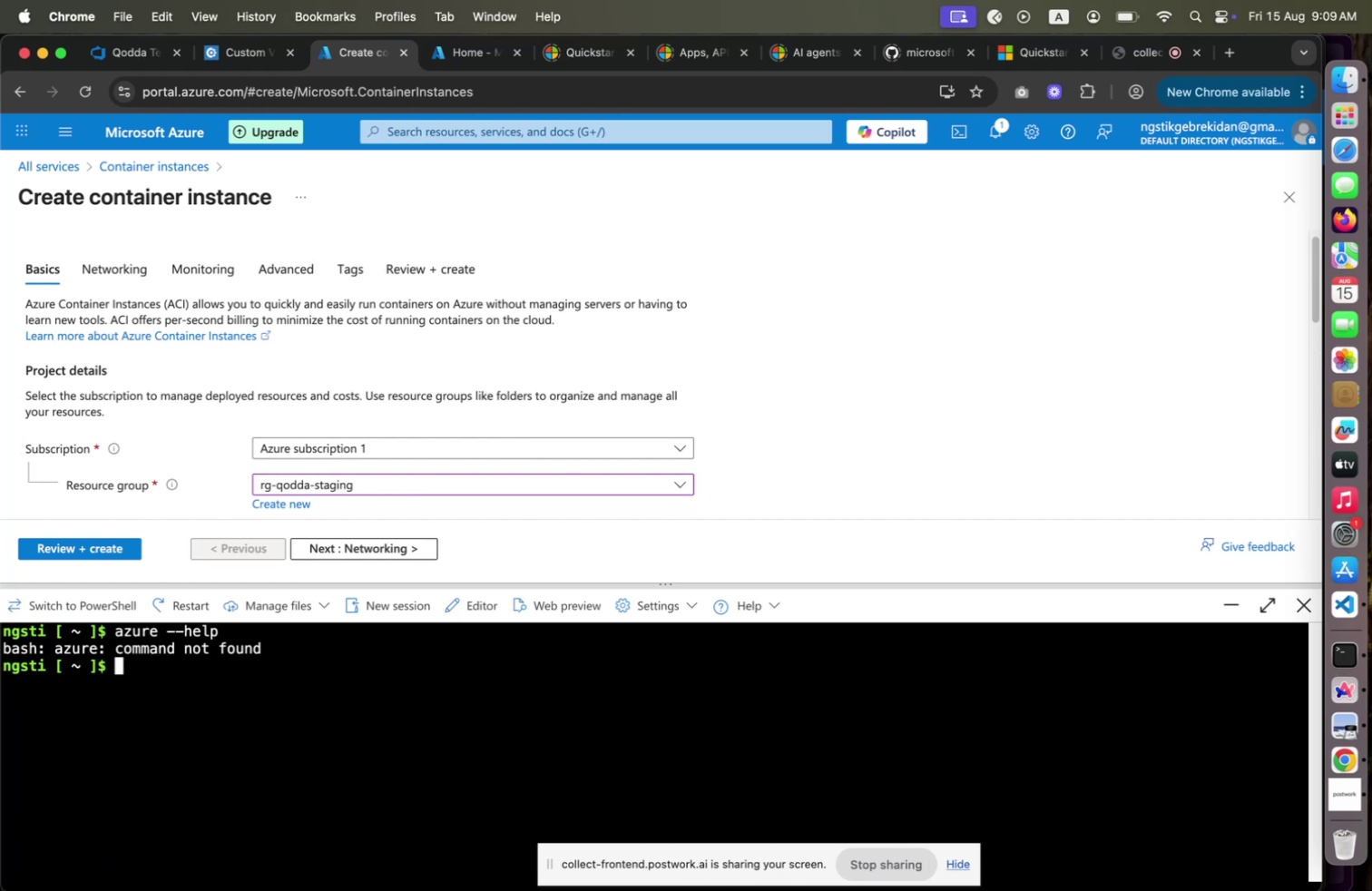 
type(az --help)
 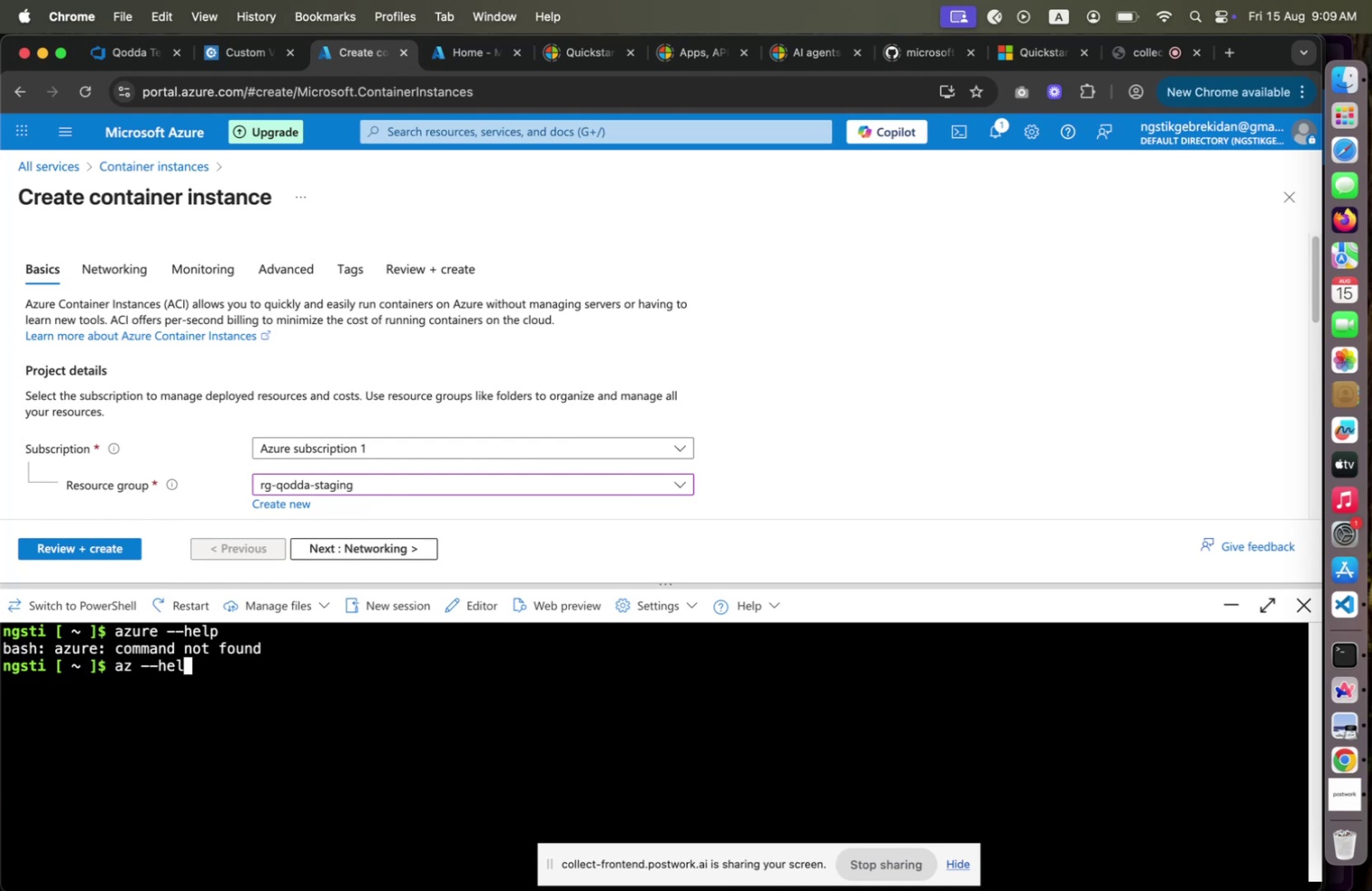 
key(Enter)
 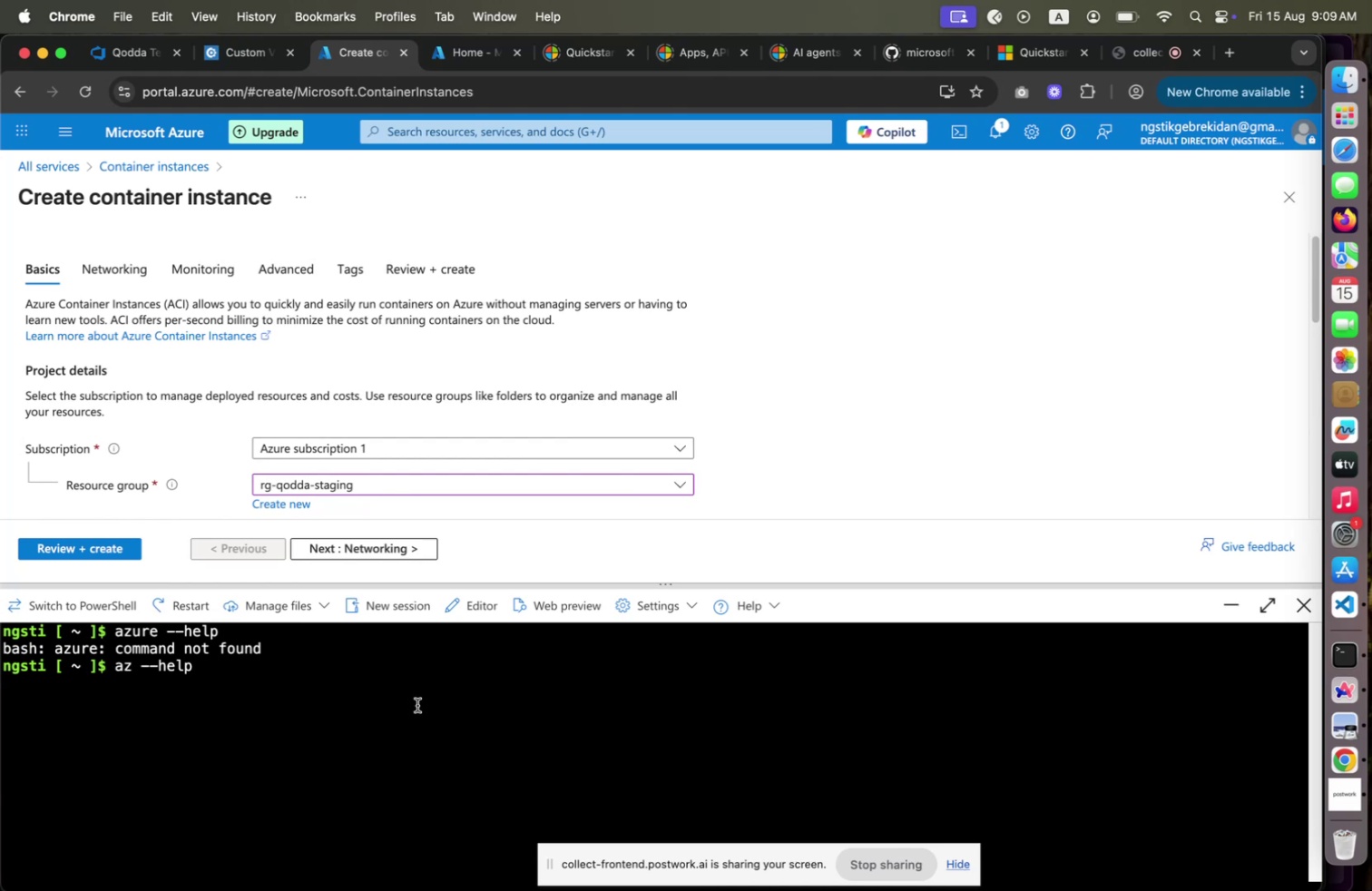 
wait(6.08)
 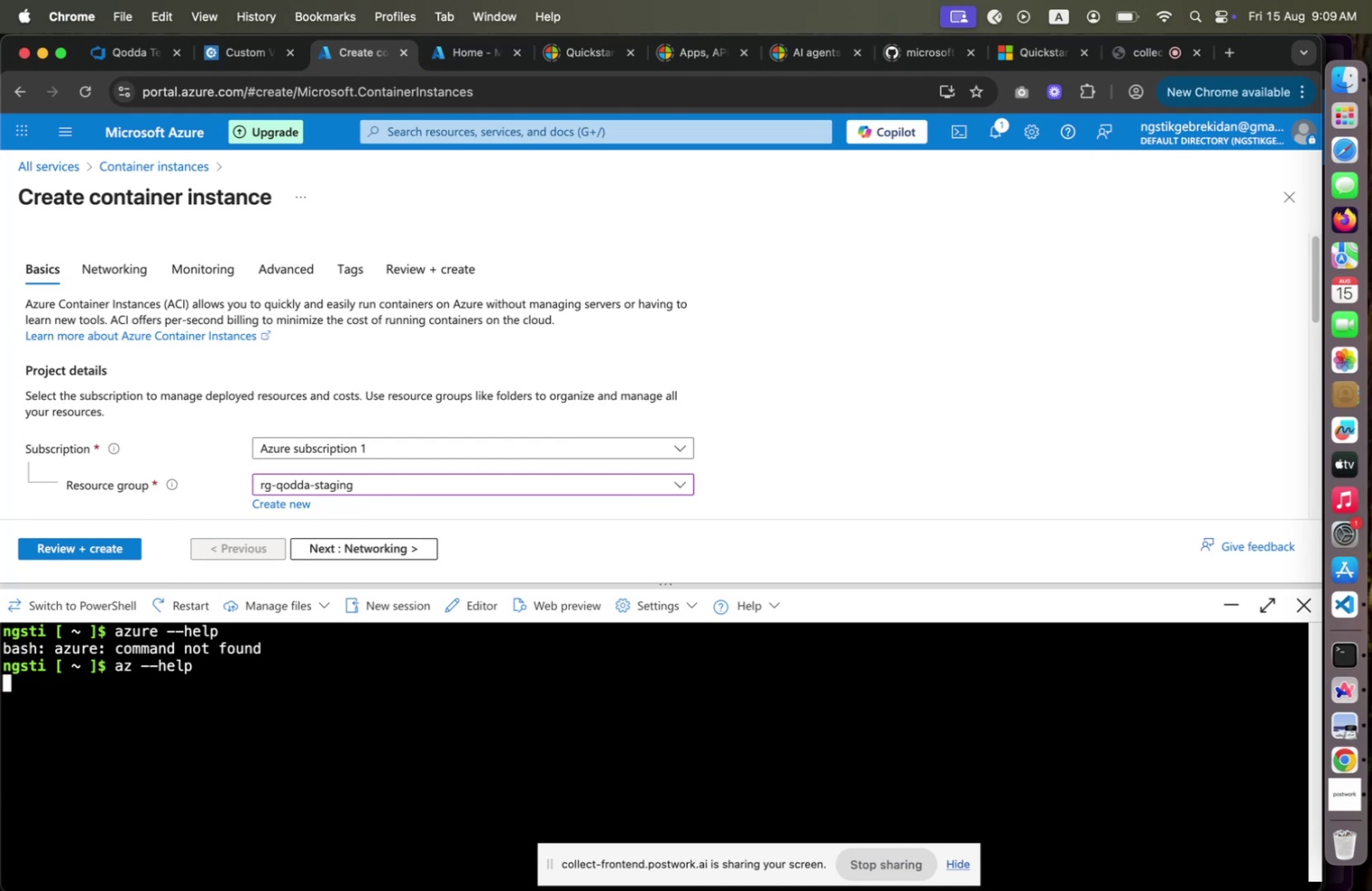 
scroll: coordinate [387, 756], scroll_direction: up, amount: 1.0
 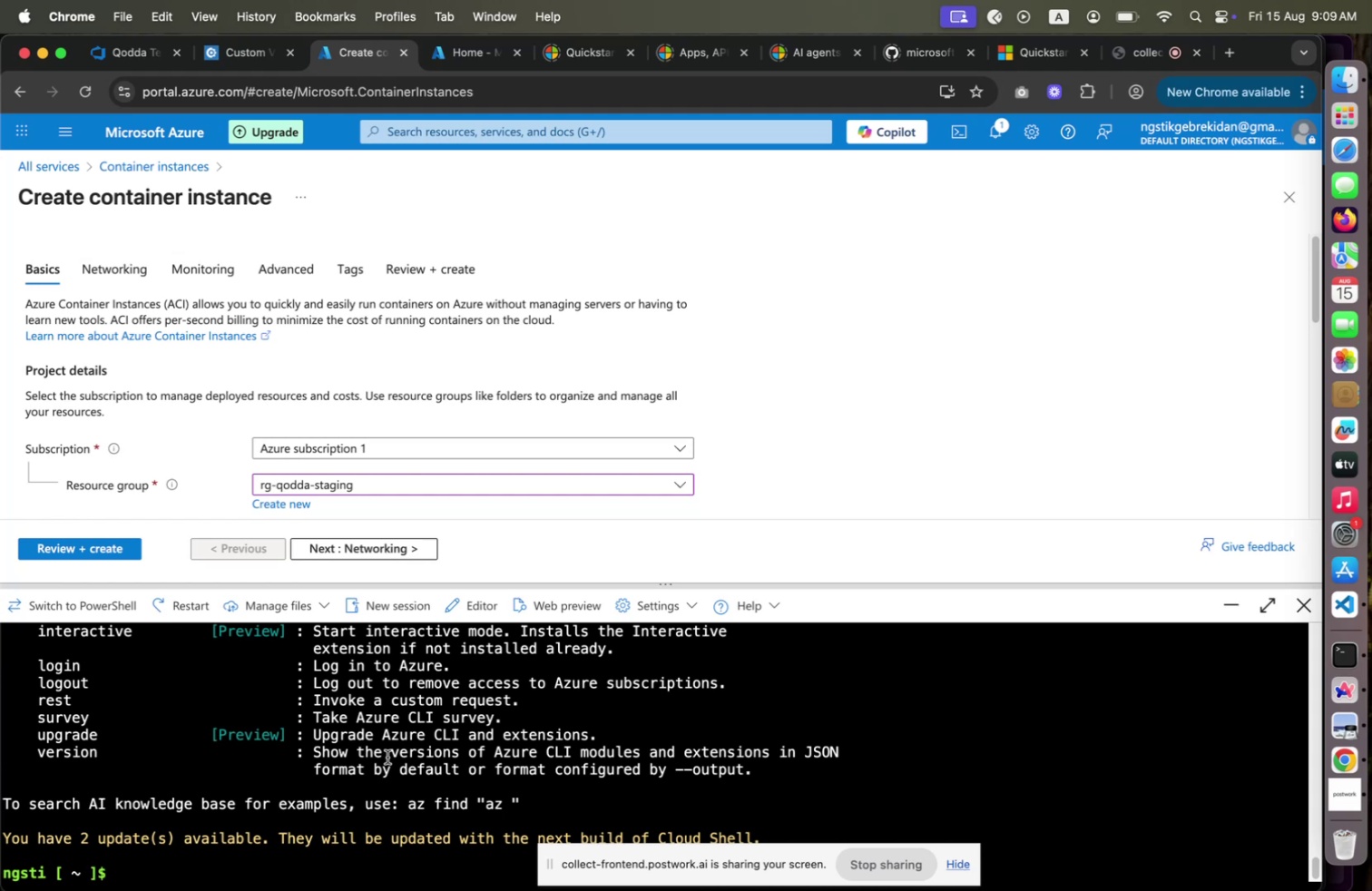 
wait(5.96)
 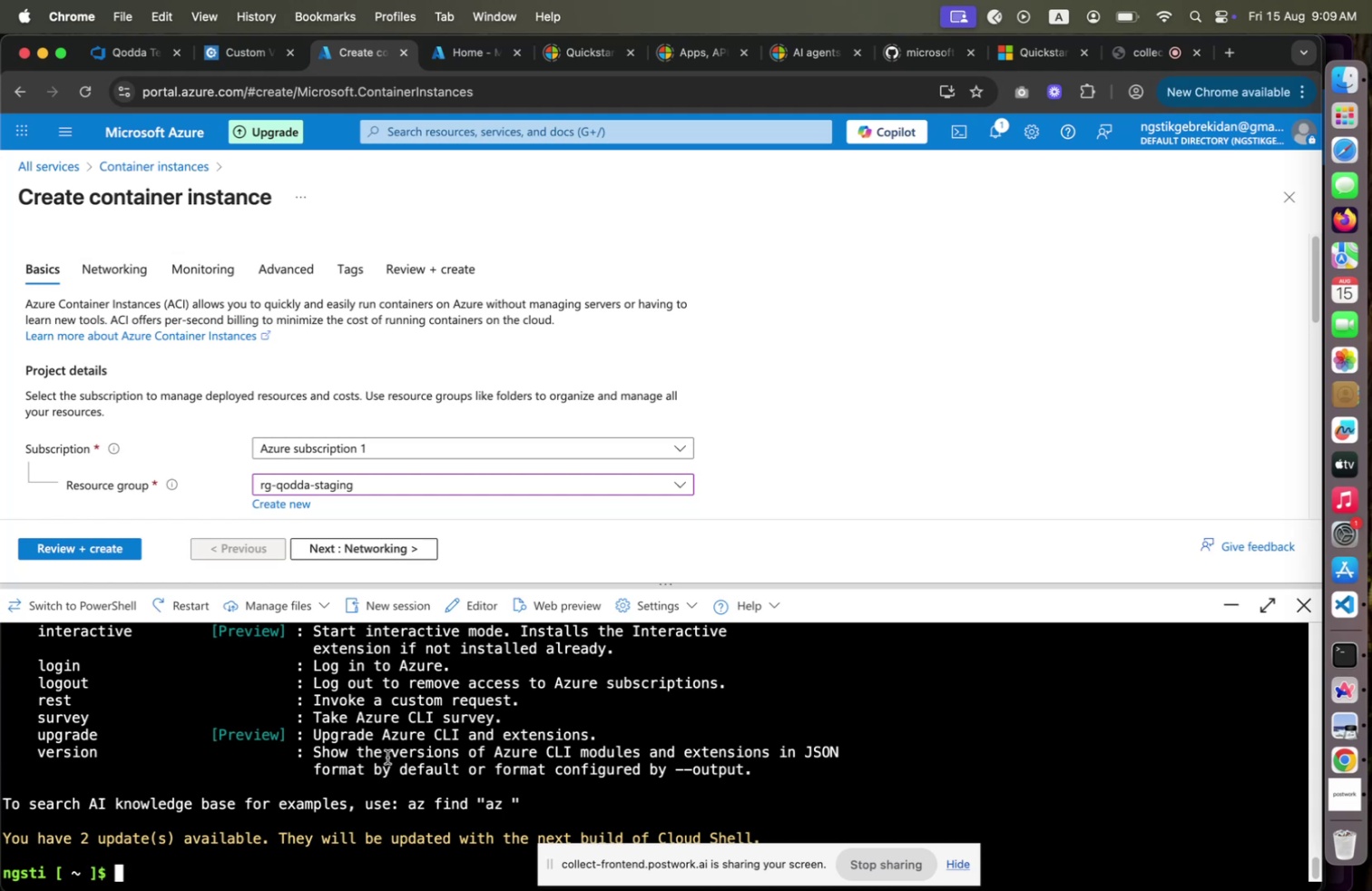 
left_click([1338, 602])
 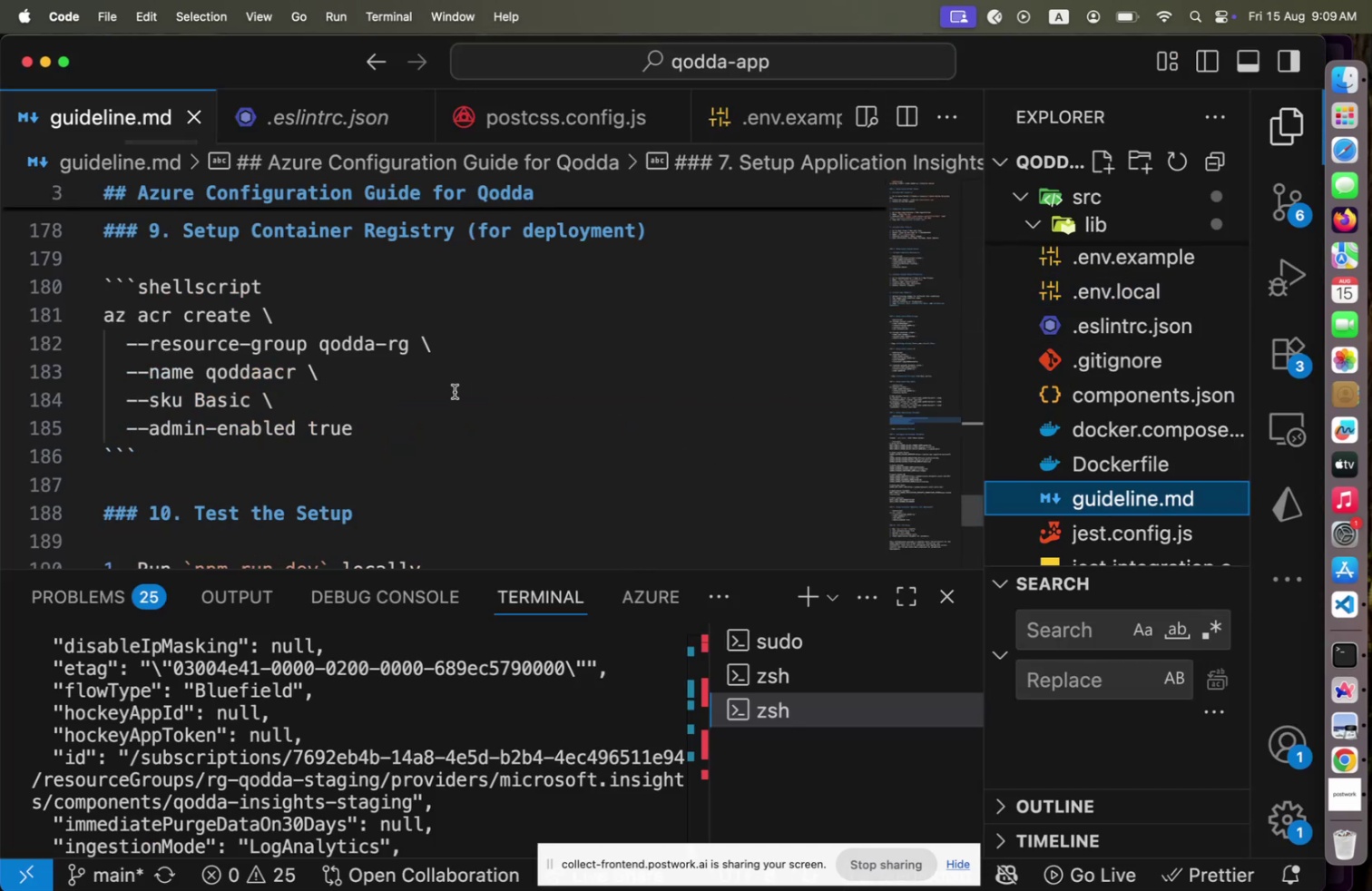 
key(Meta+CommandLeft)
 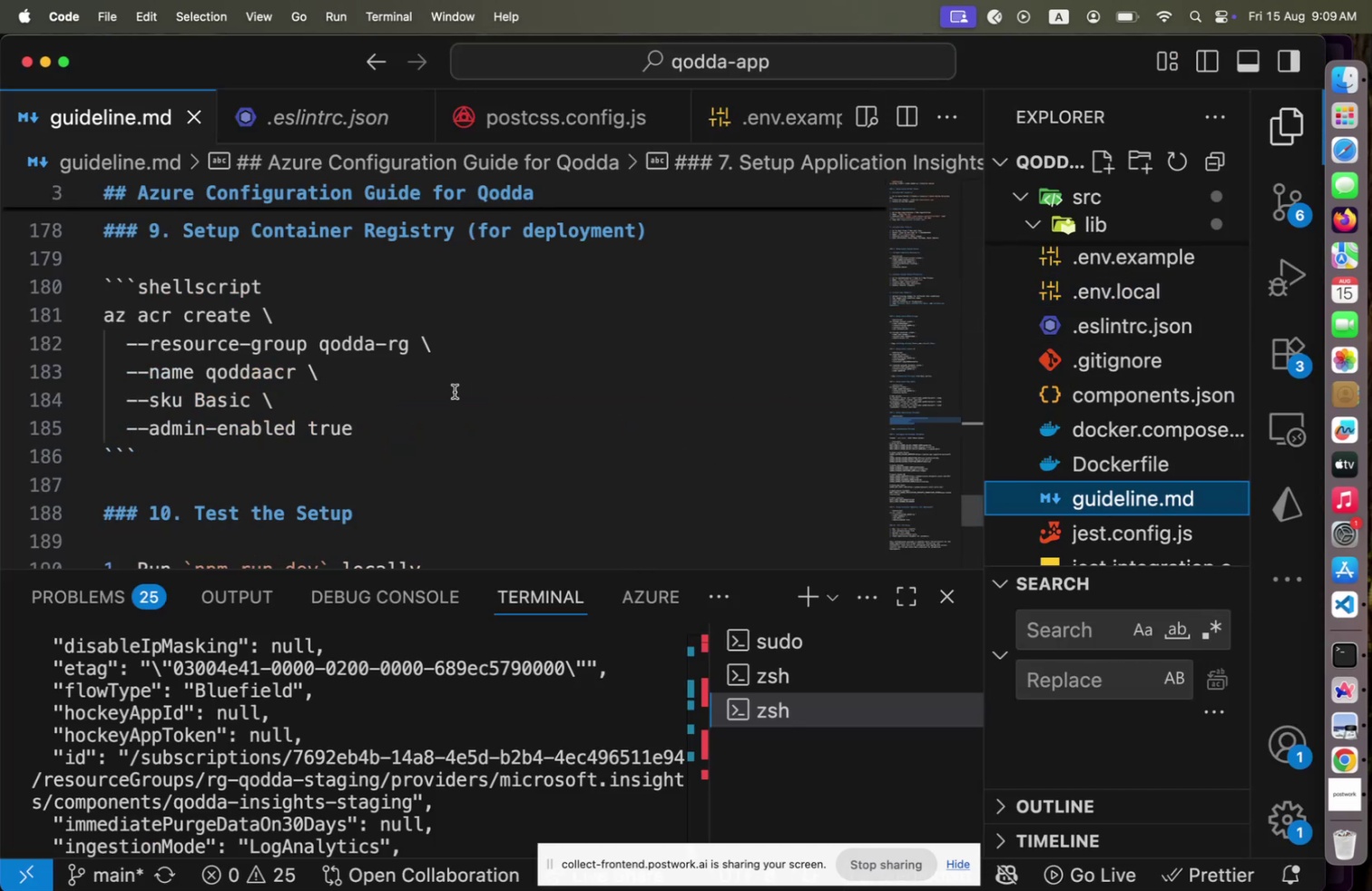 
key(Meta+Tab)
 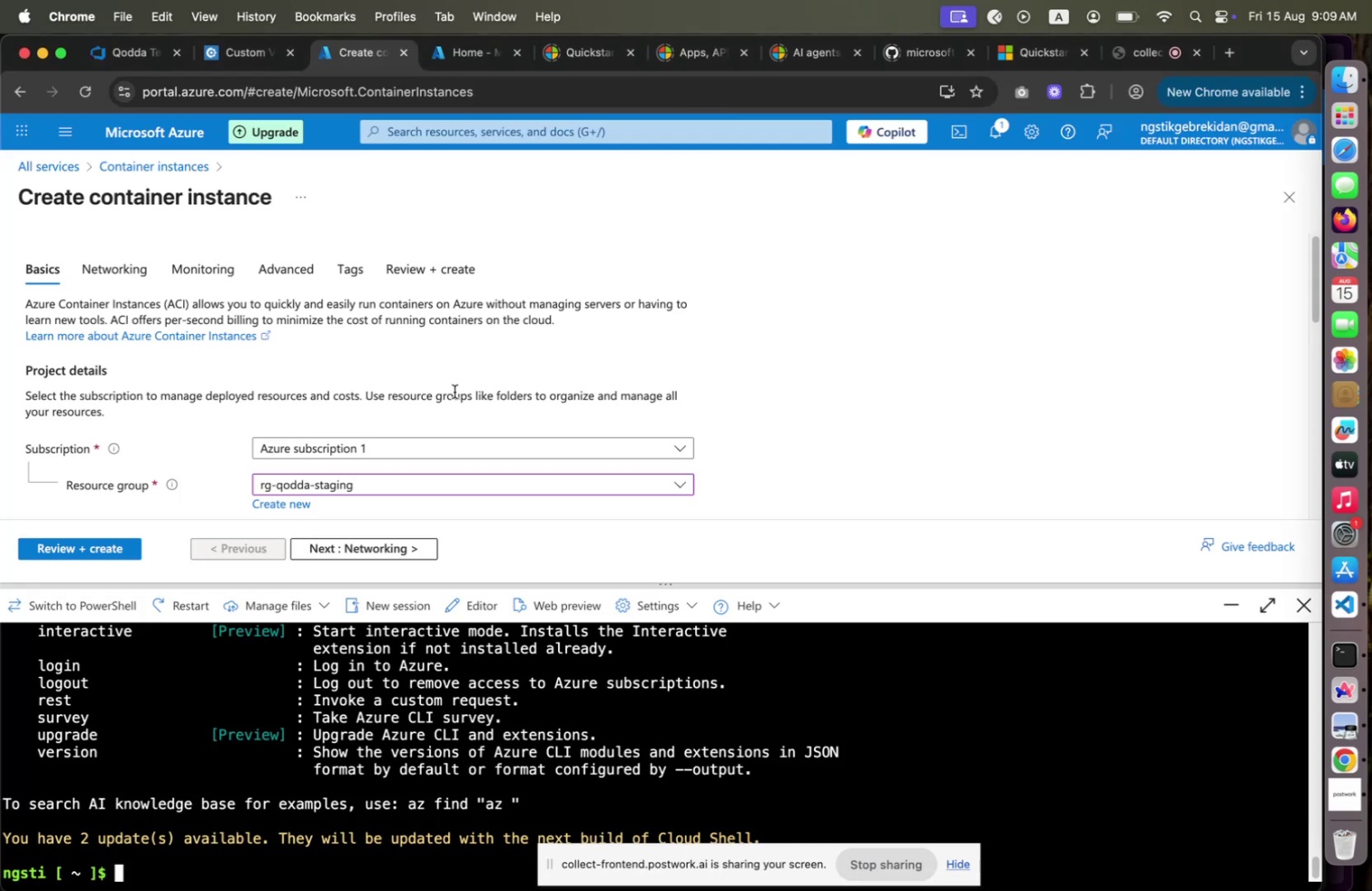 
type(az acr --help)
 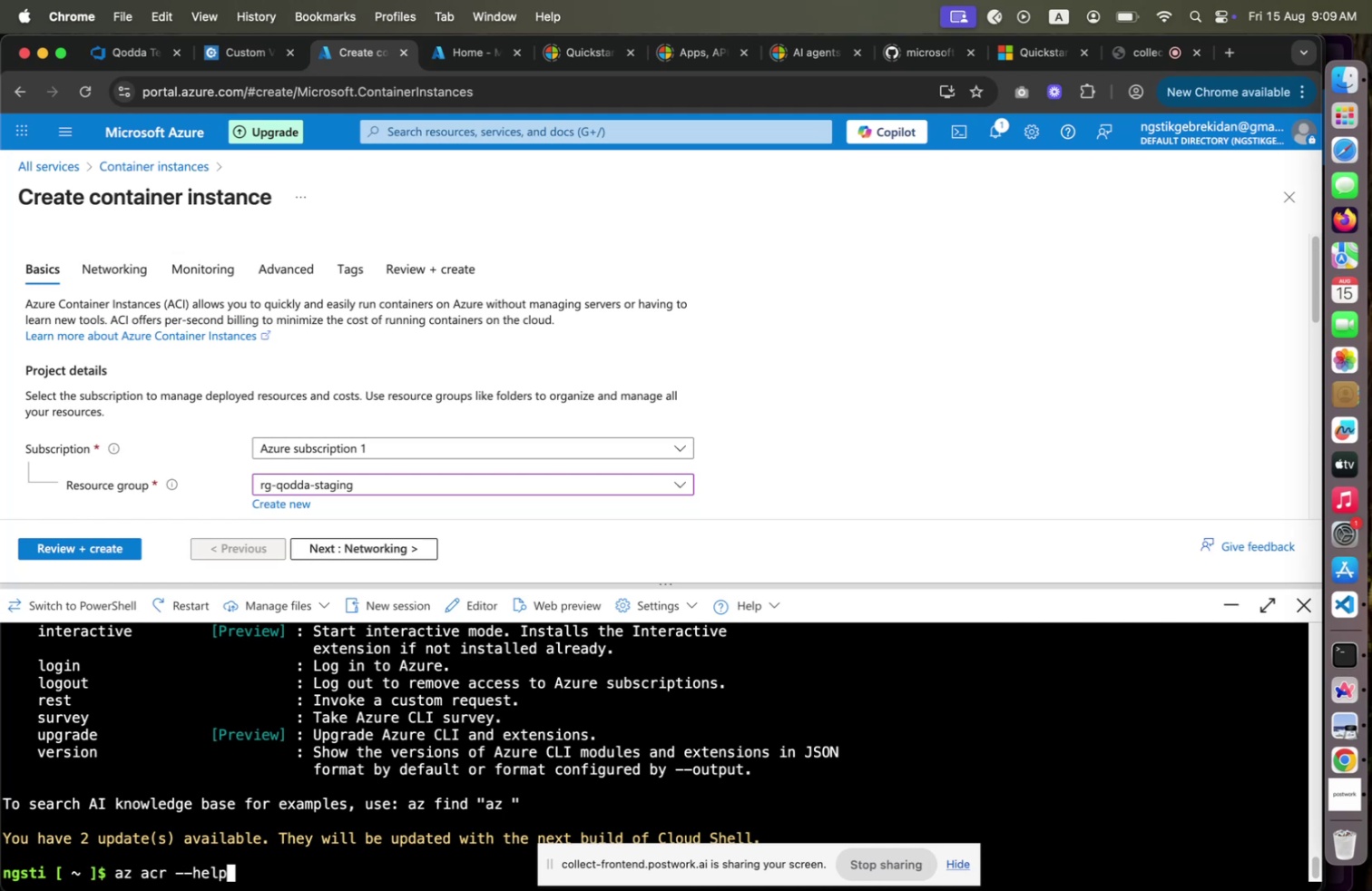 
key(Enter)
 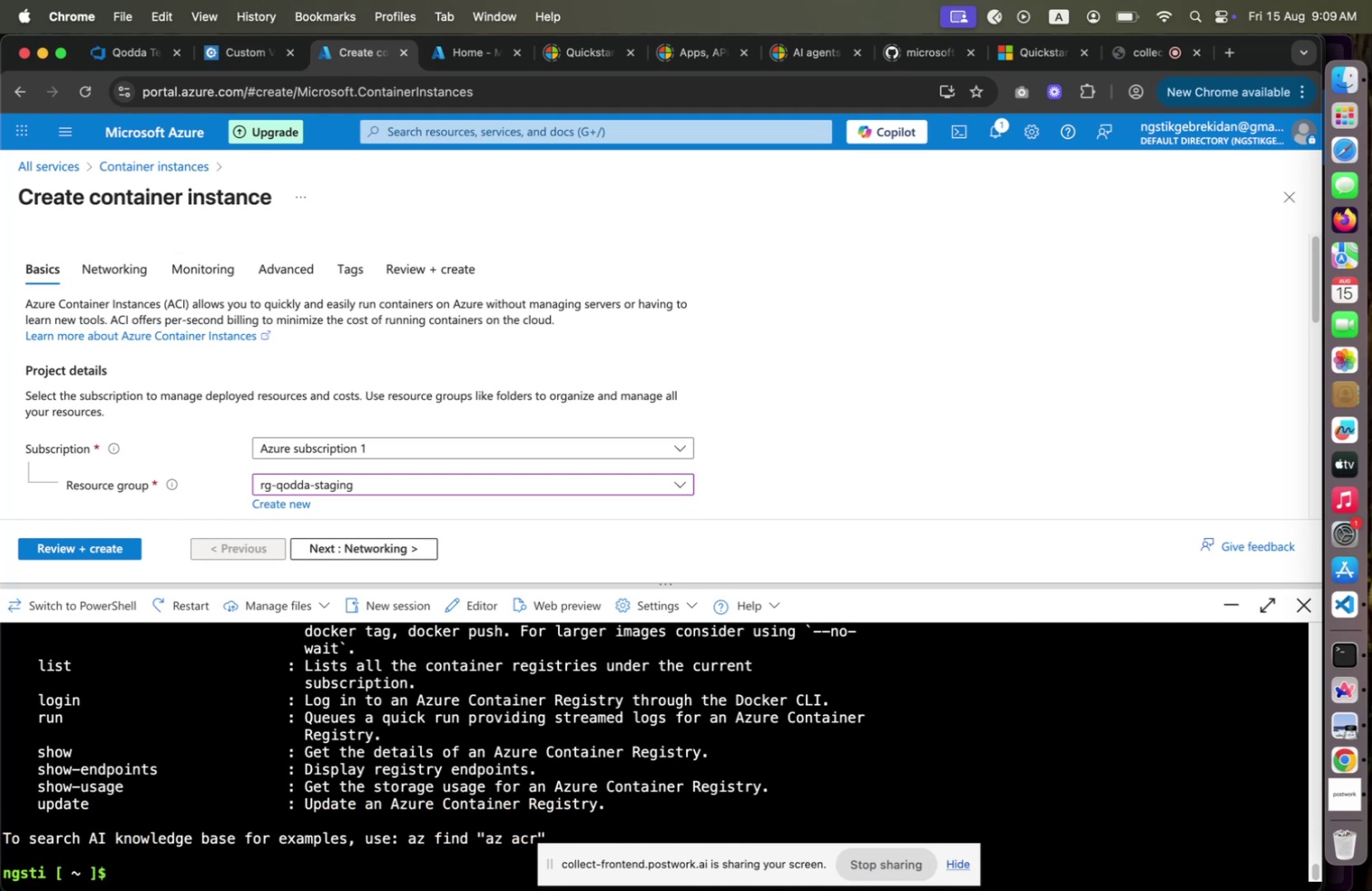 
type(az acr list)
 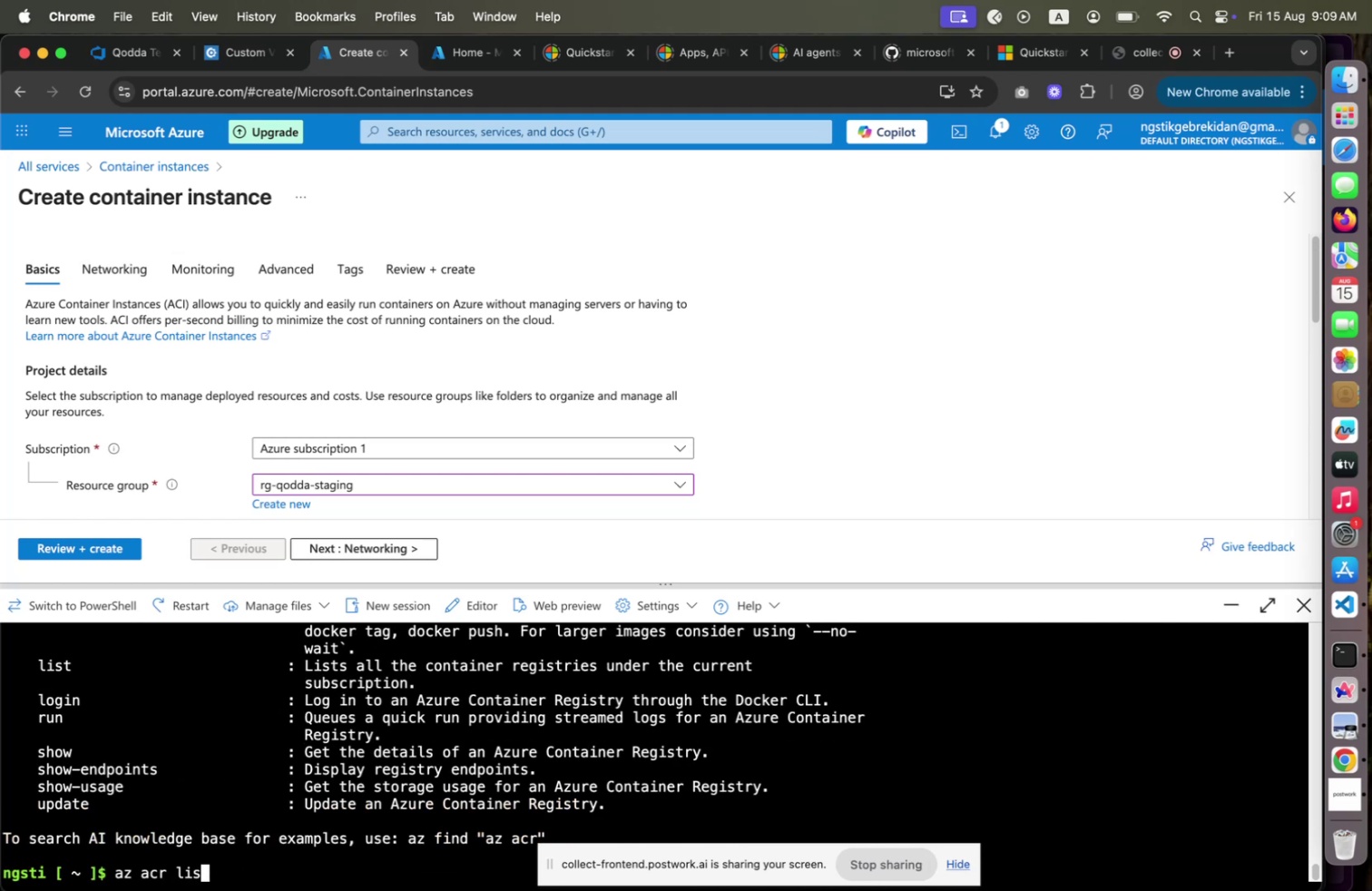 
key(Enter)
 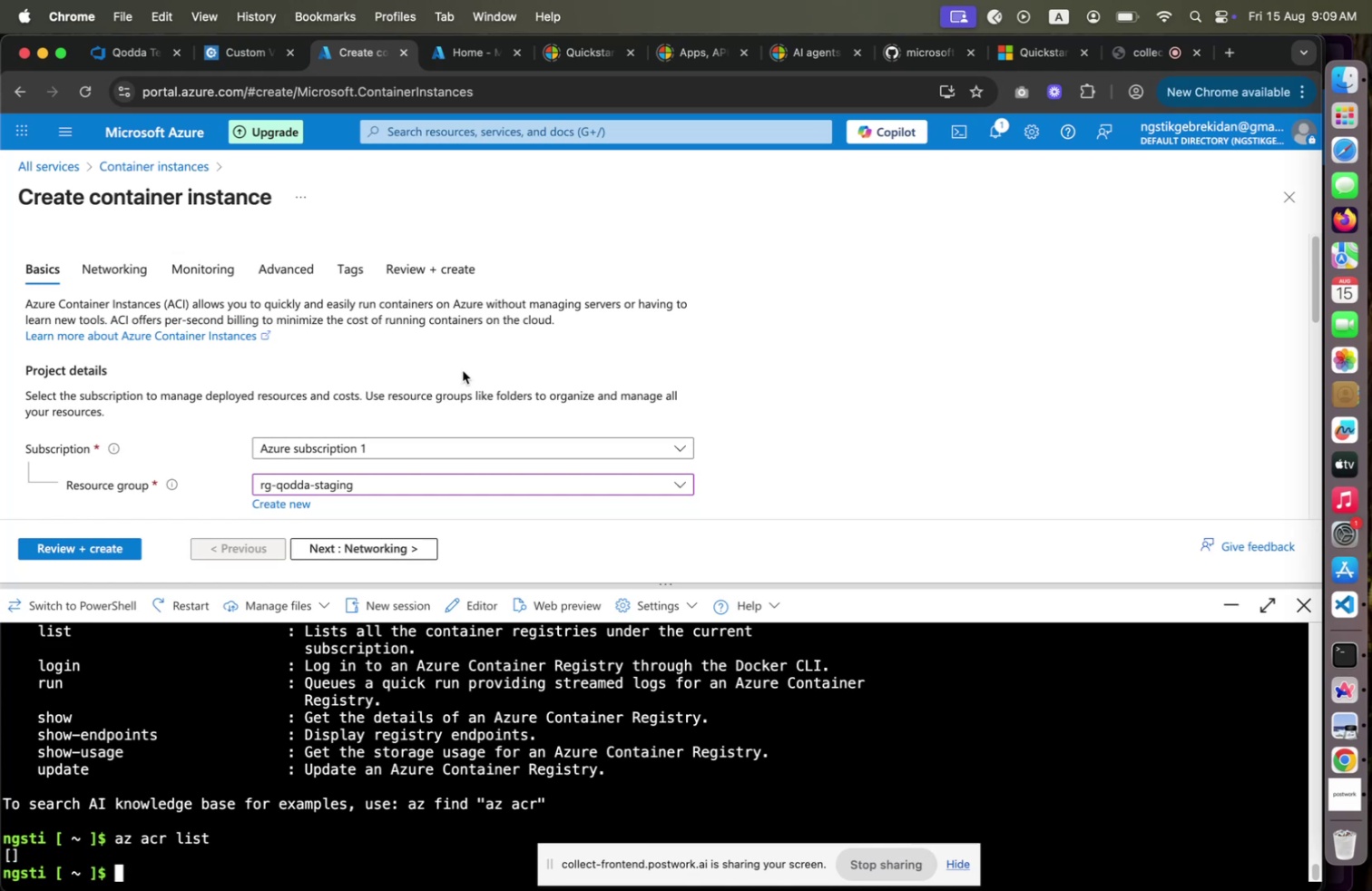 
scroll: coordinate [309, 705], scroll_direction: up, amount: 16.0
 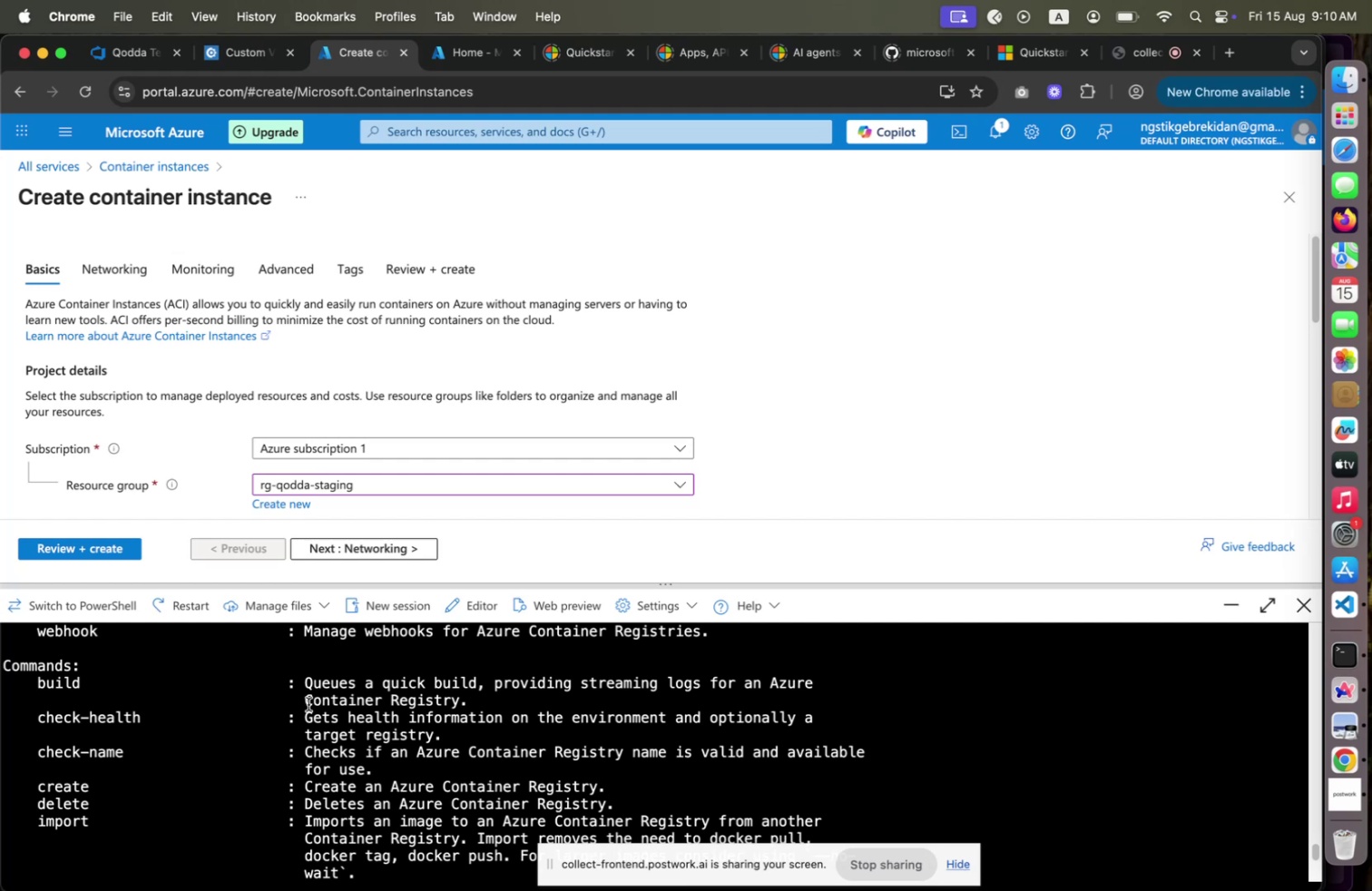 
wait(7.98)
 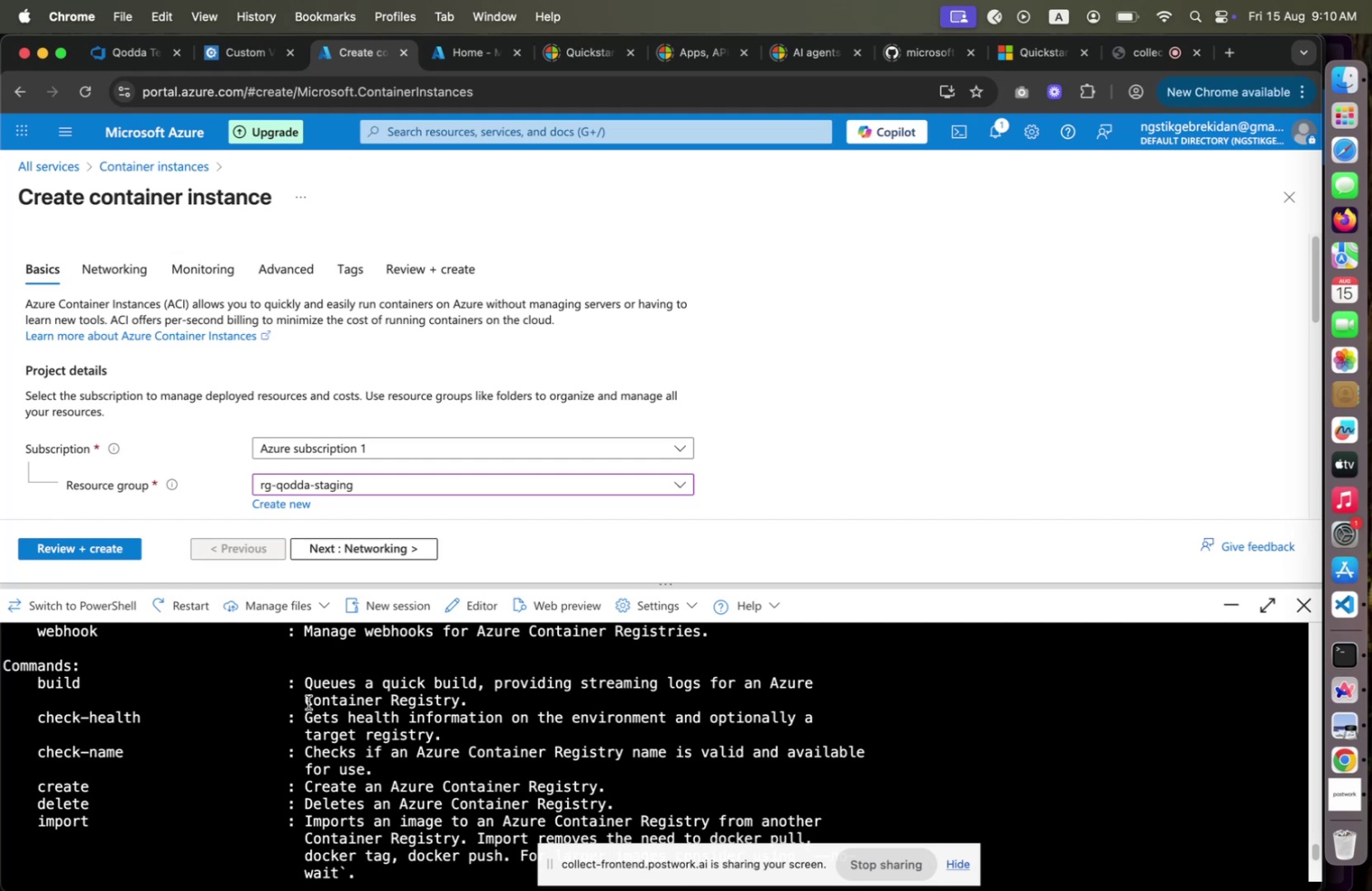 
scroll: coordinate [309, 703], scroll_direction: up, amount: 14.0
 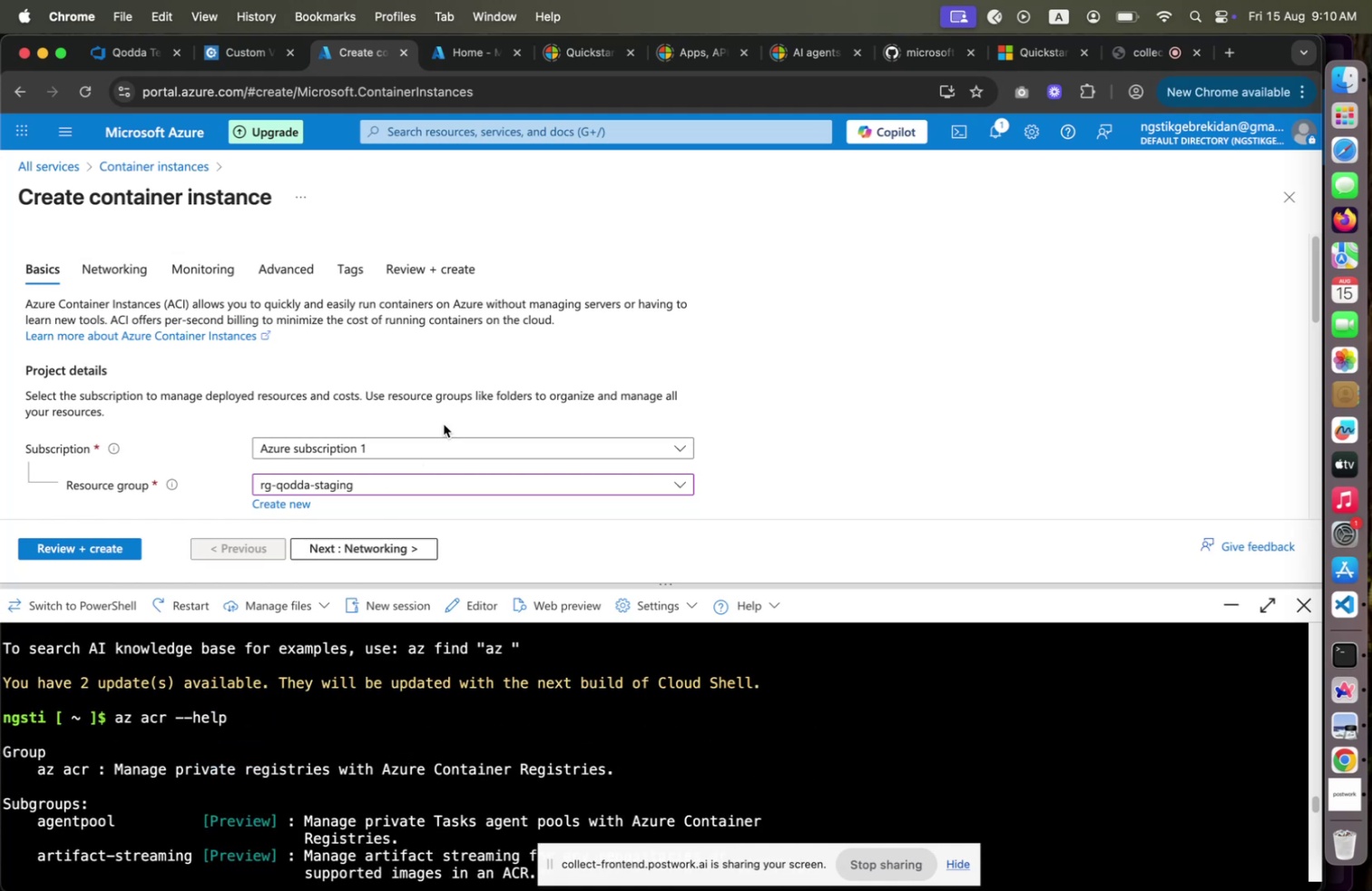 
left_click([518, 364])
 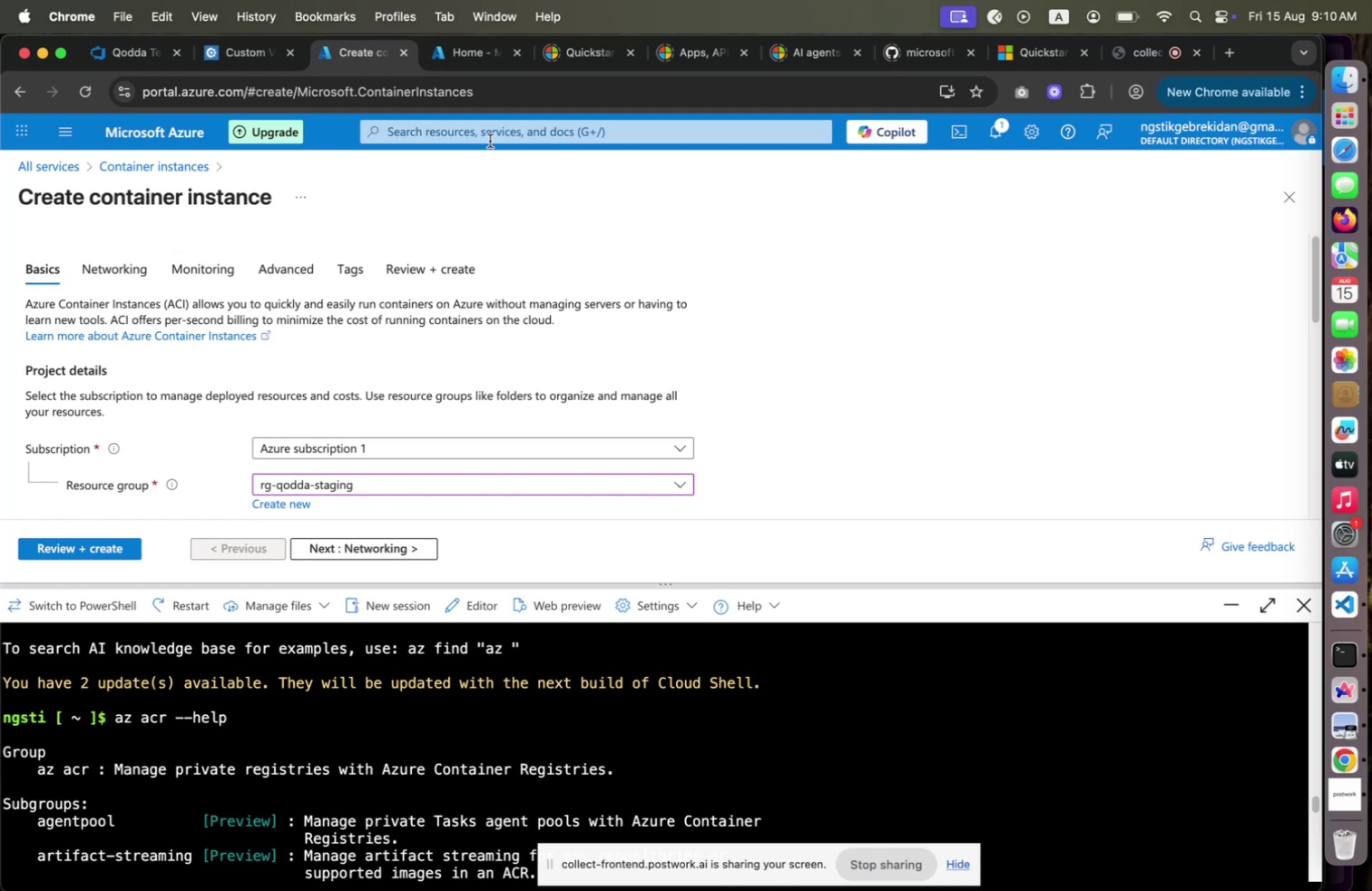 
type(ACR)
 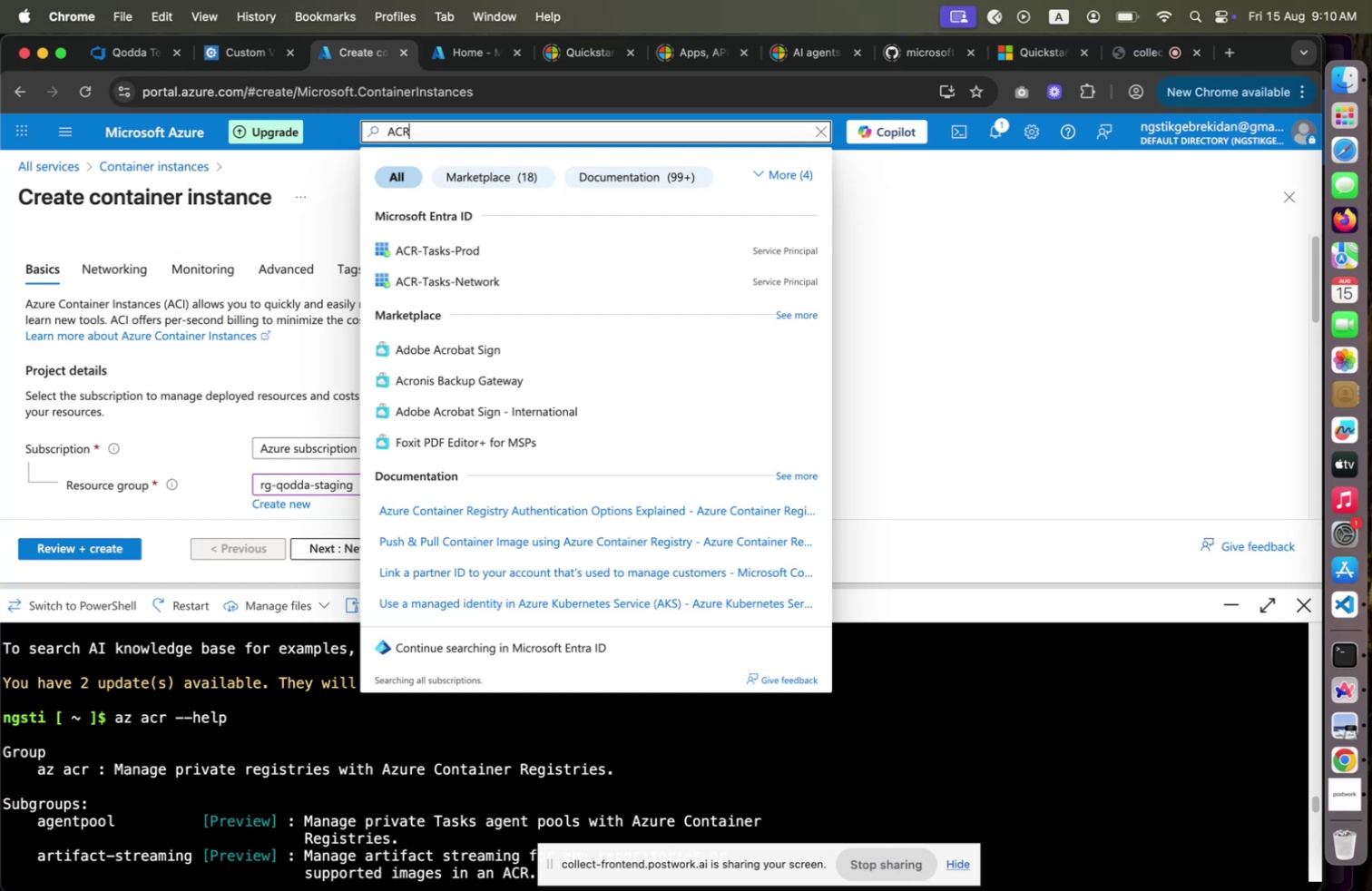 
wait(12.13)
 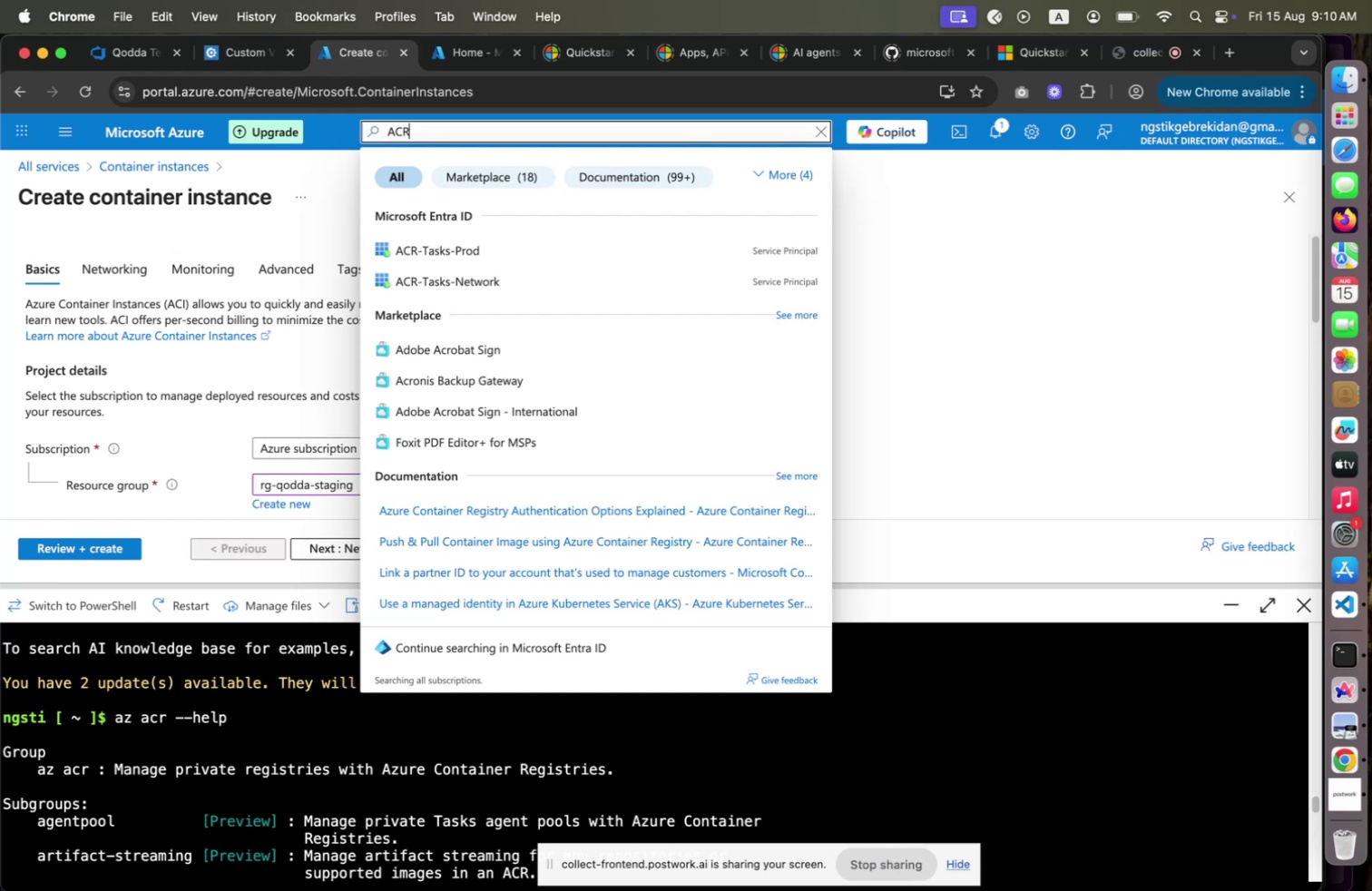 
left_click([523, 186])
 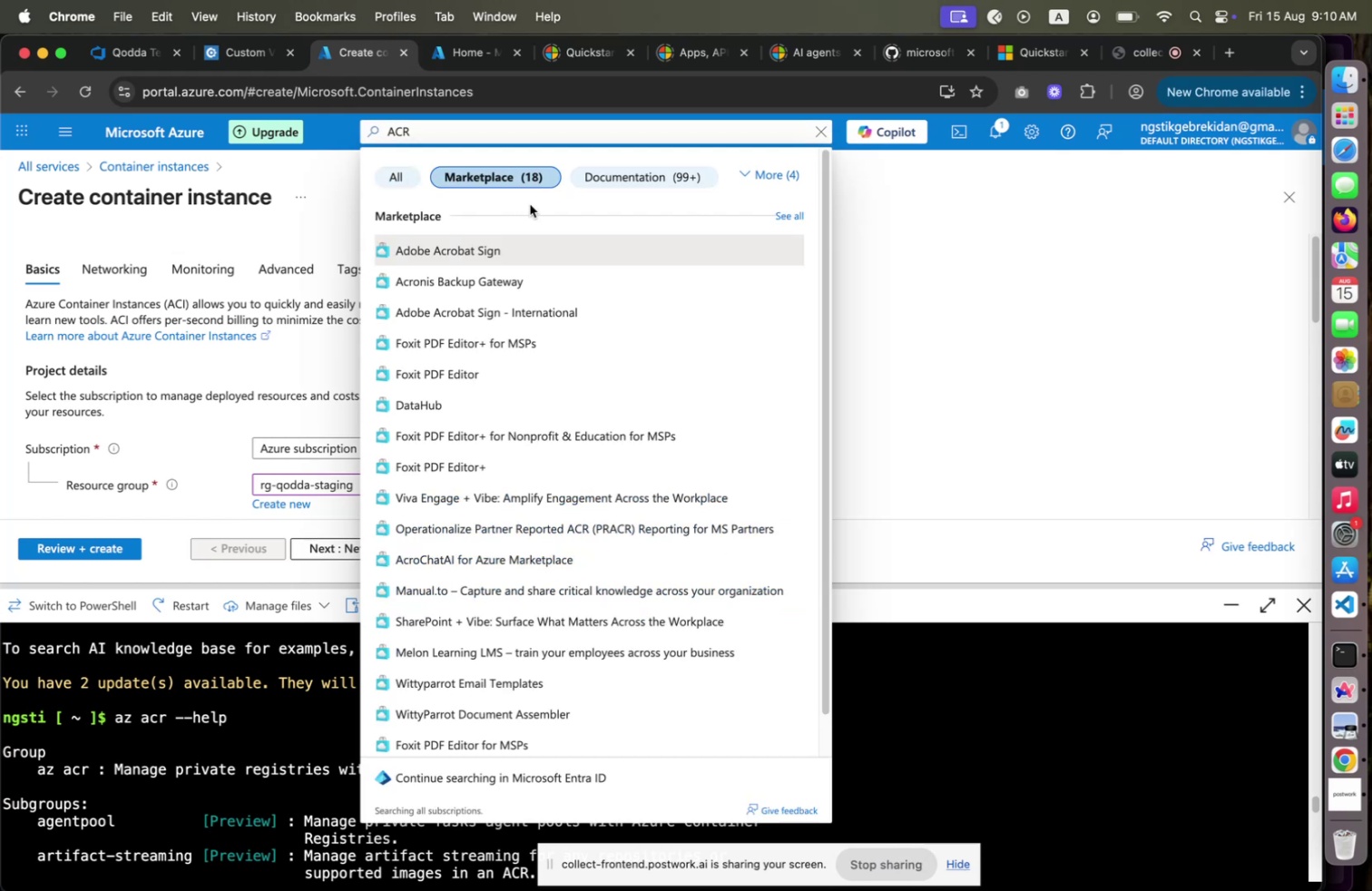 
scroll: coordinate [571, 324], scroll_direction: down, amount: 1.0
 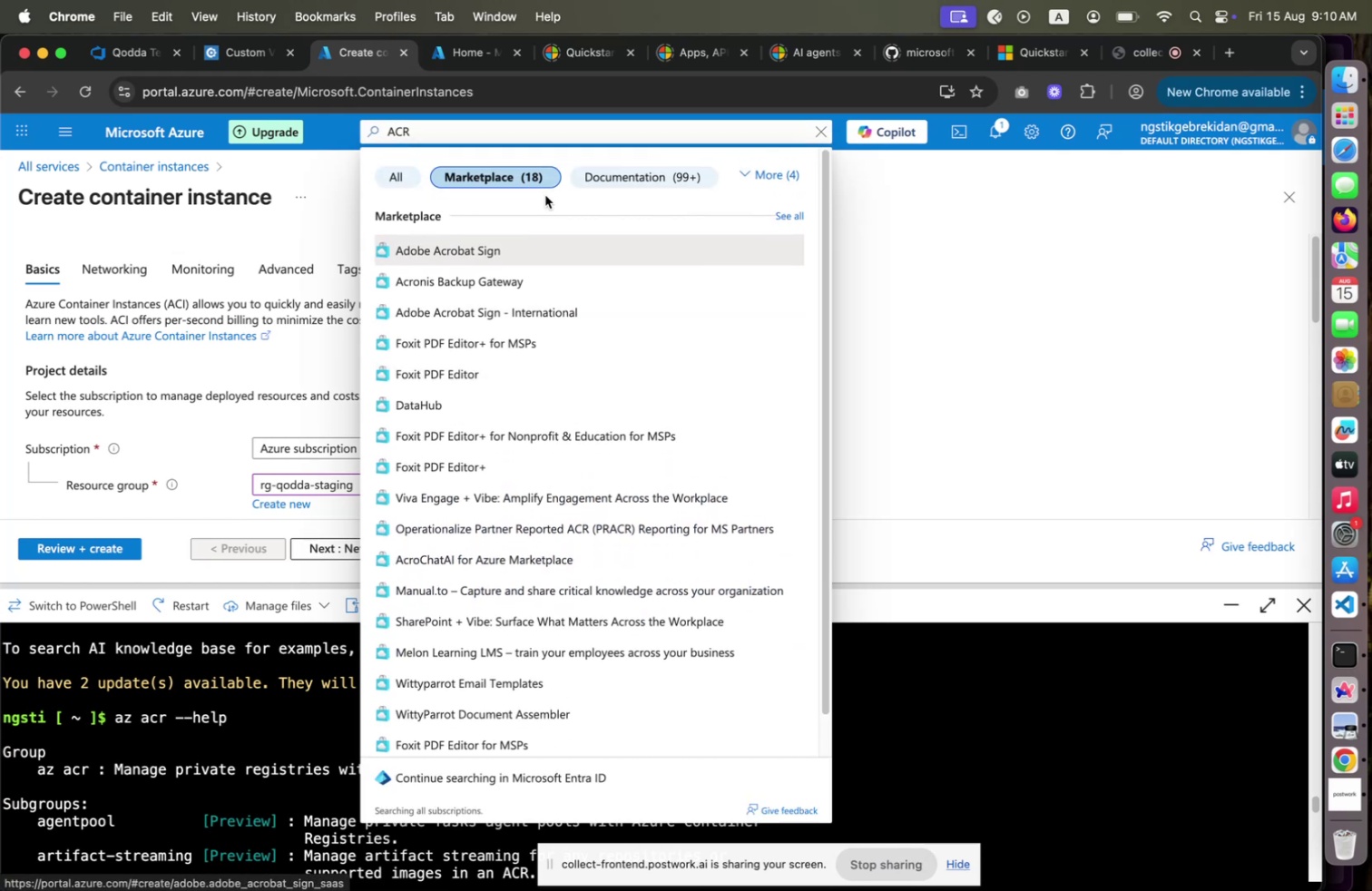 
scroll: coordinate [542, 198], scroll_direction: up, amount: 10.0
 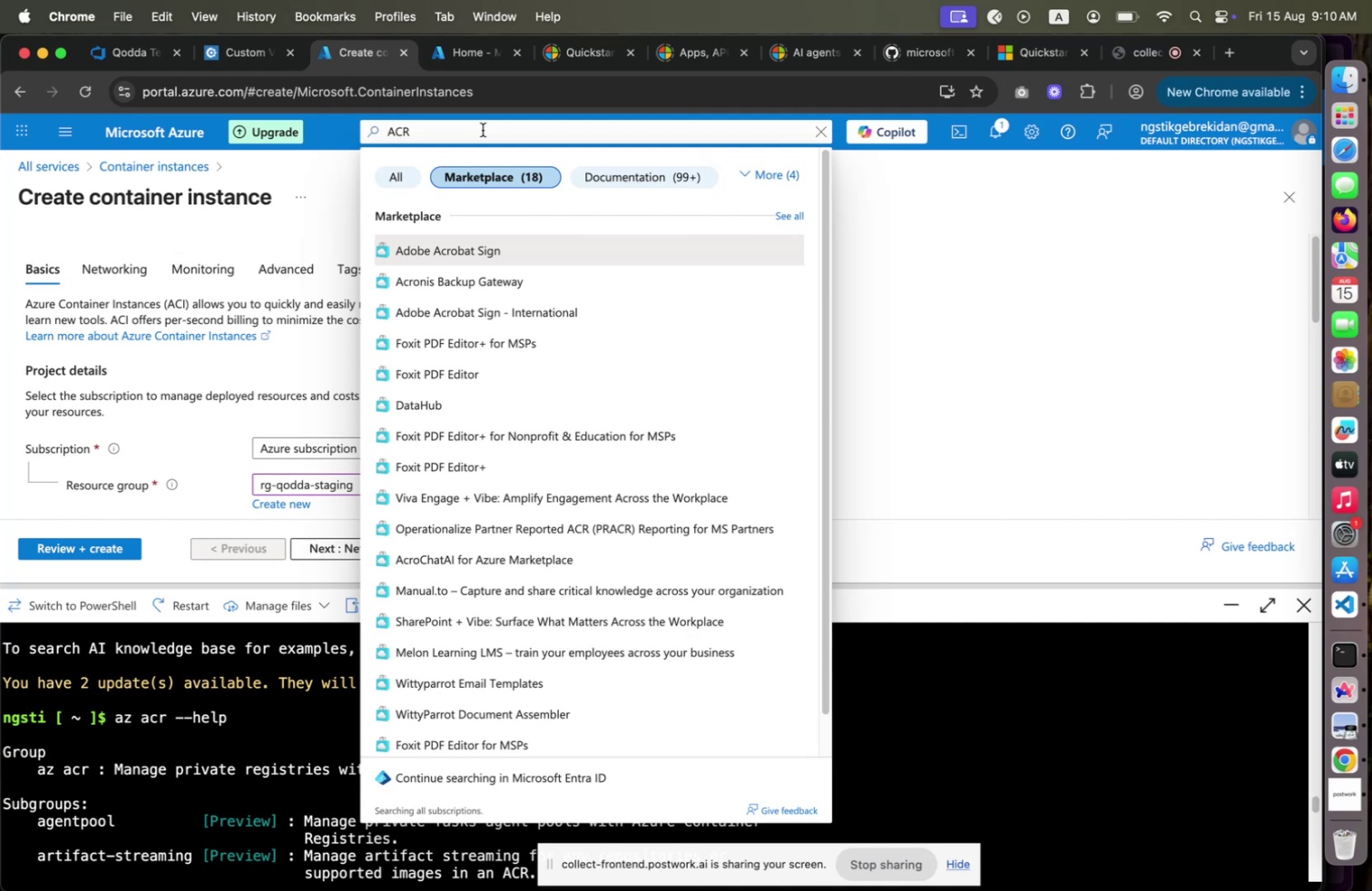 
left_click([483, 130])
 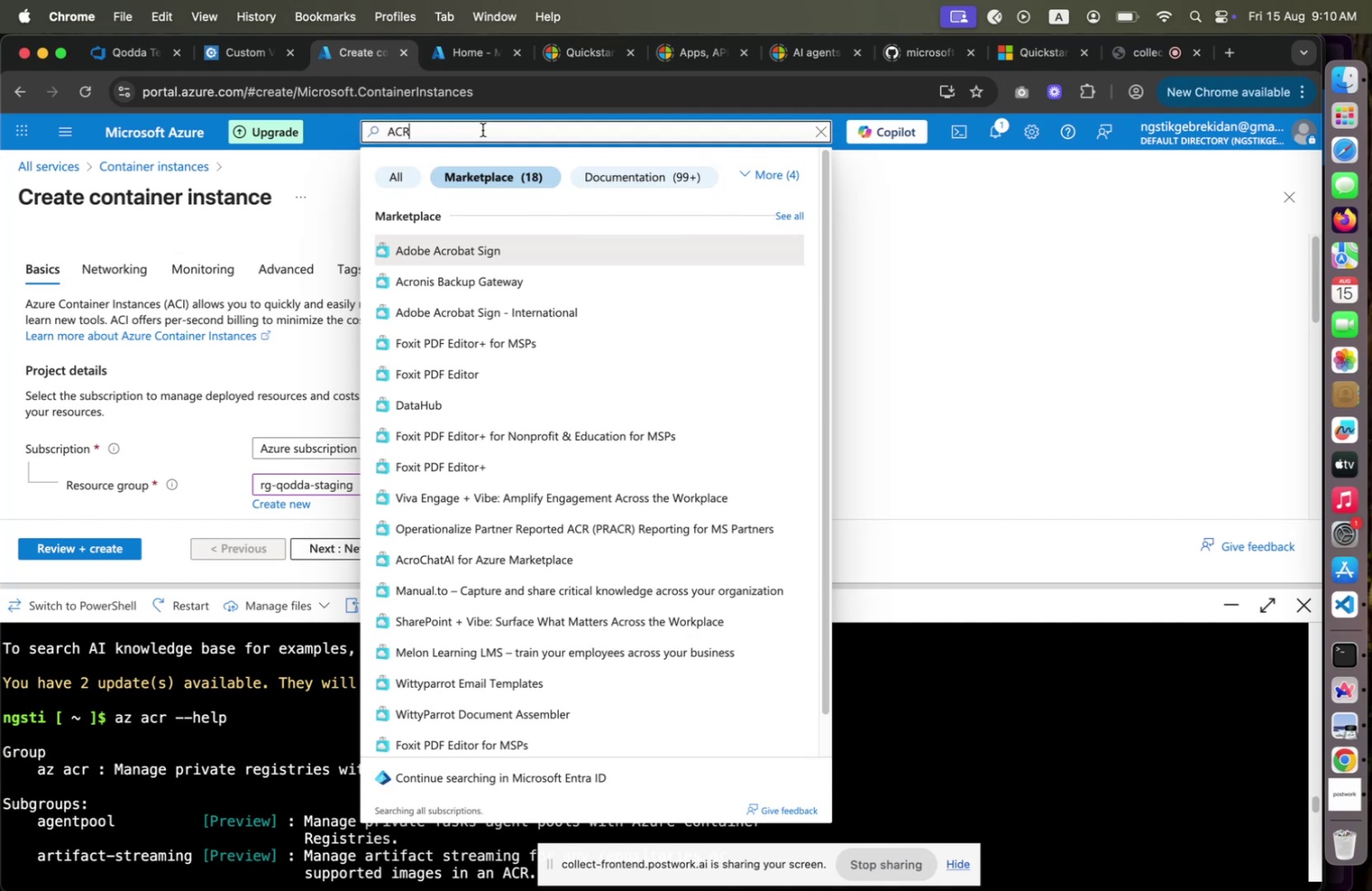 
key(Backspace)
key(Backspace)
type(zure Container Registry)
 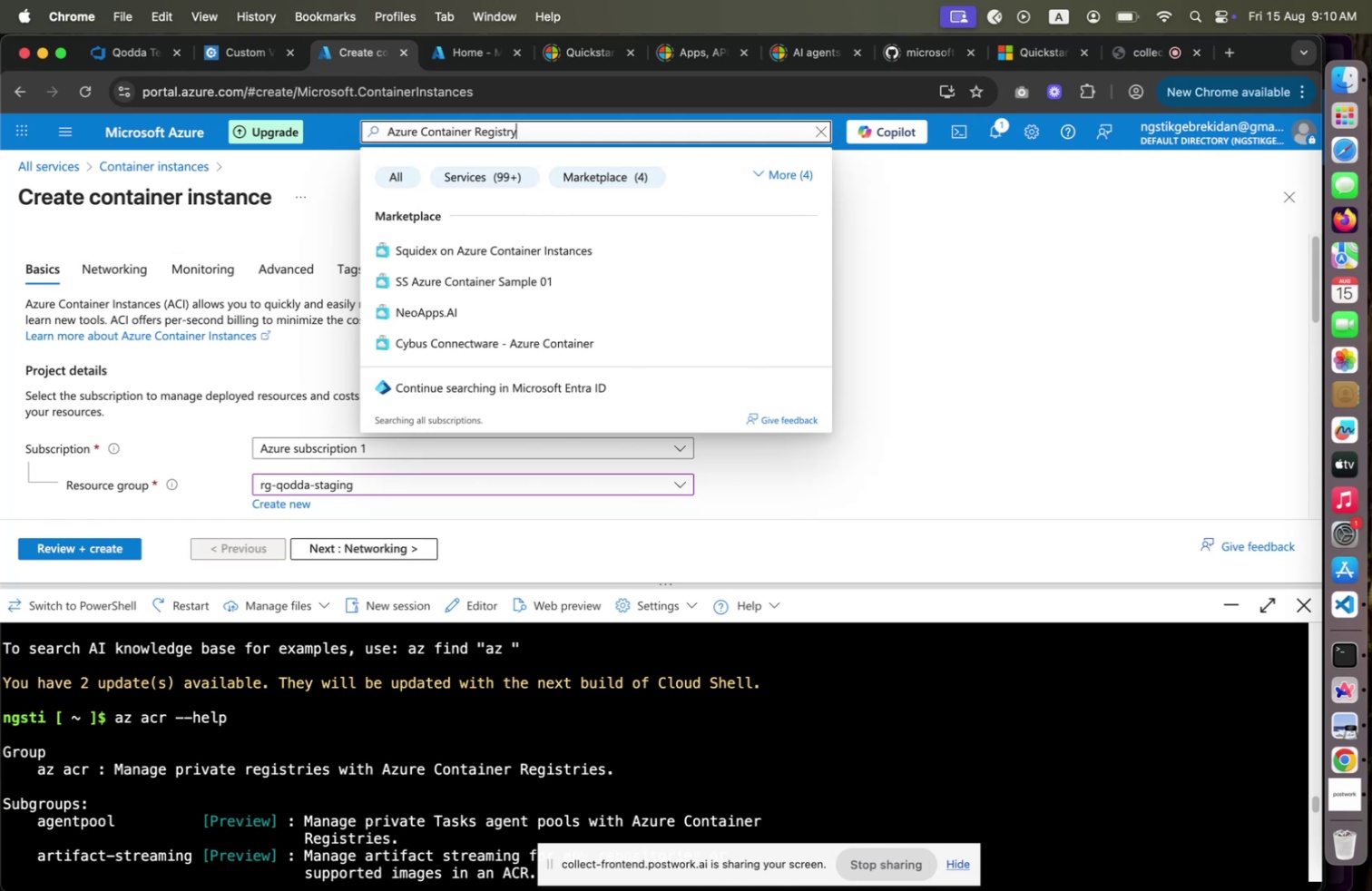 
wait(7.23)
 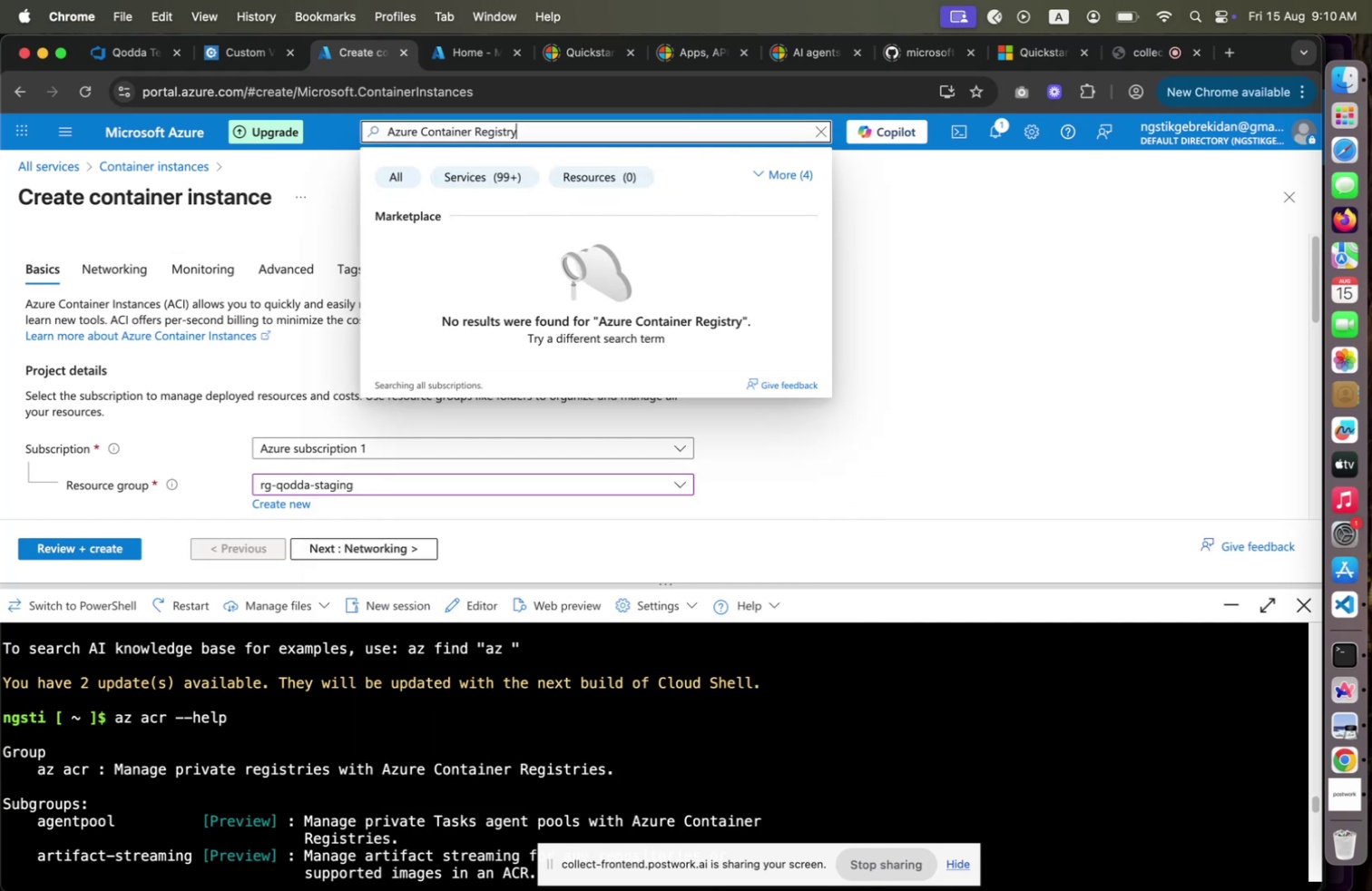 
left_click([506, 180])
 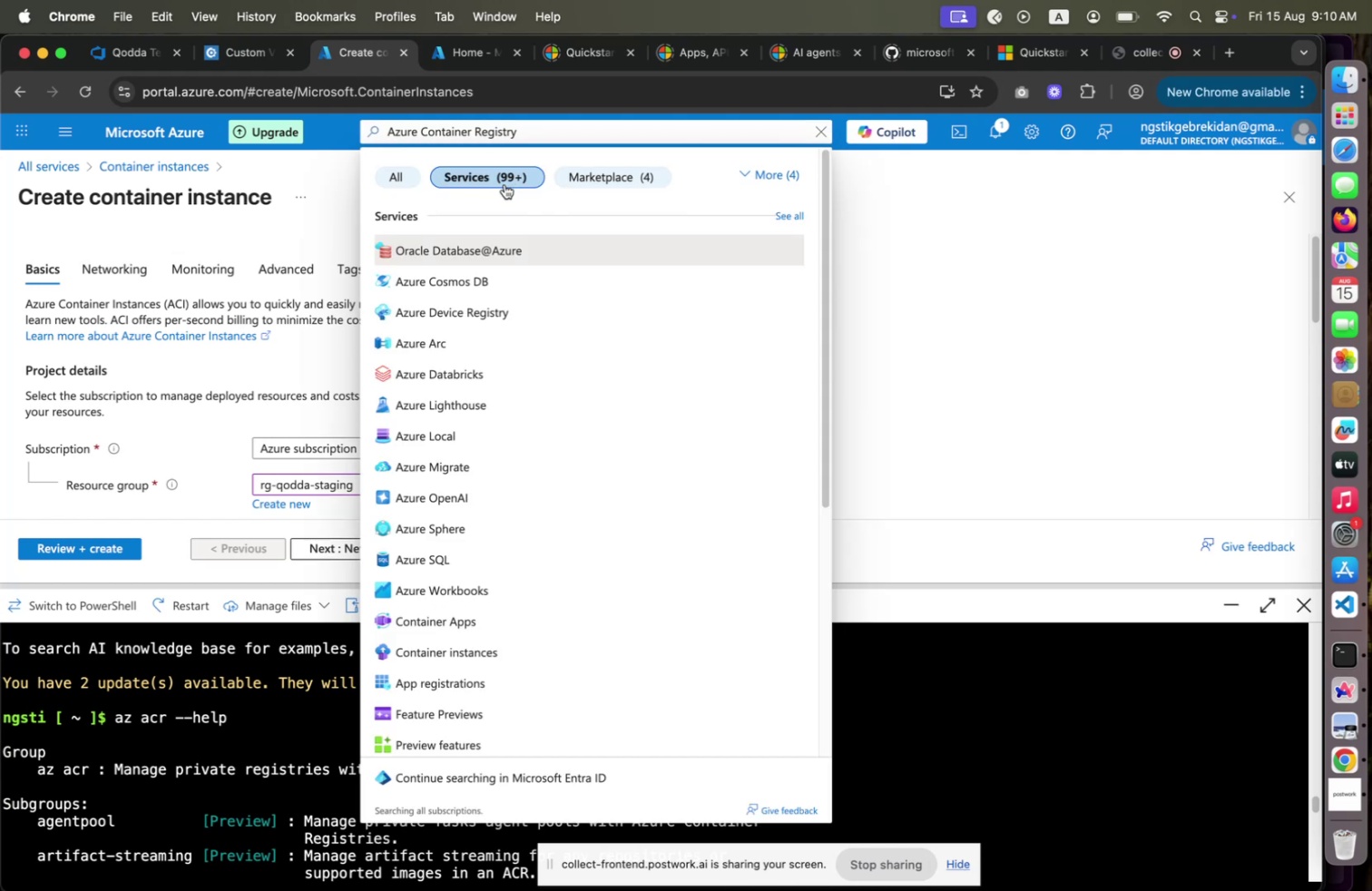 
wait(8.49)
 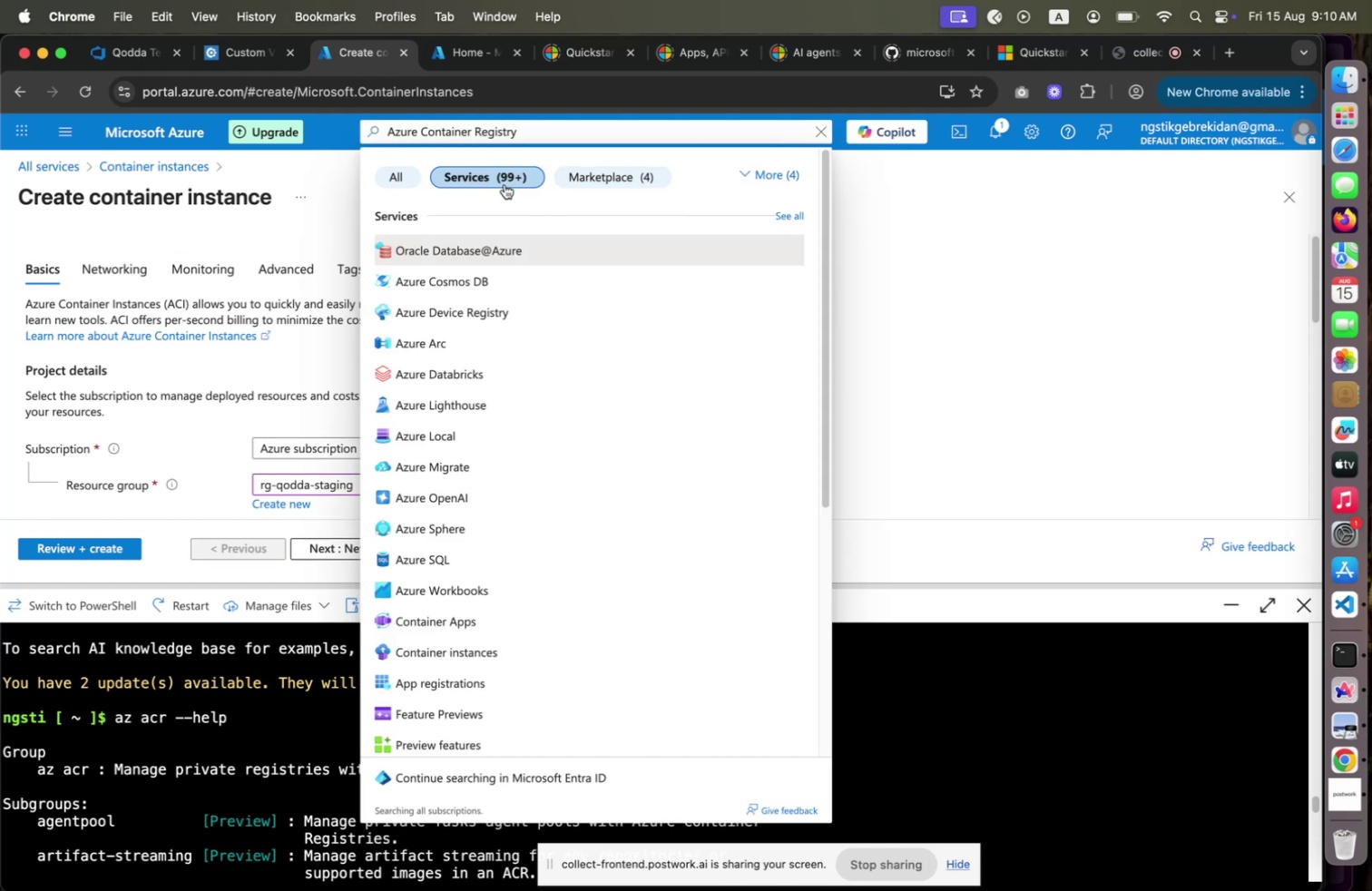 
scroll: coordinate [527, 556], scroll_direction: down, amount: 15.0
 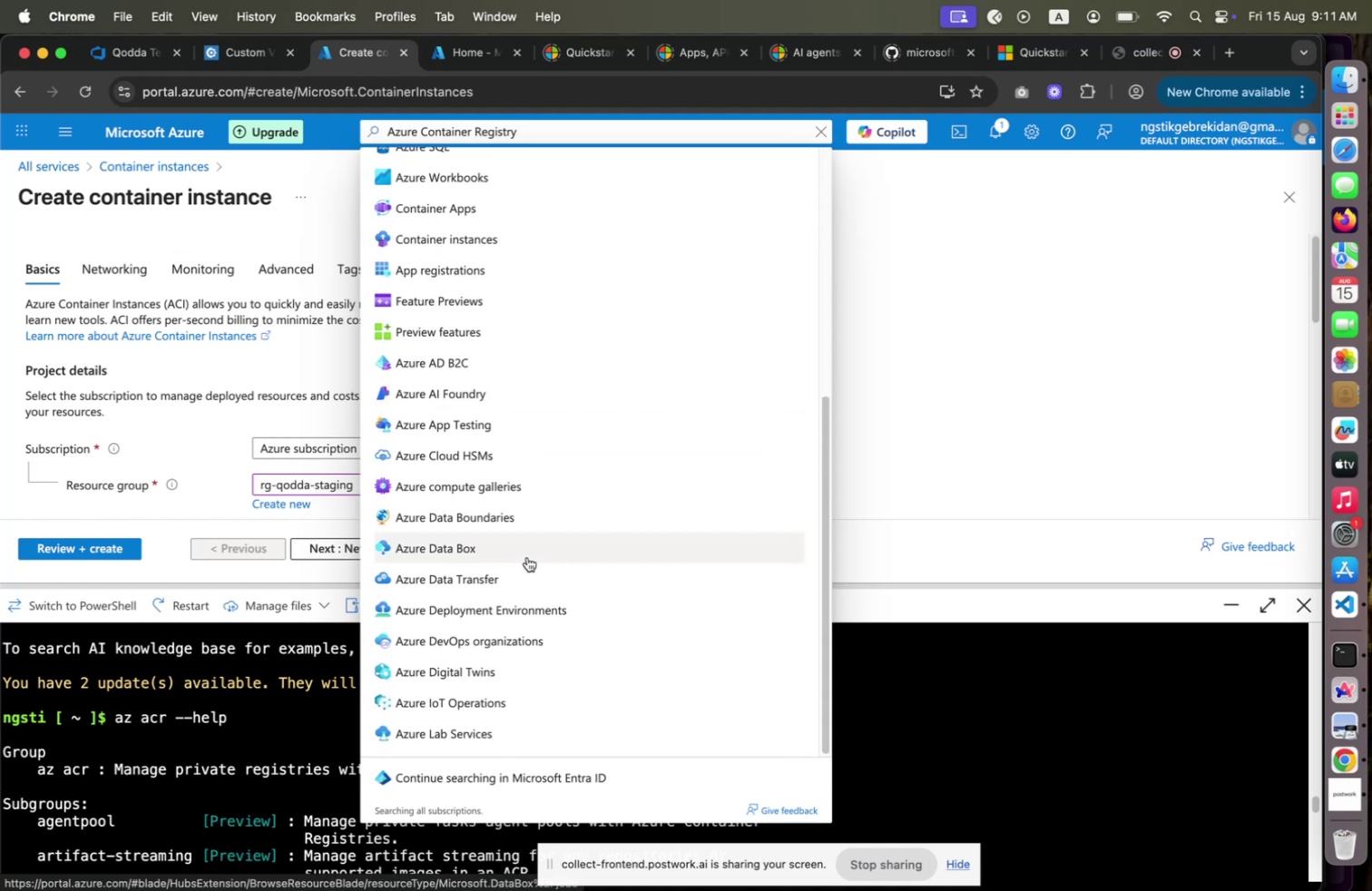 
scroll: coordinate [527, 555], scroll_direction: up, amount: 19.0
 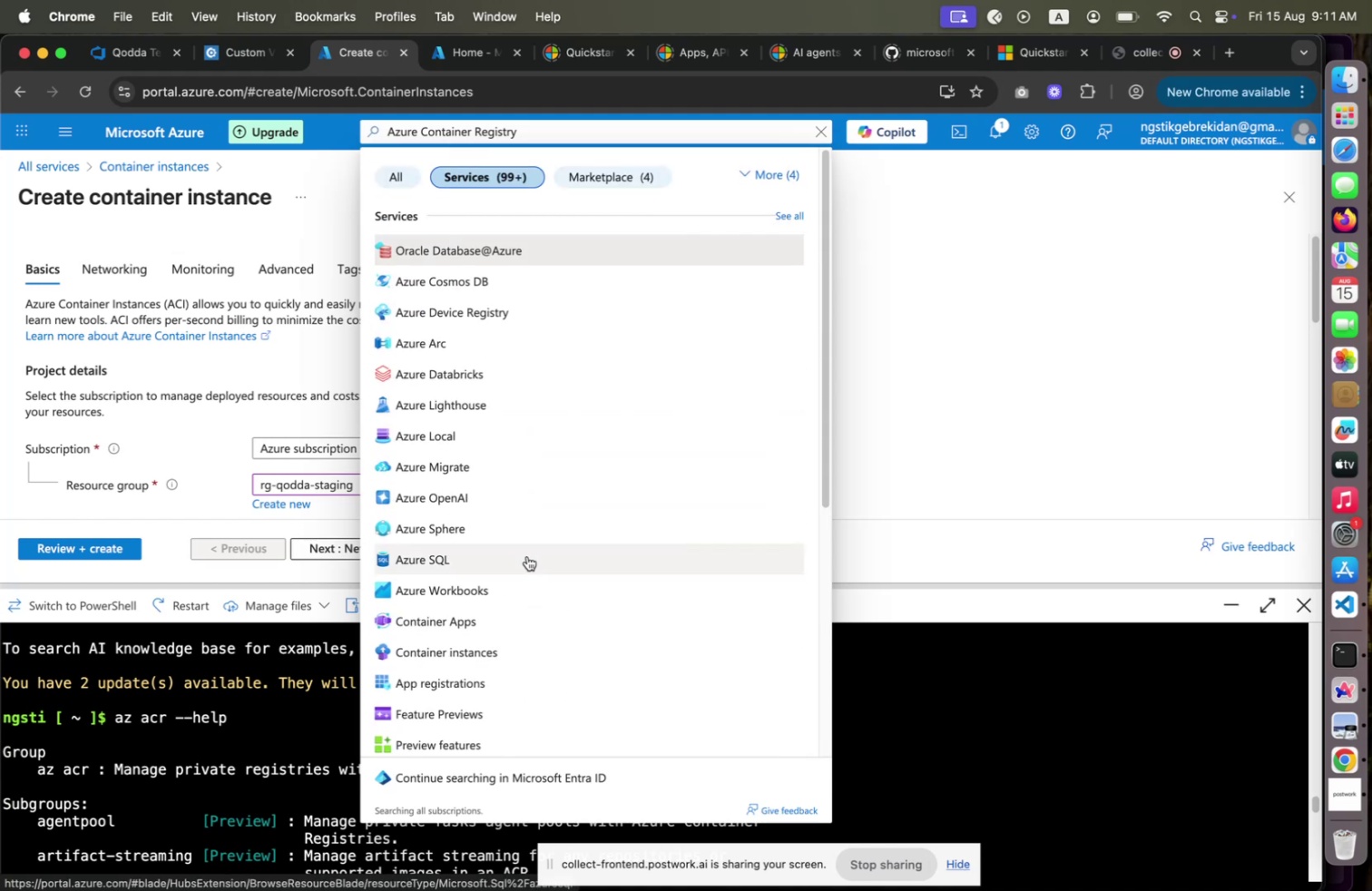 
scroll: coordinate [527, 555], scroll_direction: down, amount: 1.0
 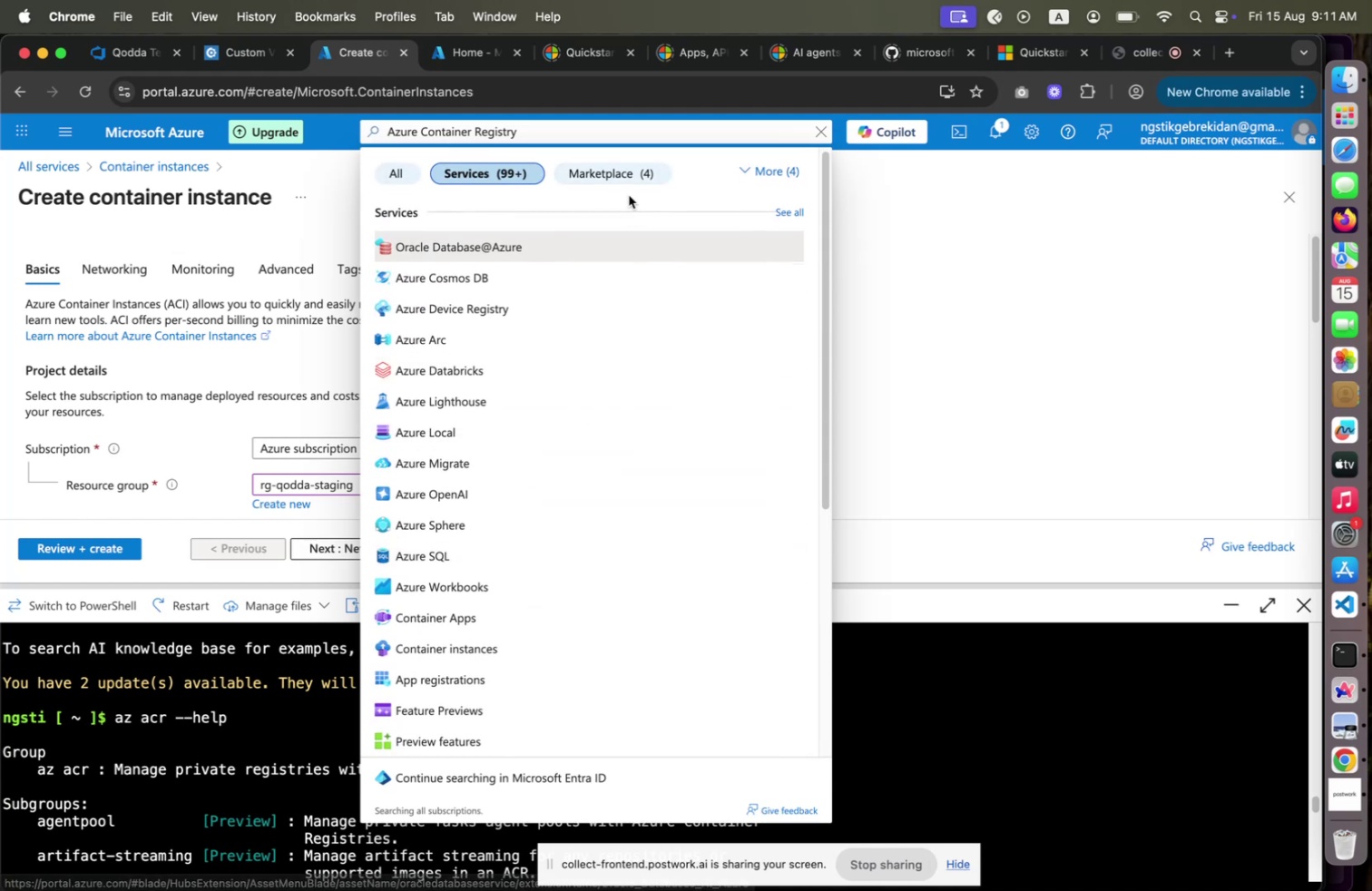 
left_click([622, 181])
 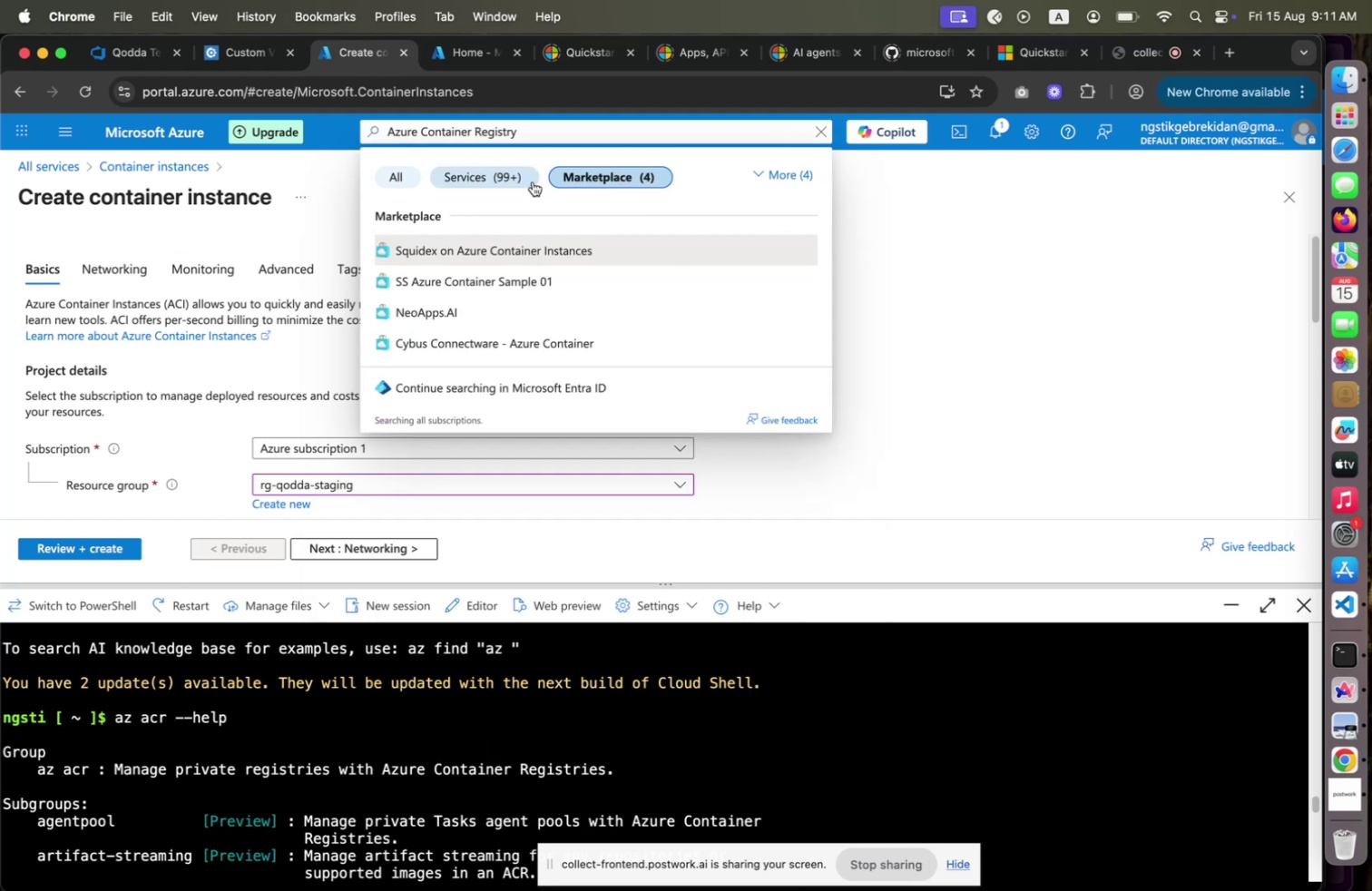 
left_click([951, 266])
 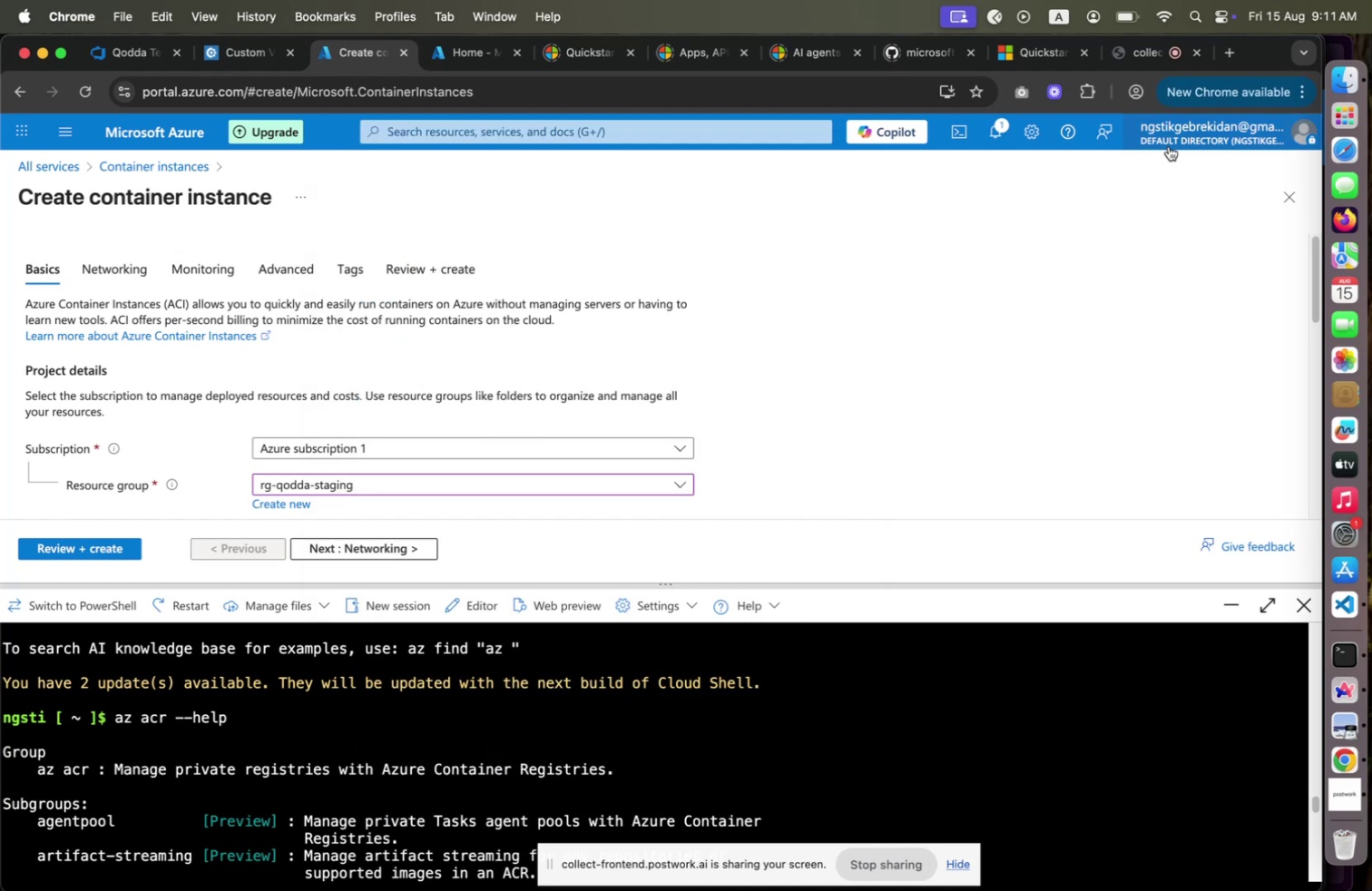 
left_click([1169, 146])
 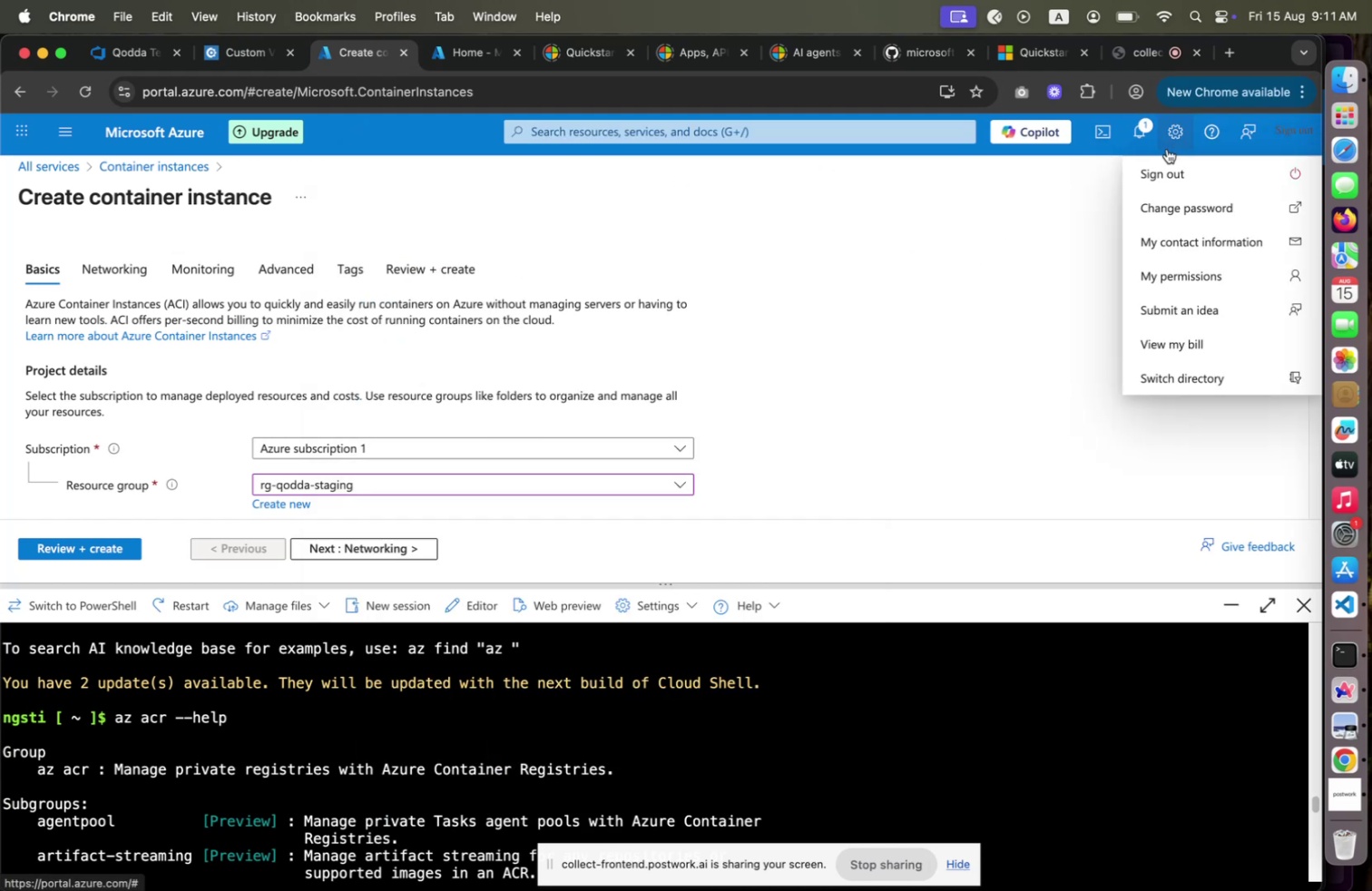 
left_click([1210, 276])
 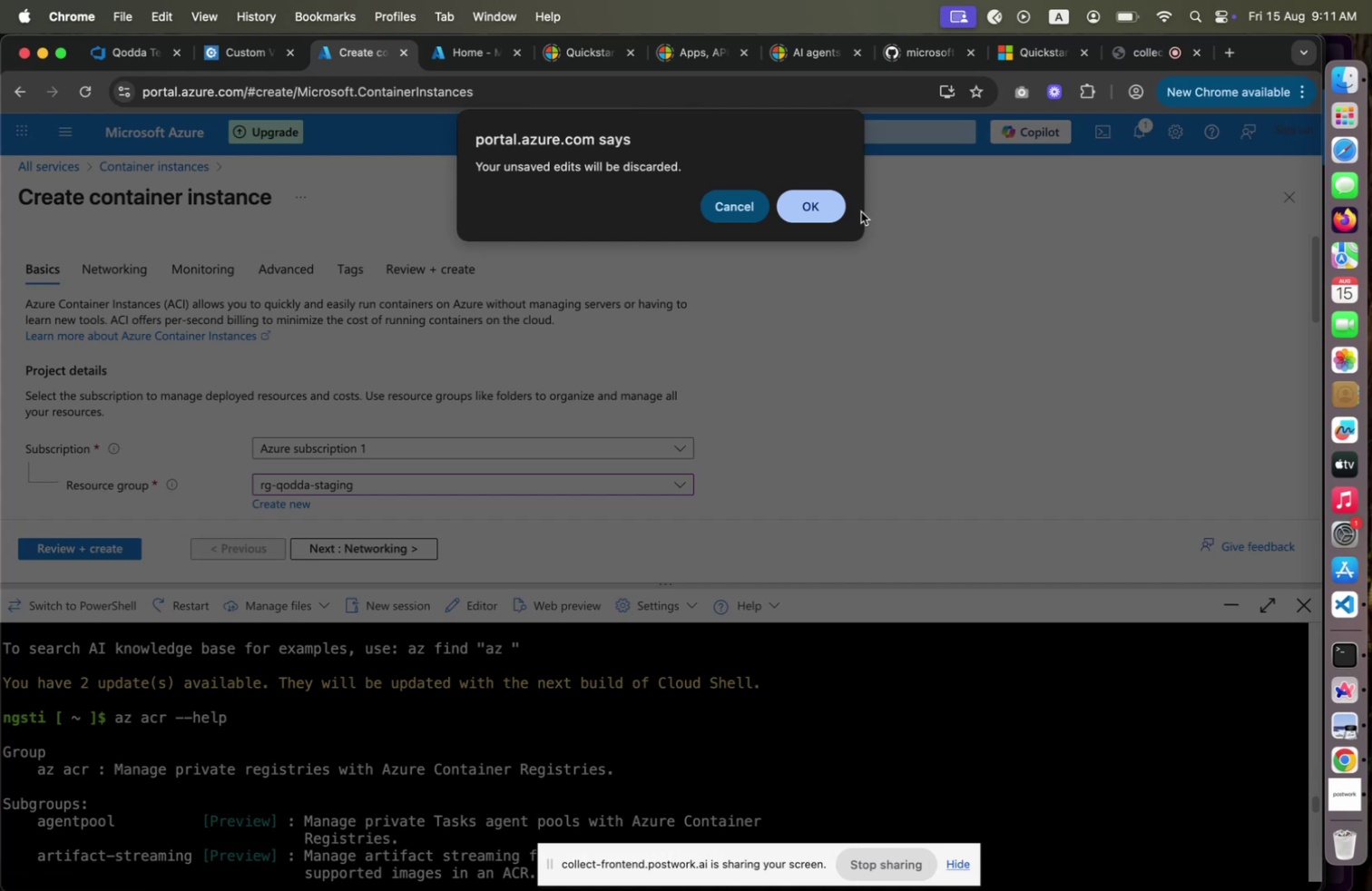 
left_click([820, 209])
 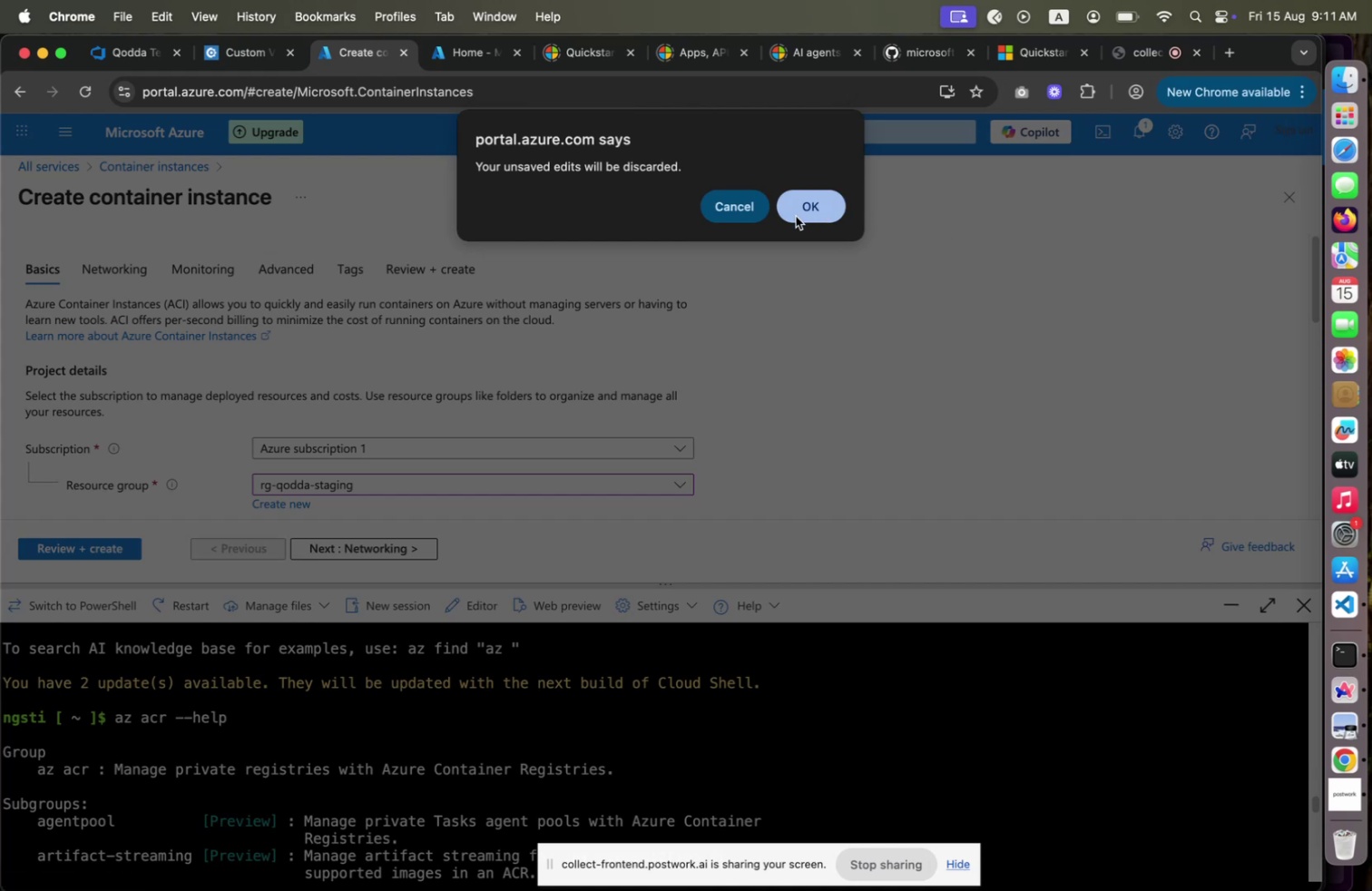 
left_click([802, 207])
 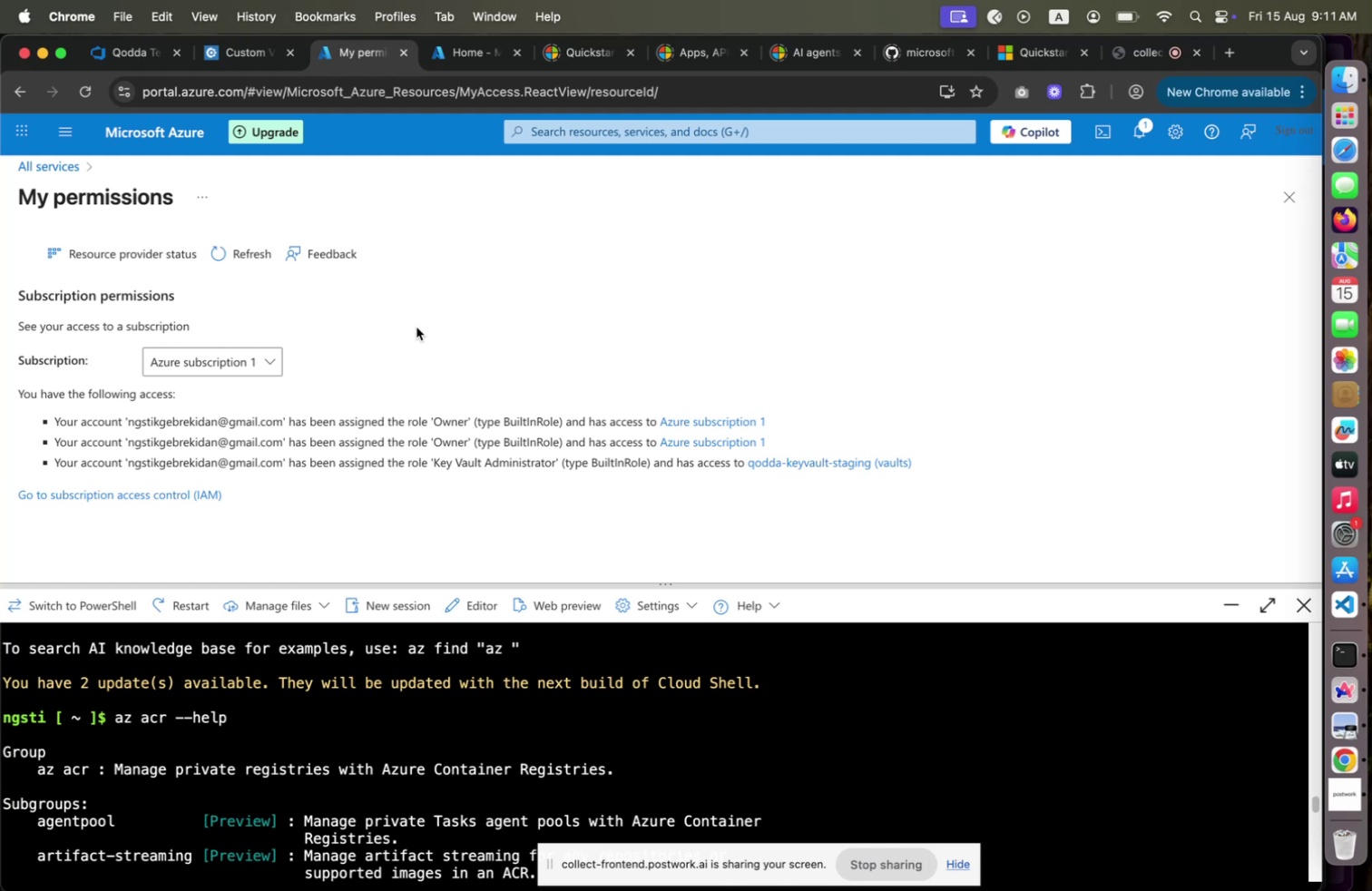 
wait(20.17)
 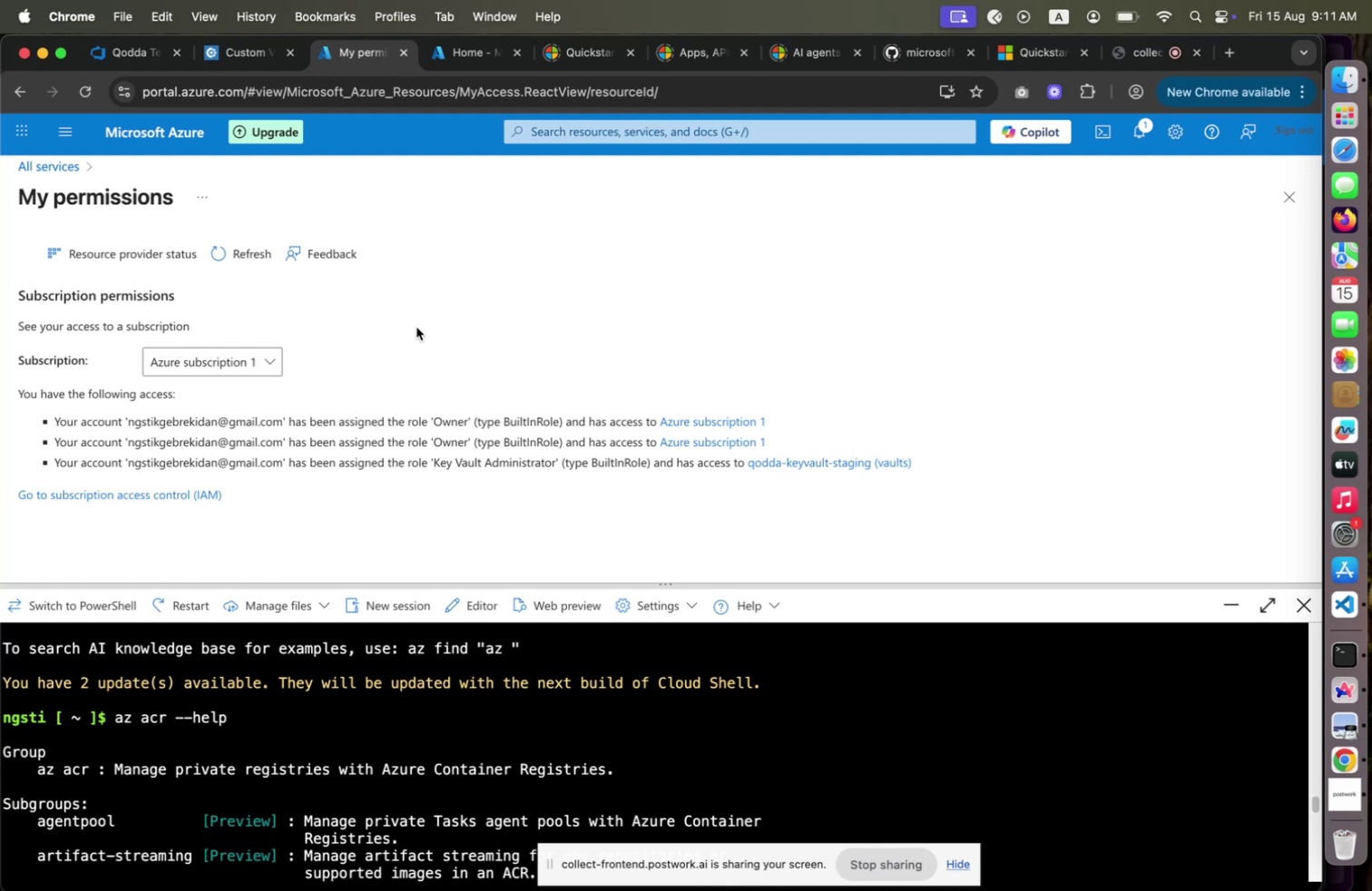 
scroll: coordinate [307, 395], scroll_direction: down, amount: 5.0
 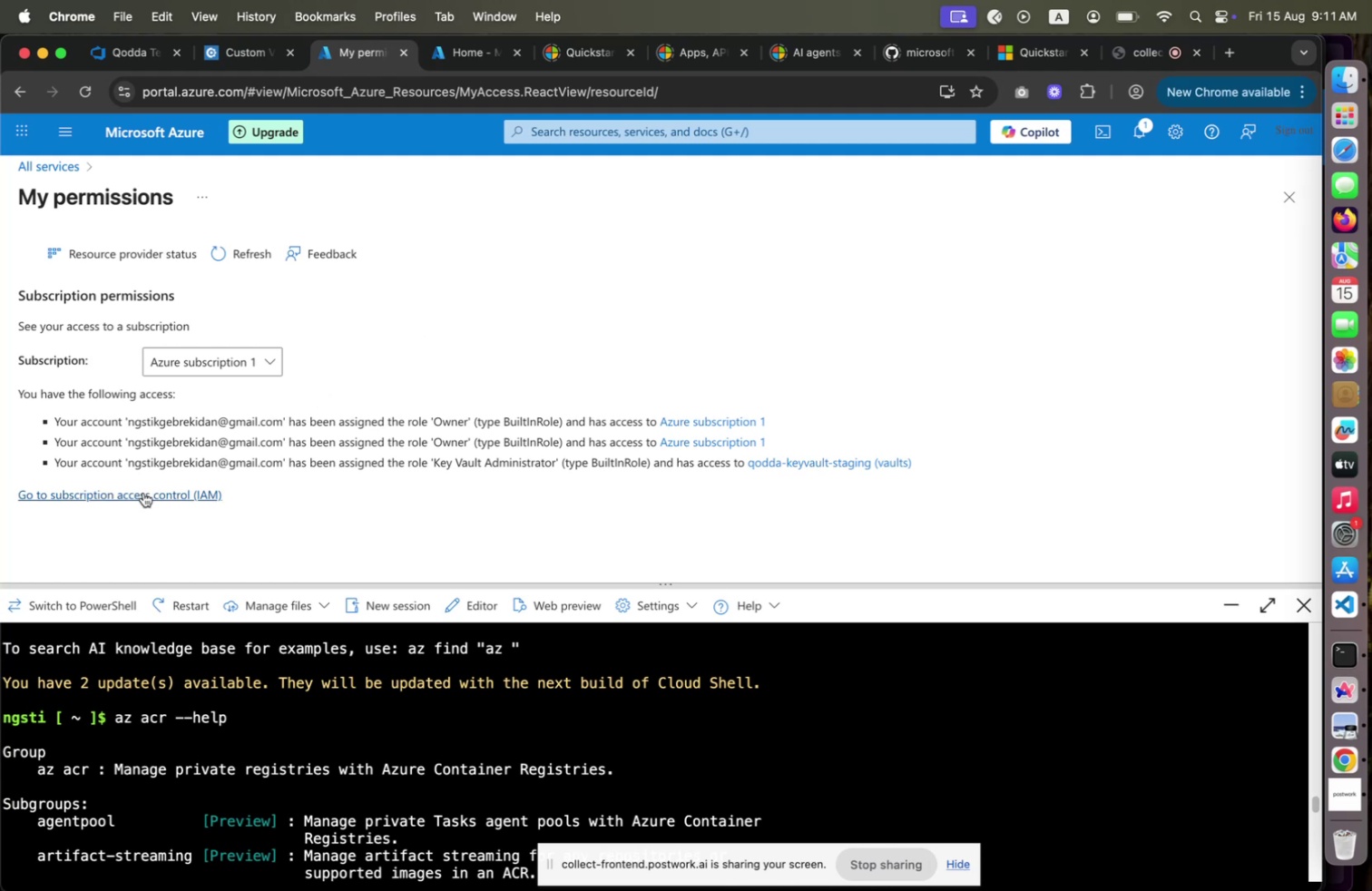 
left_click([143, 492])
 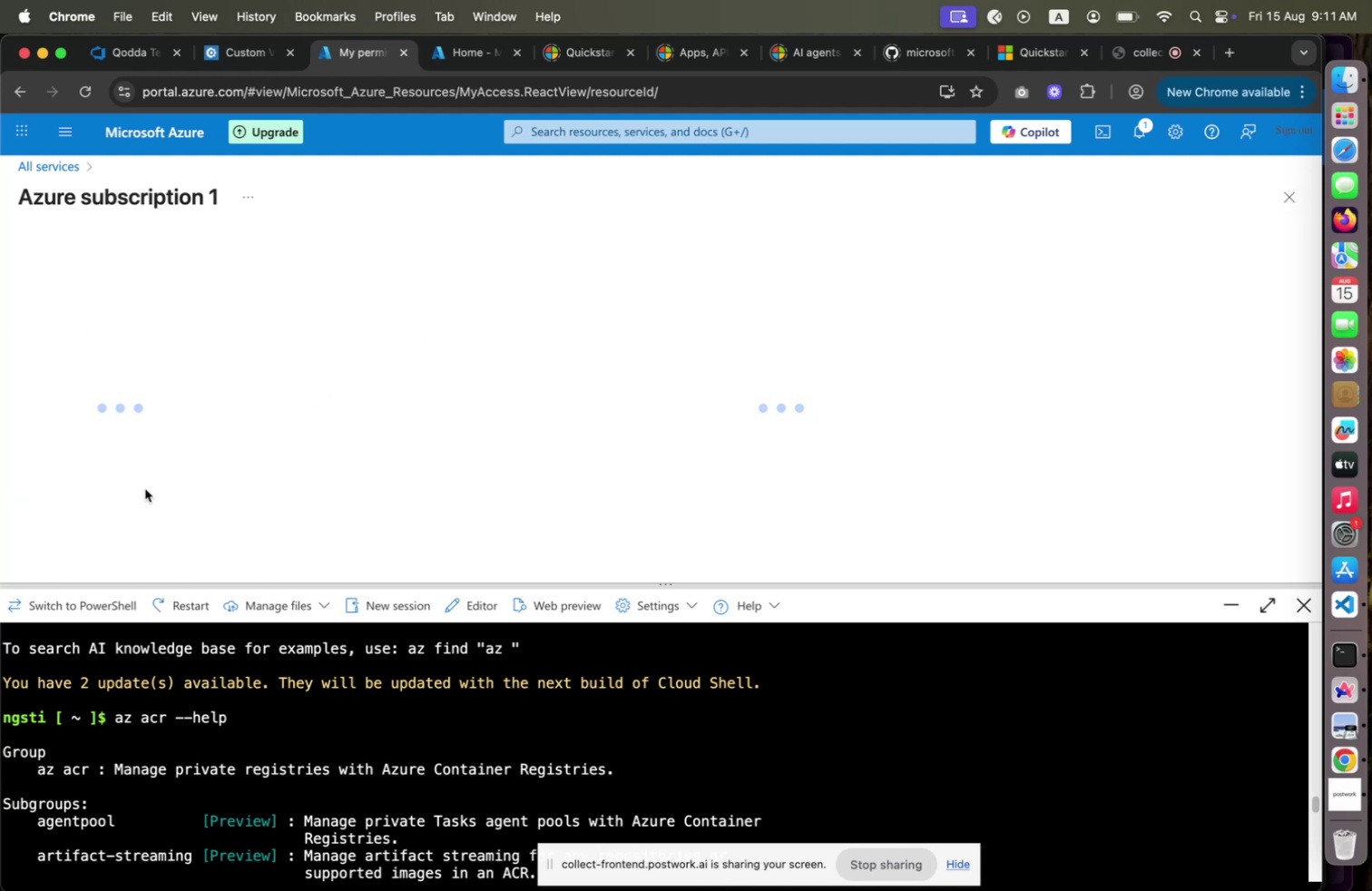 
wait(8.7)
 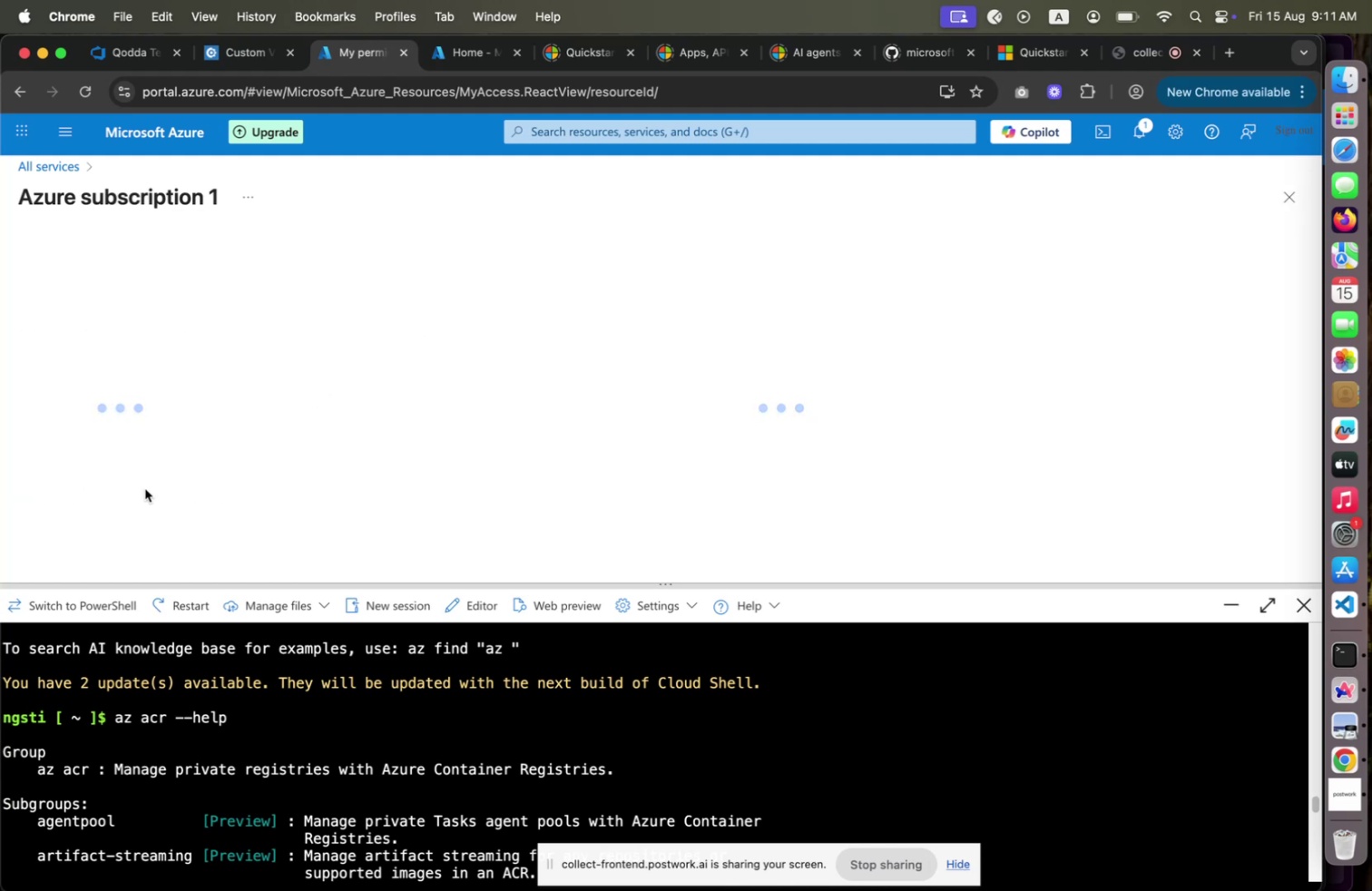 
mouse_move([1253, 602])
 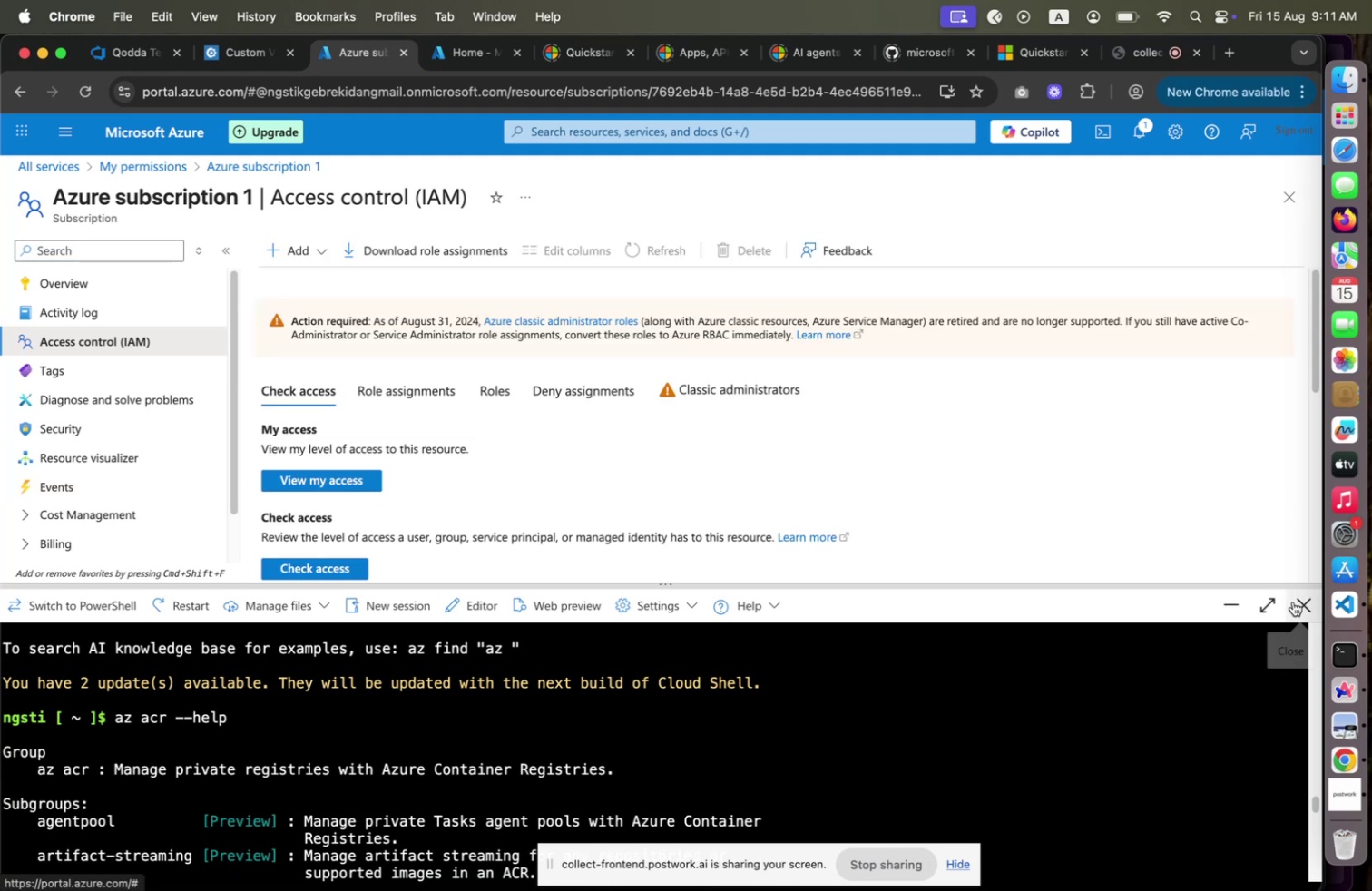 
left_click([1293, 601])
 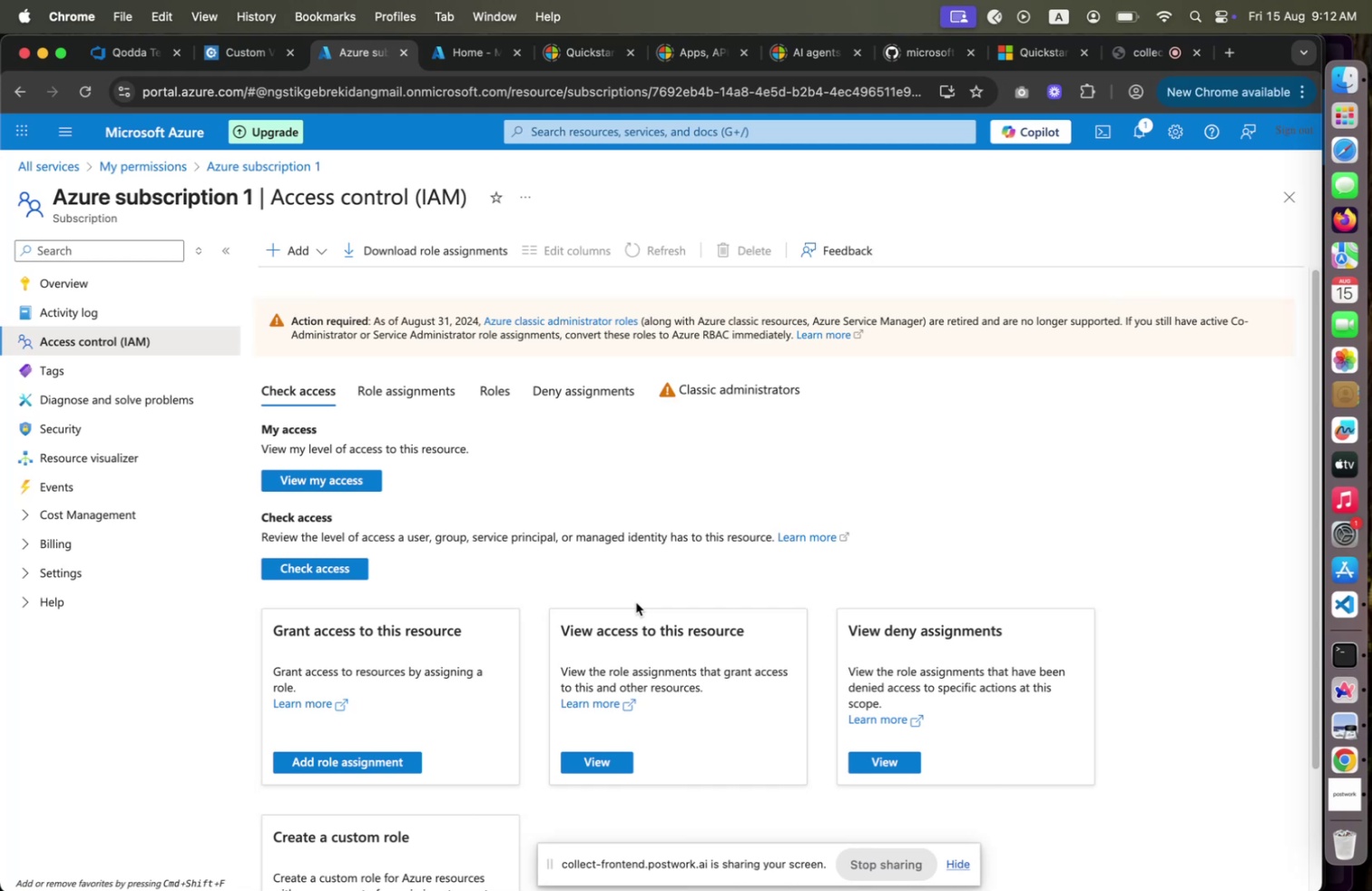 
wait(12.44)
 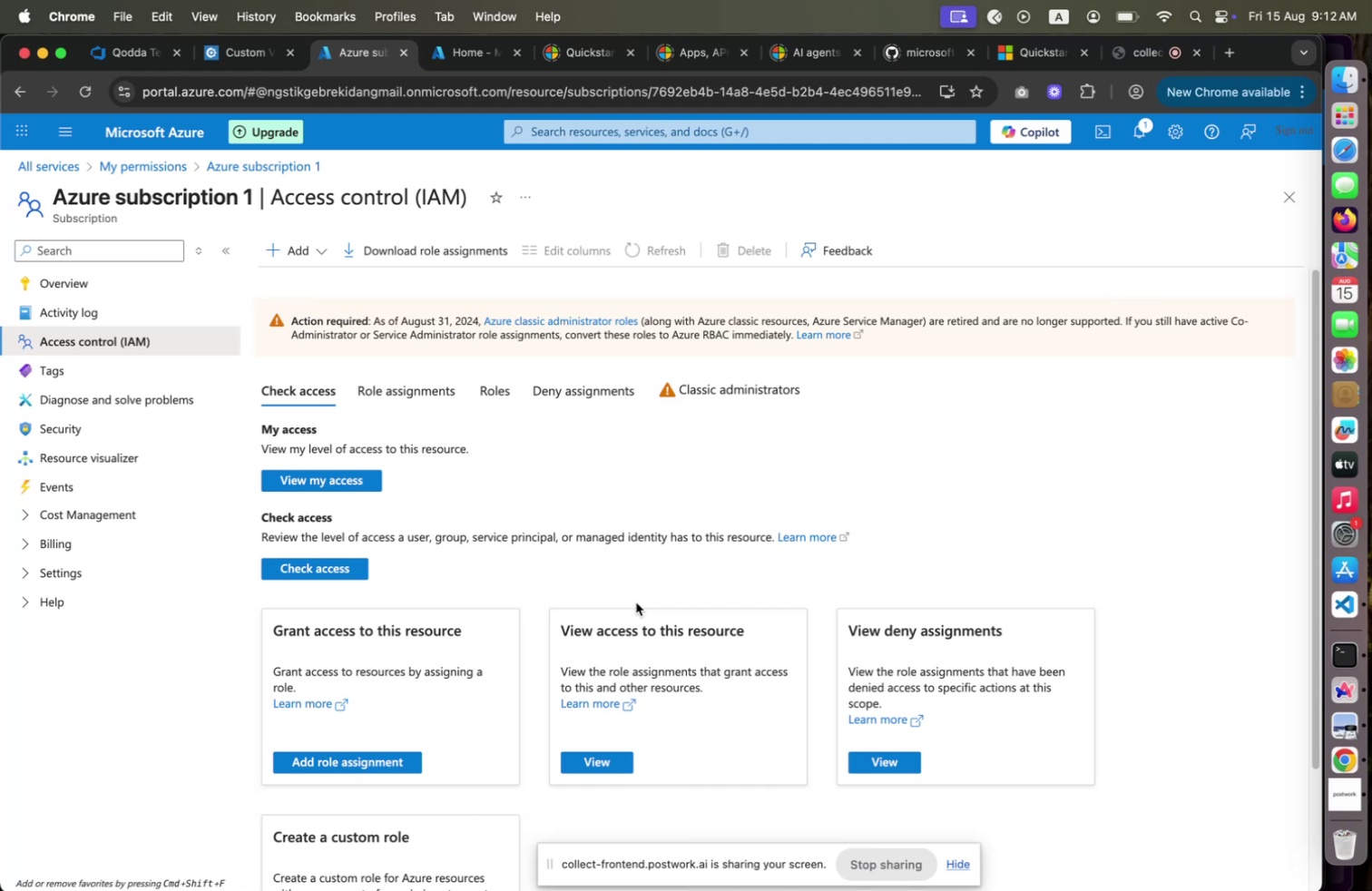 
scroll: coordinate [420, 690], scroll_direction: down, amount: 10.0
 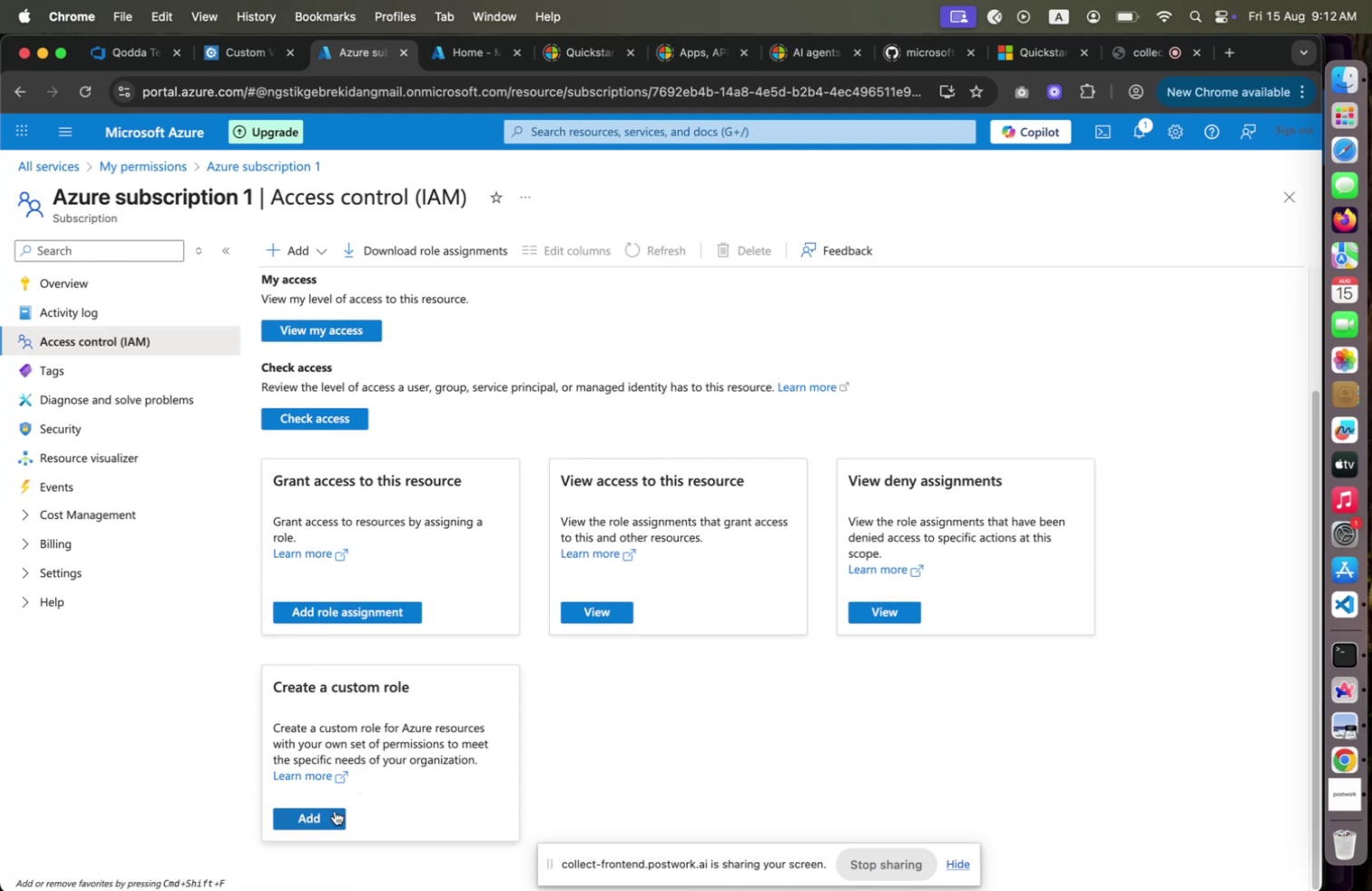 
left_click([323, 816])
 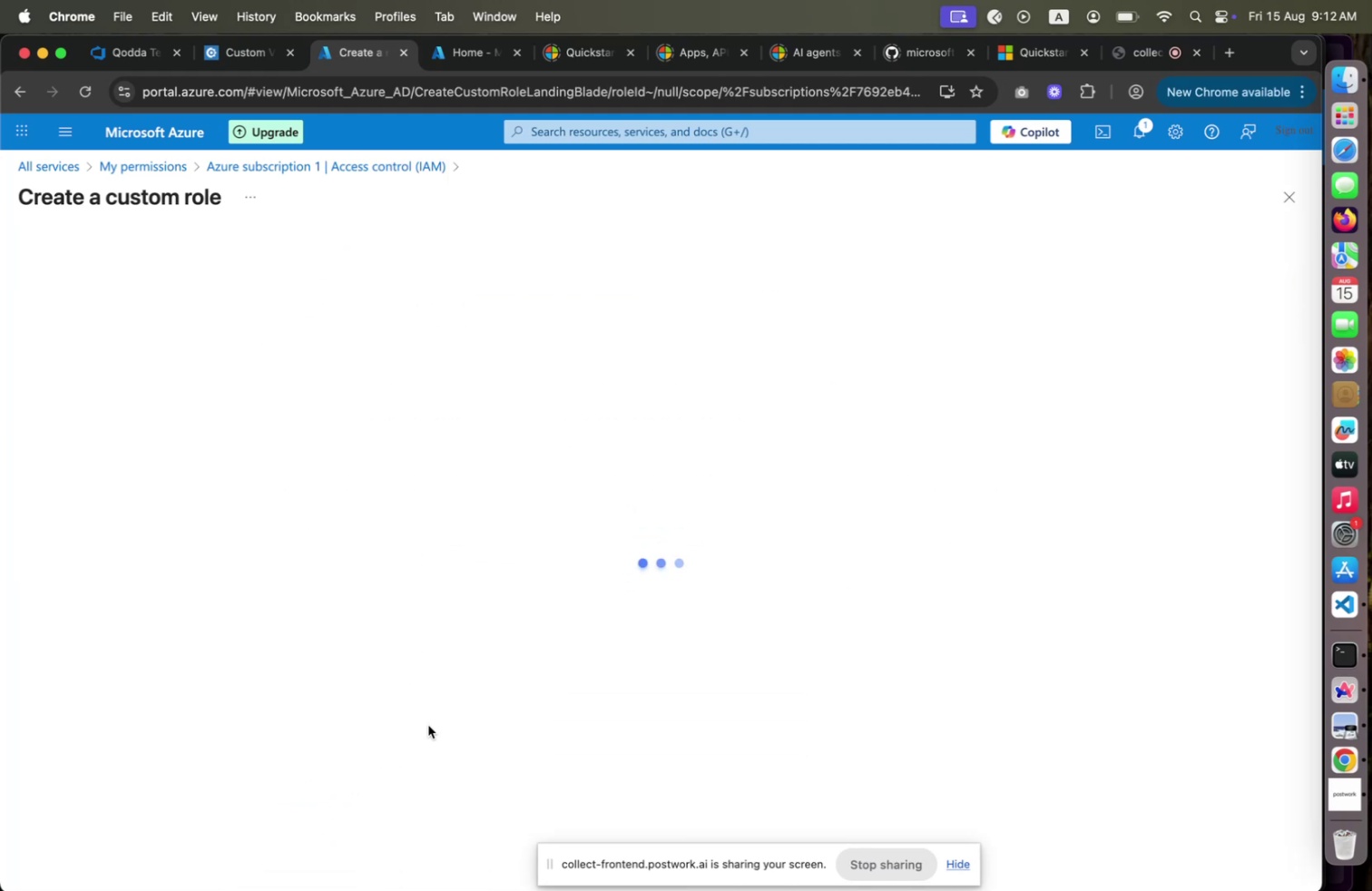 
wait(10.83)
 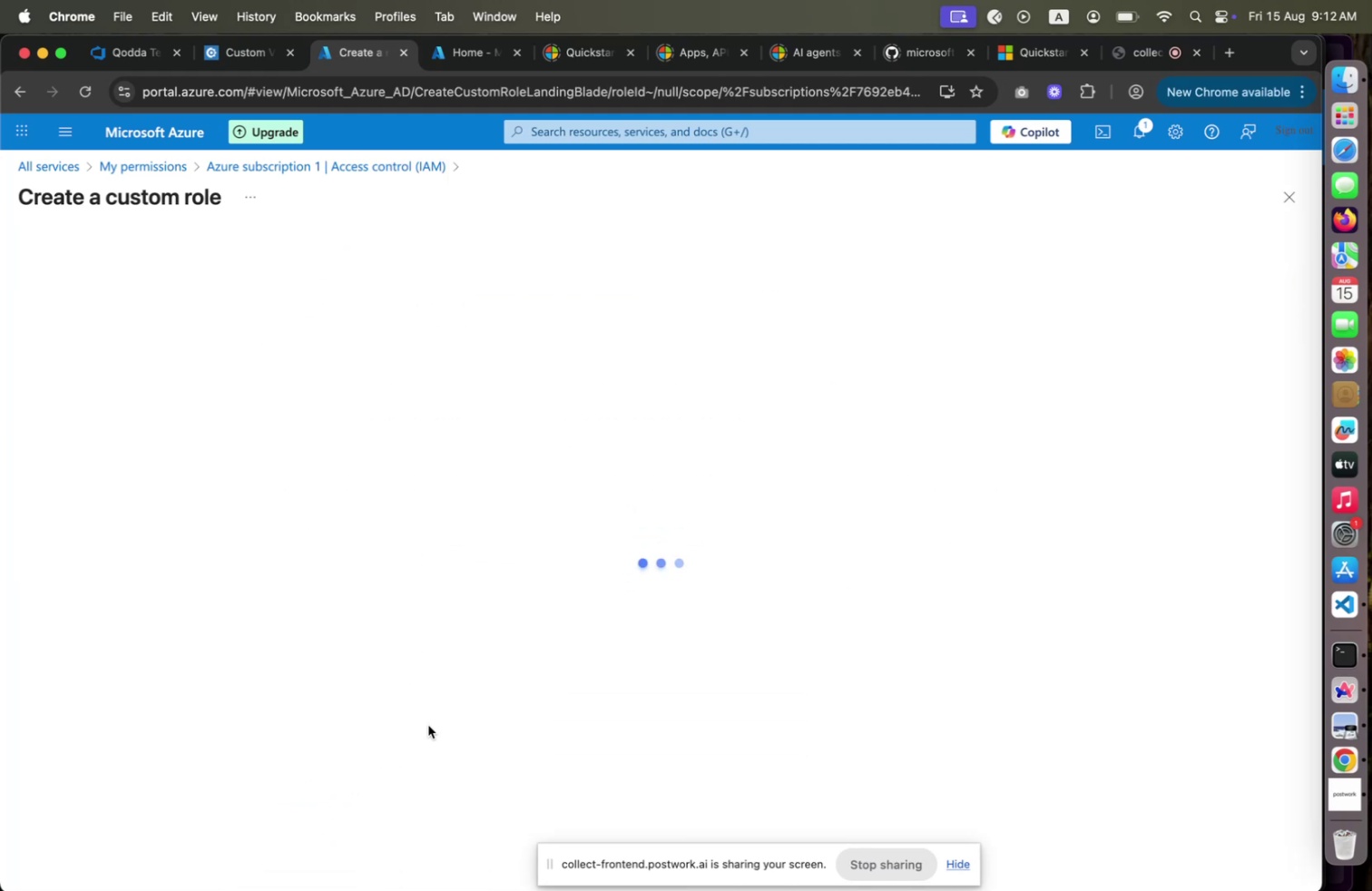 
left_click([188, 343])
 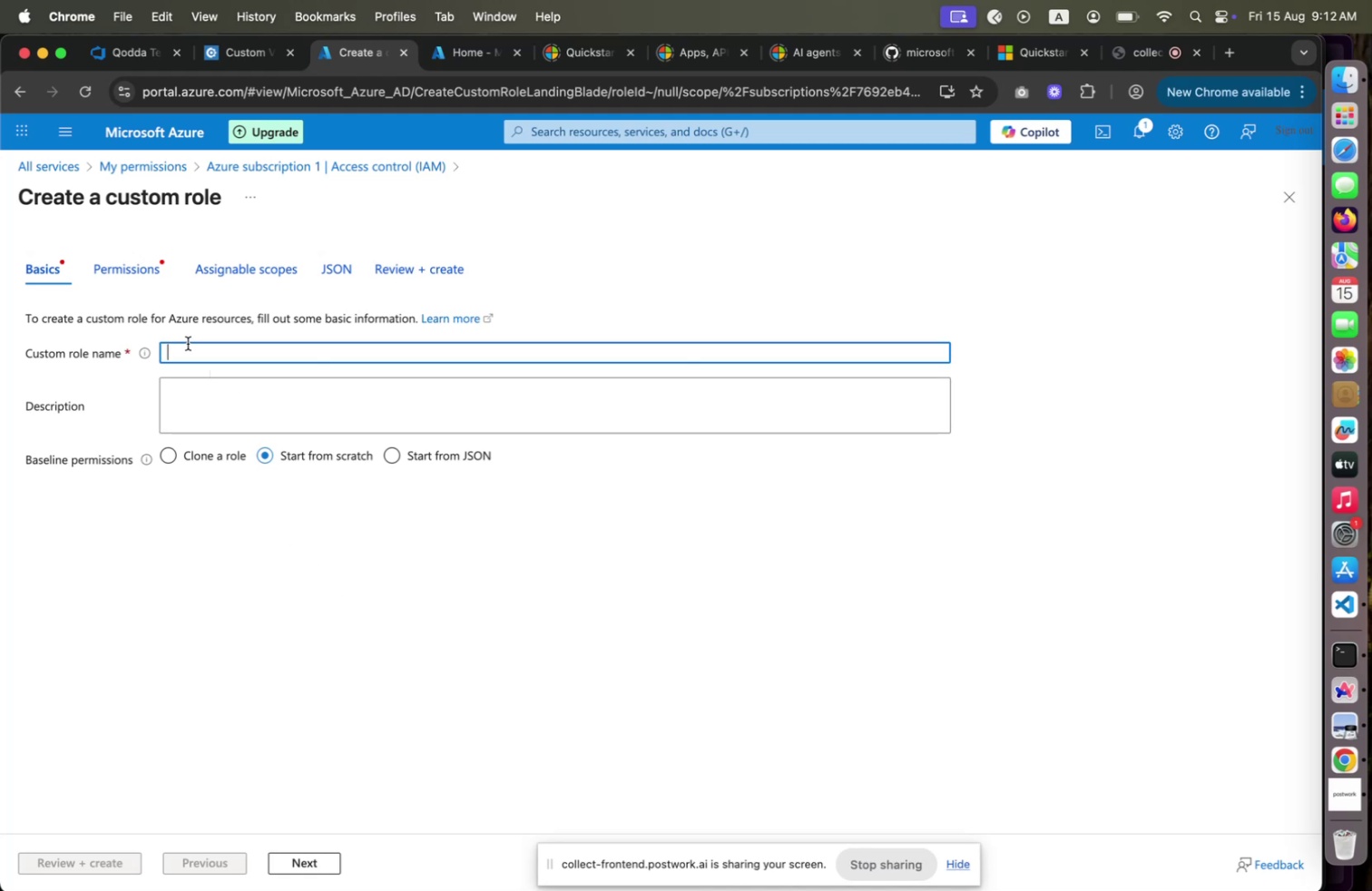 
type(Azure Container Registry Owner)
 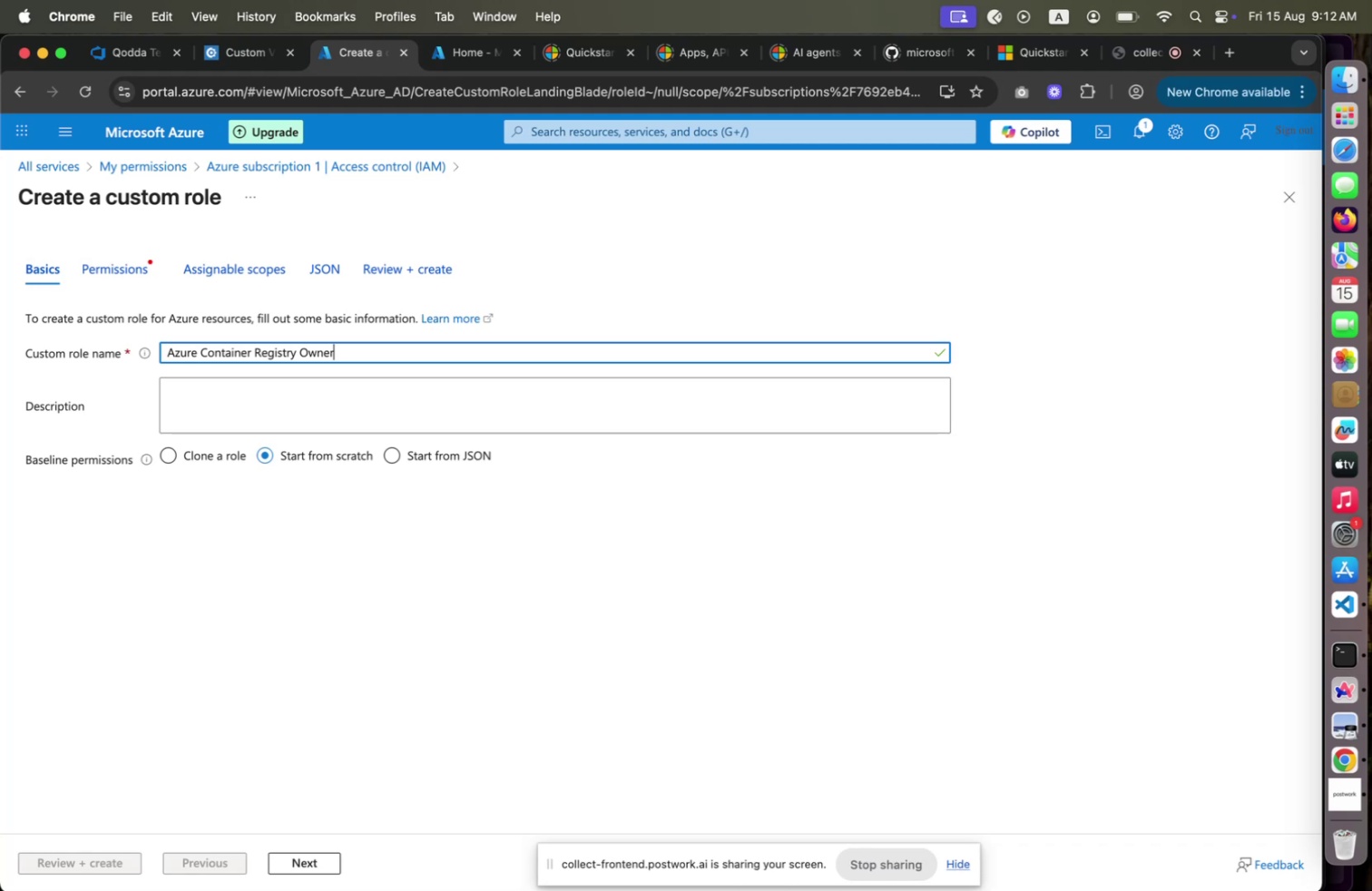 
wait(8.45)
 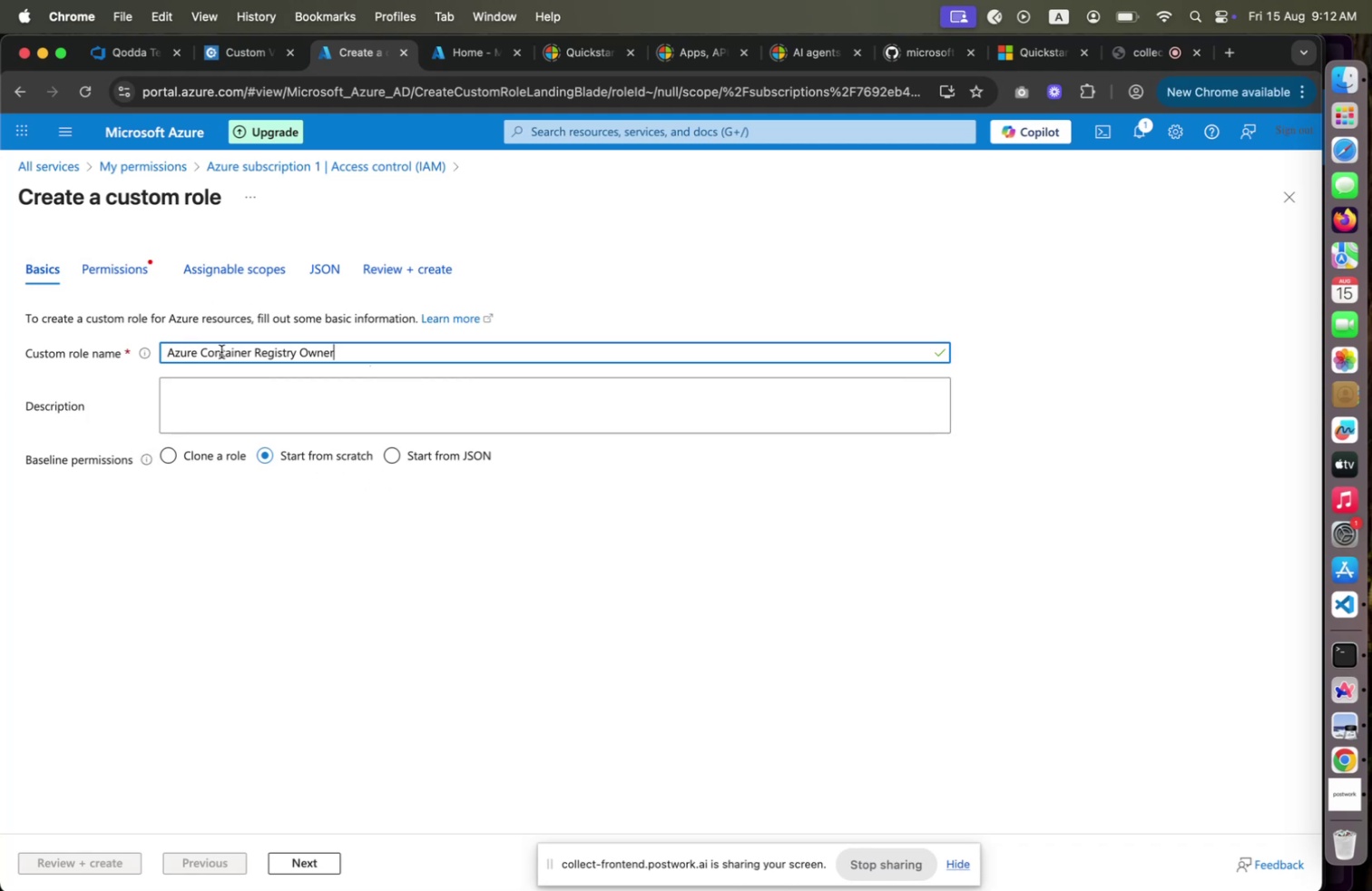 
mouse_move([536, 440])
 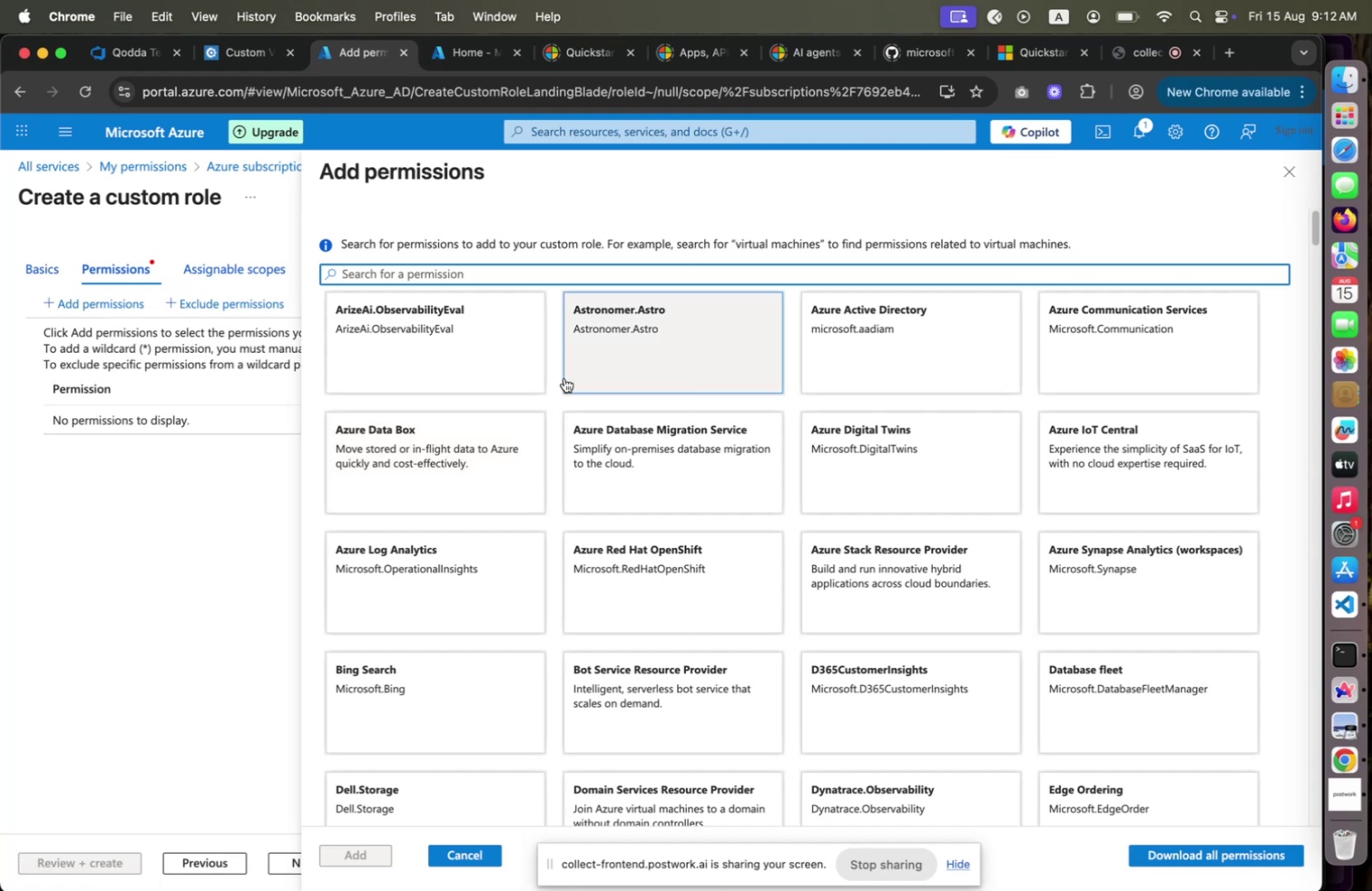 
type(Azure Container)
 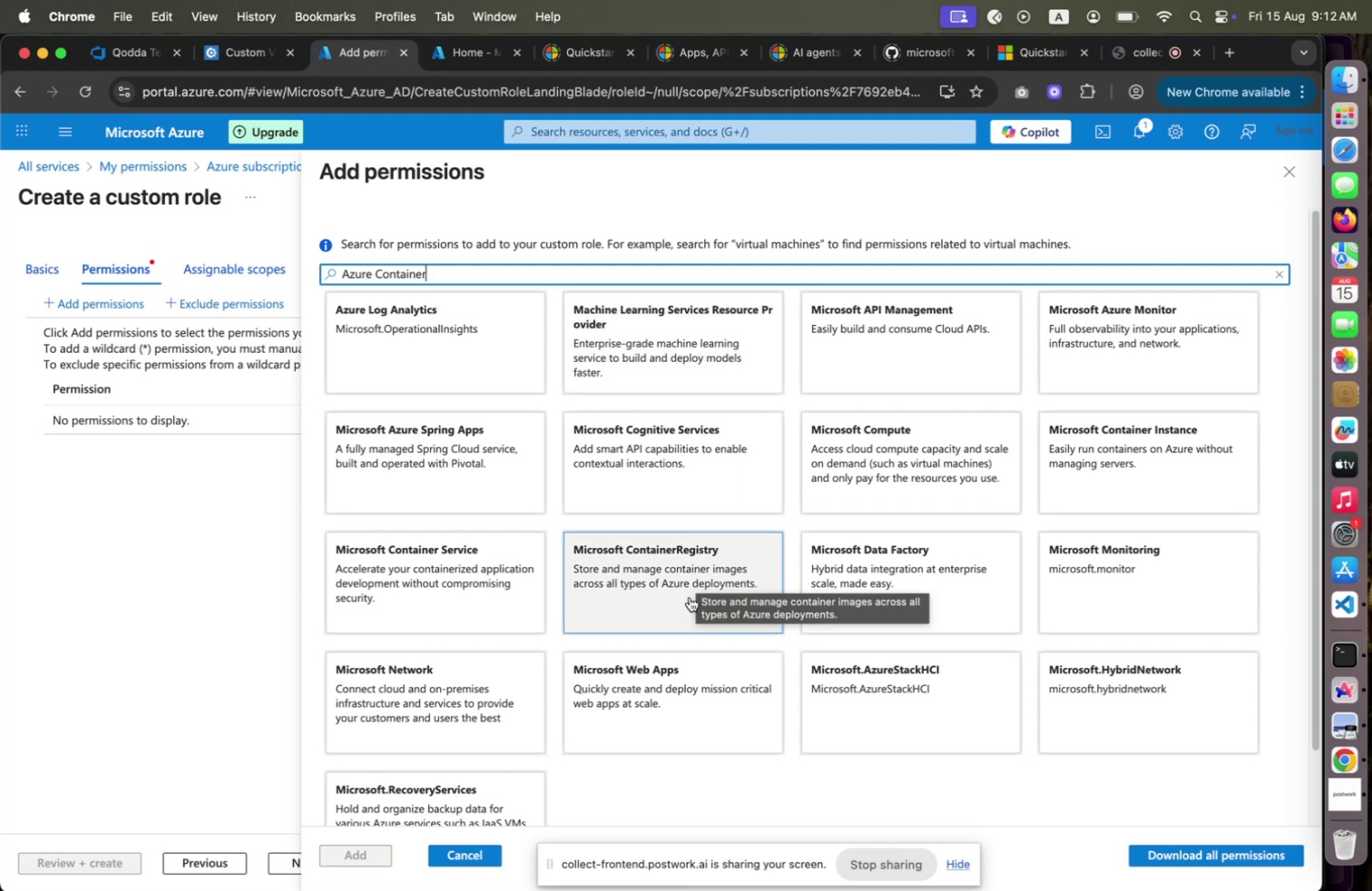 
wait(16.56)
 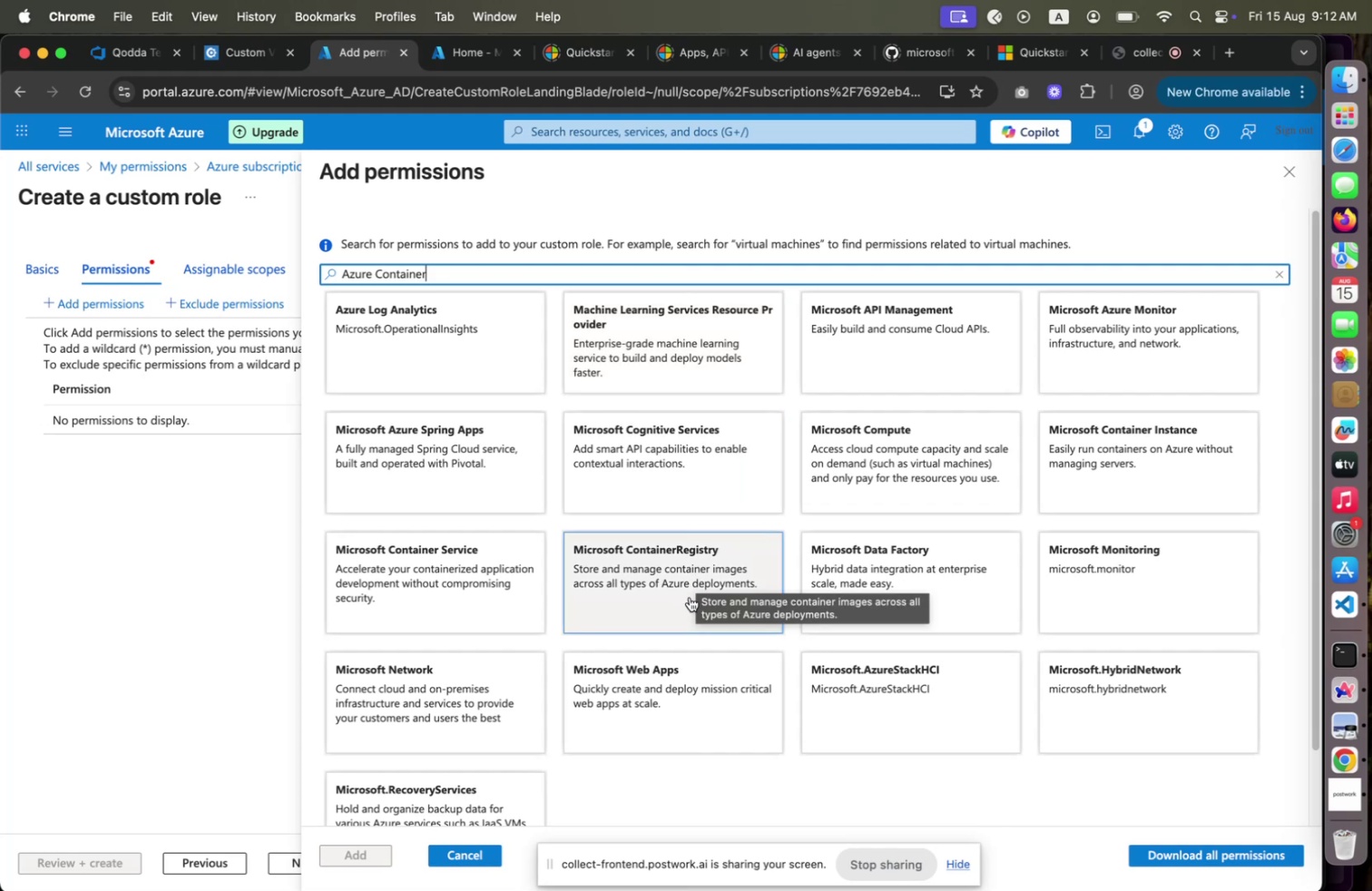 
left_click([697, 594])
 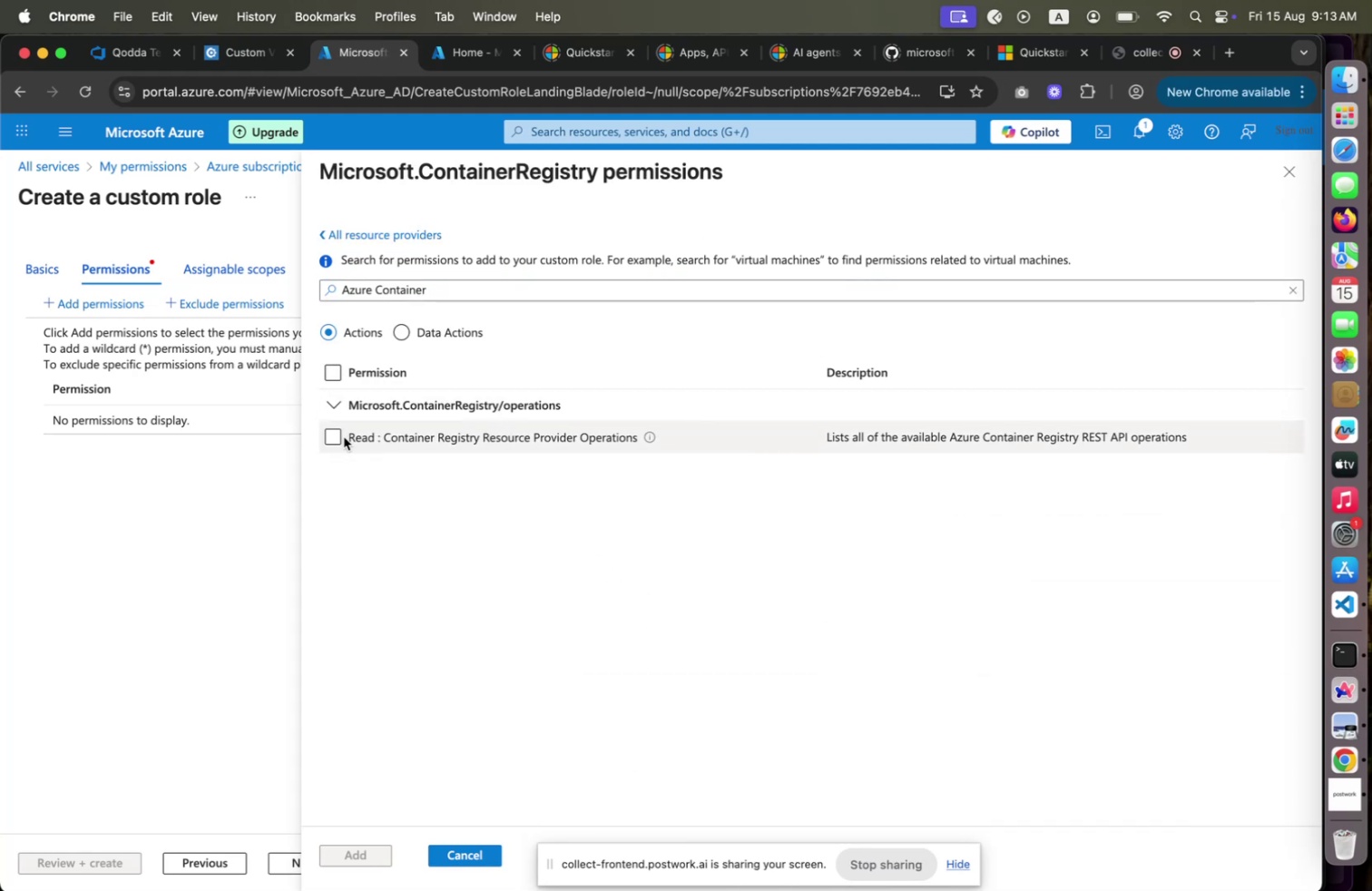 
wait(7.71)
 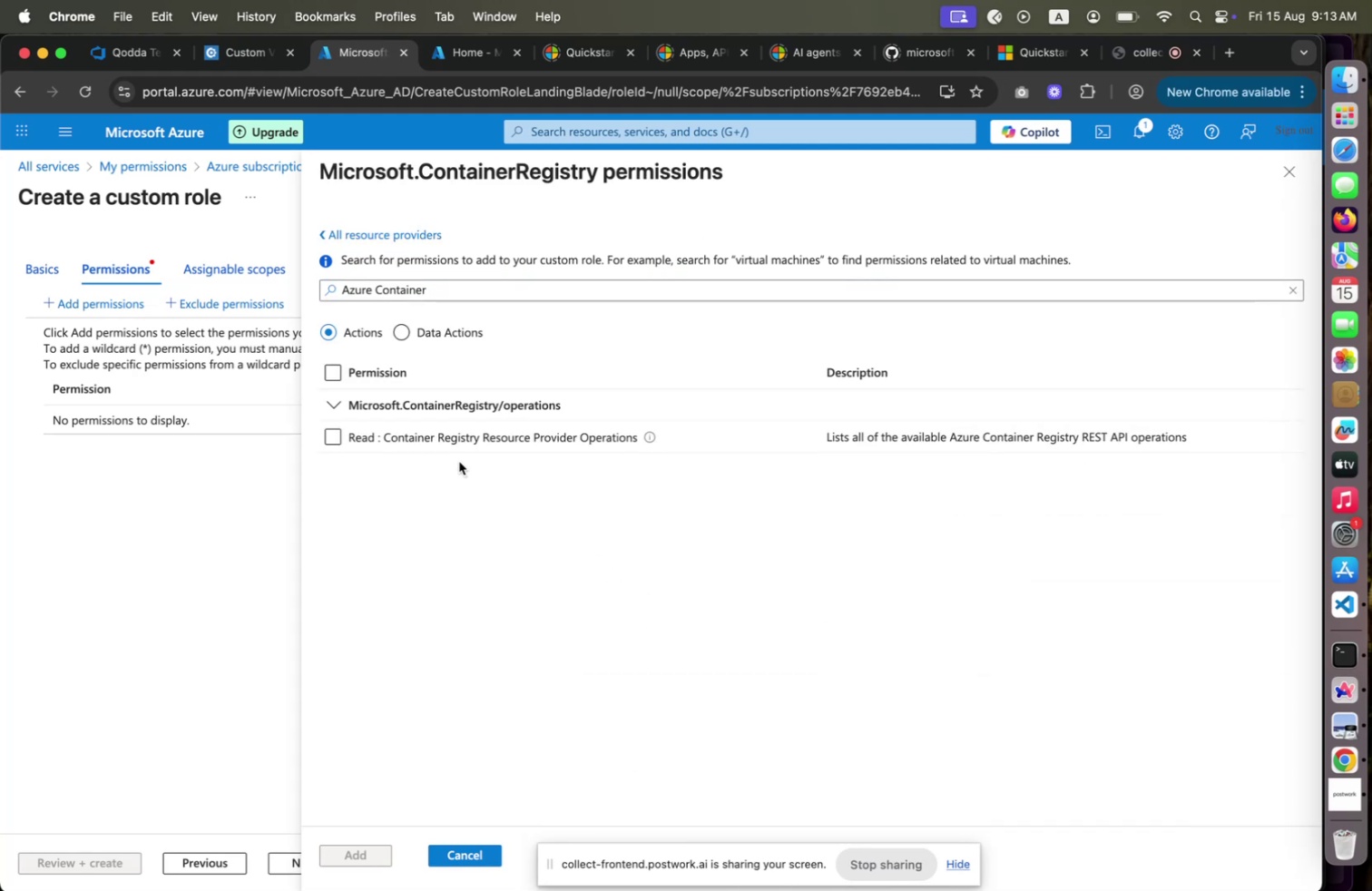 
left_click([334, 439])
 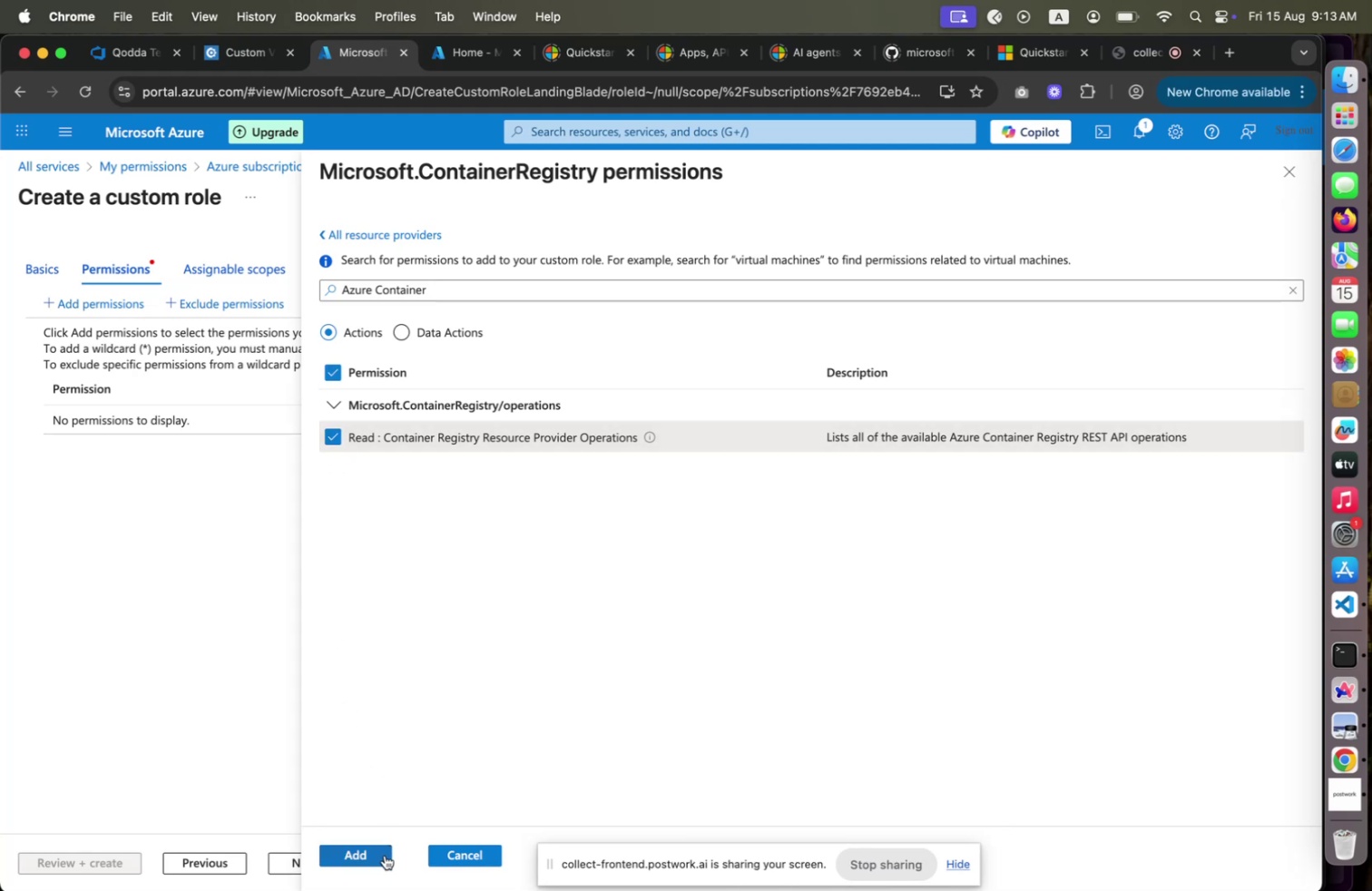 
left_click([377, 857])
 